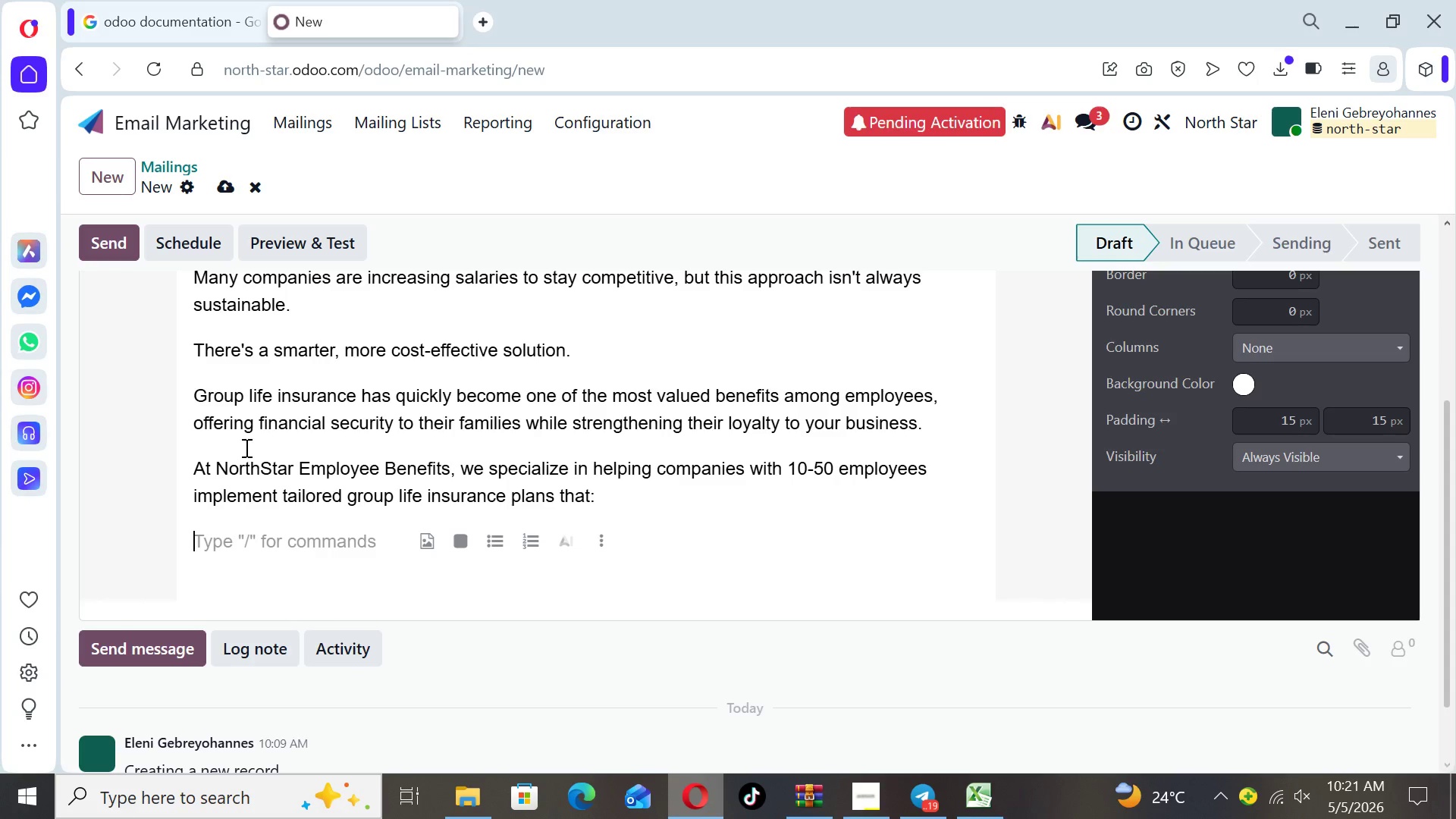 
type(_ iMPROVE employee re)
 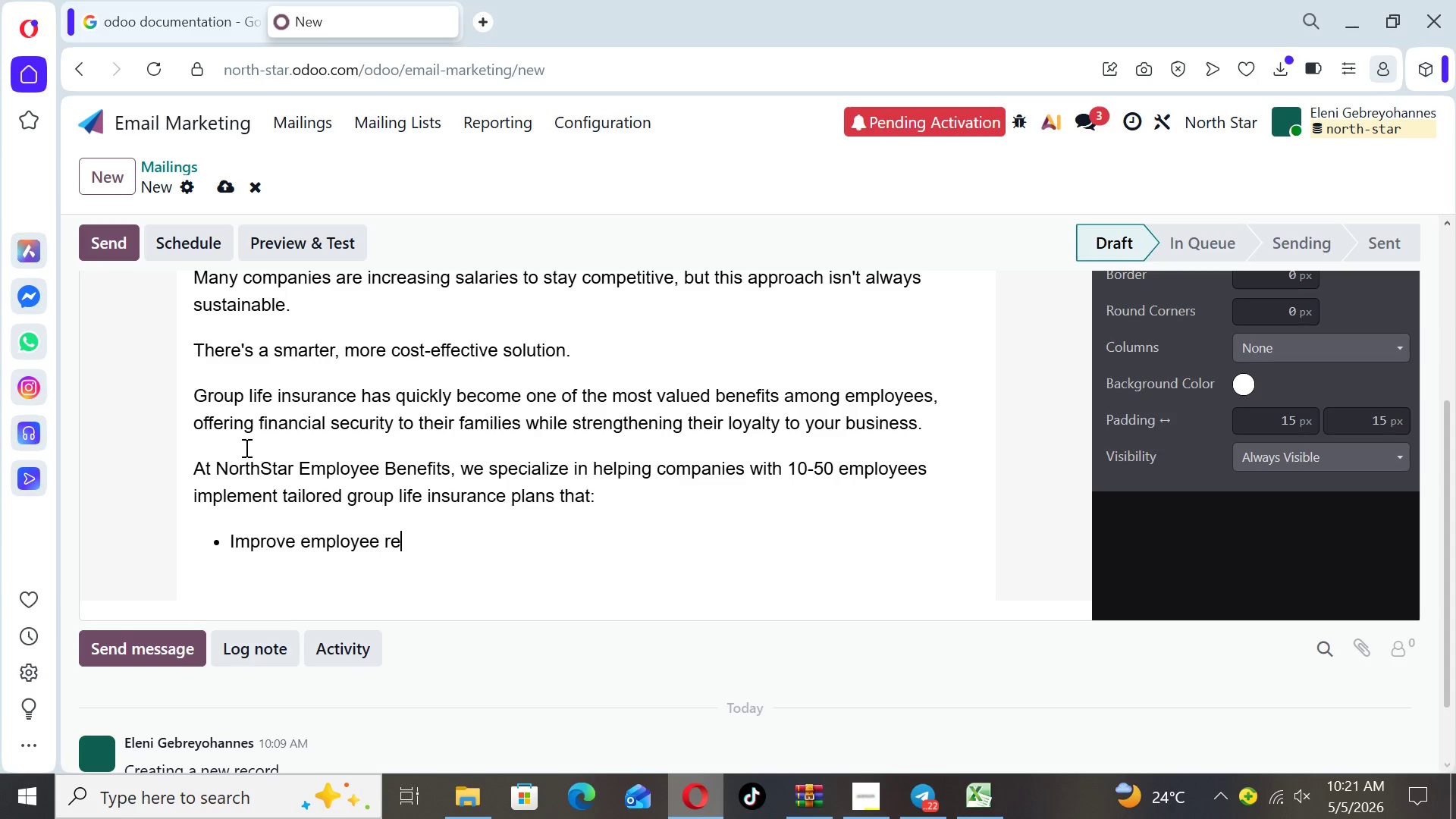 
type(tention)
 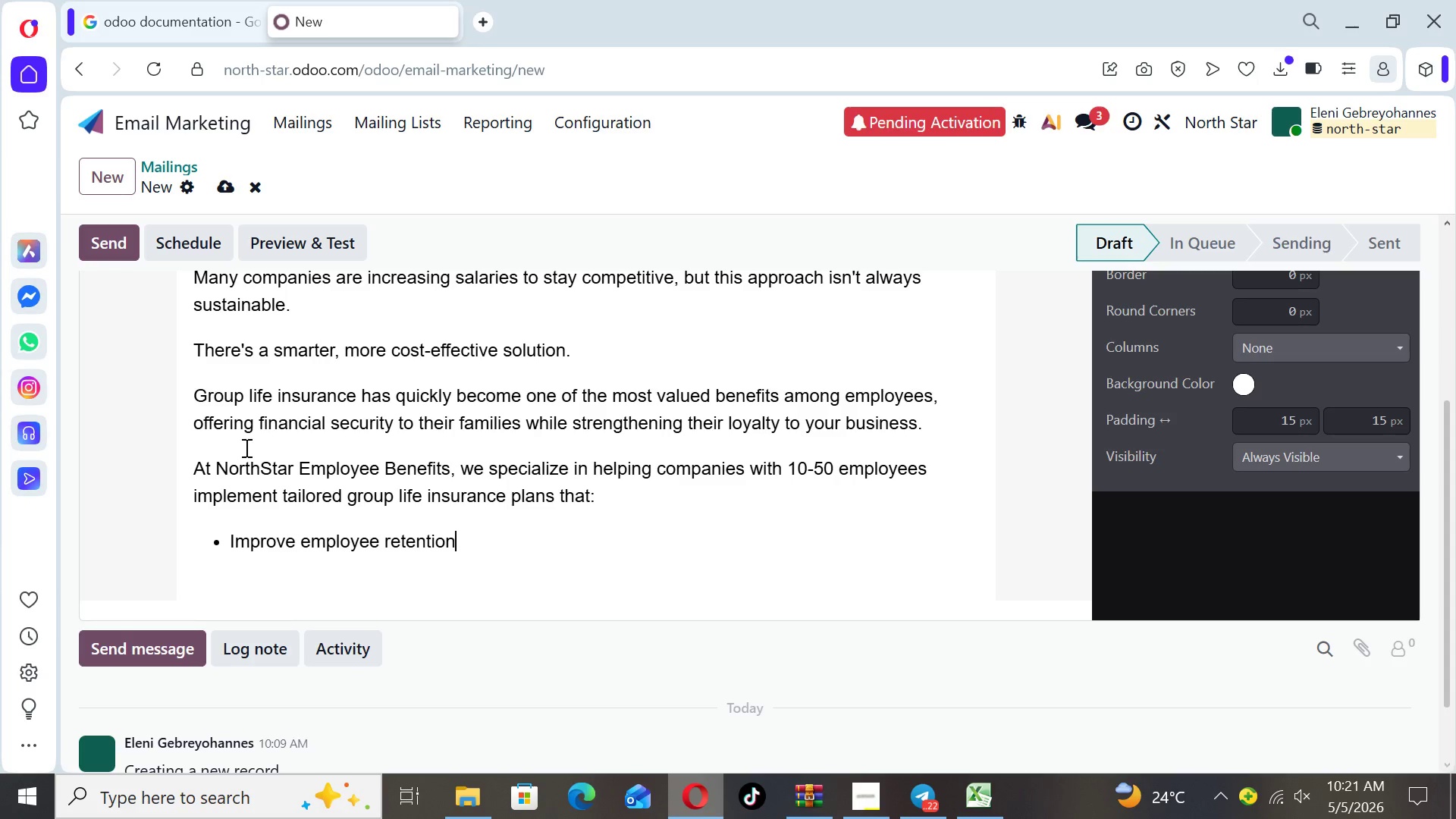 
key(Enter)
 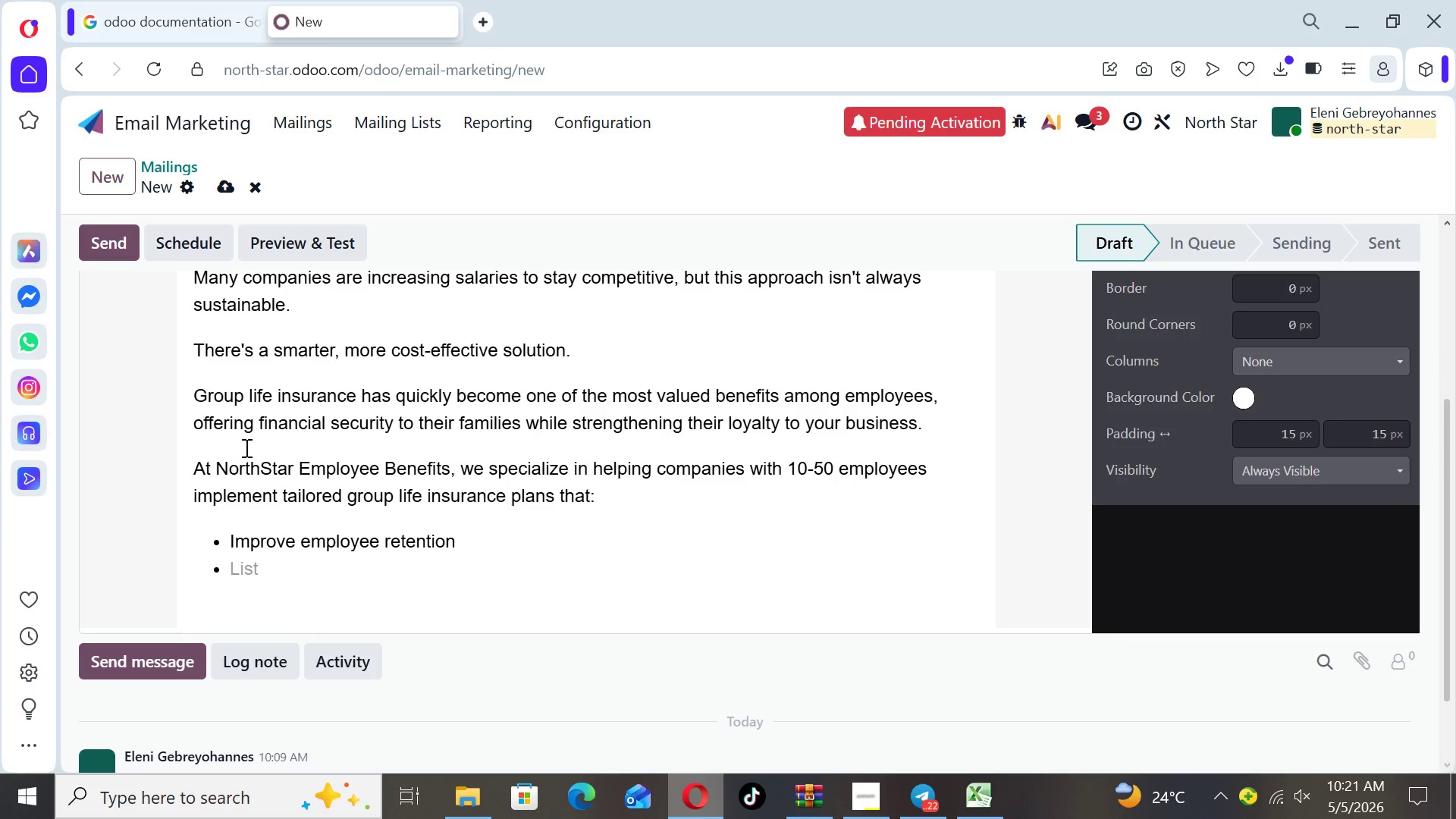 
type(Enhance your overall )
 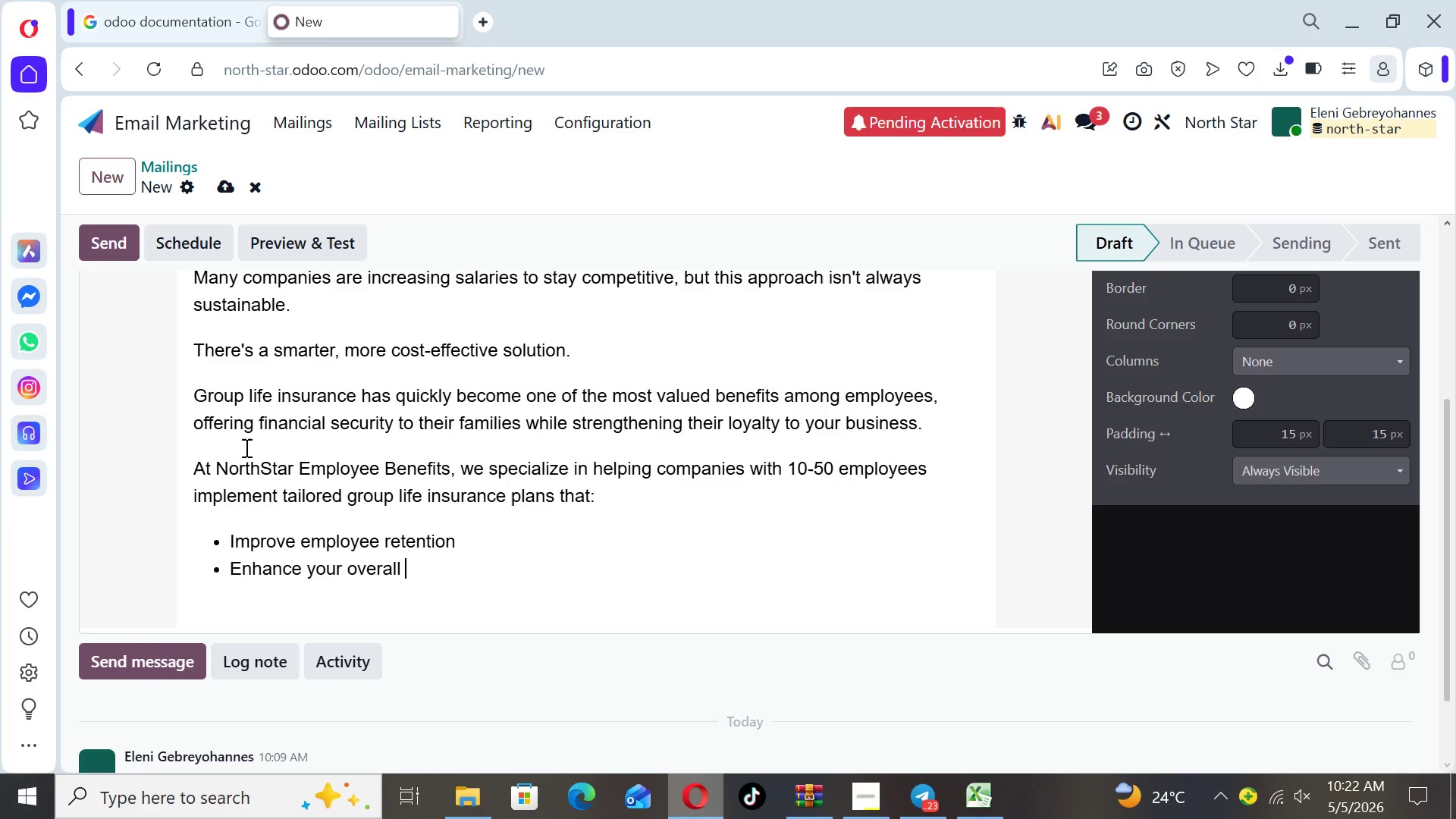 
type(benefits package)
 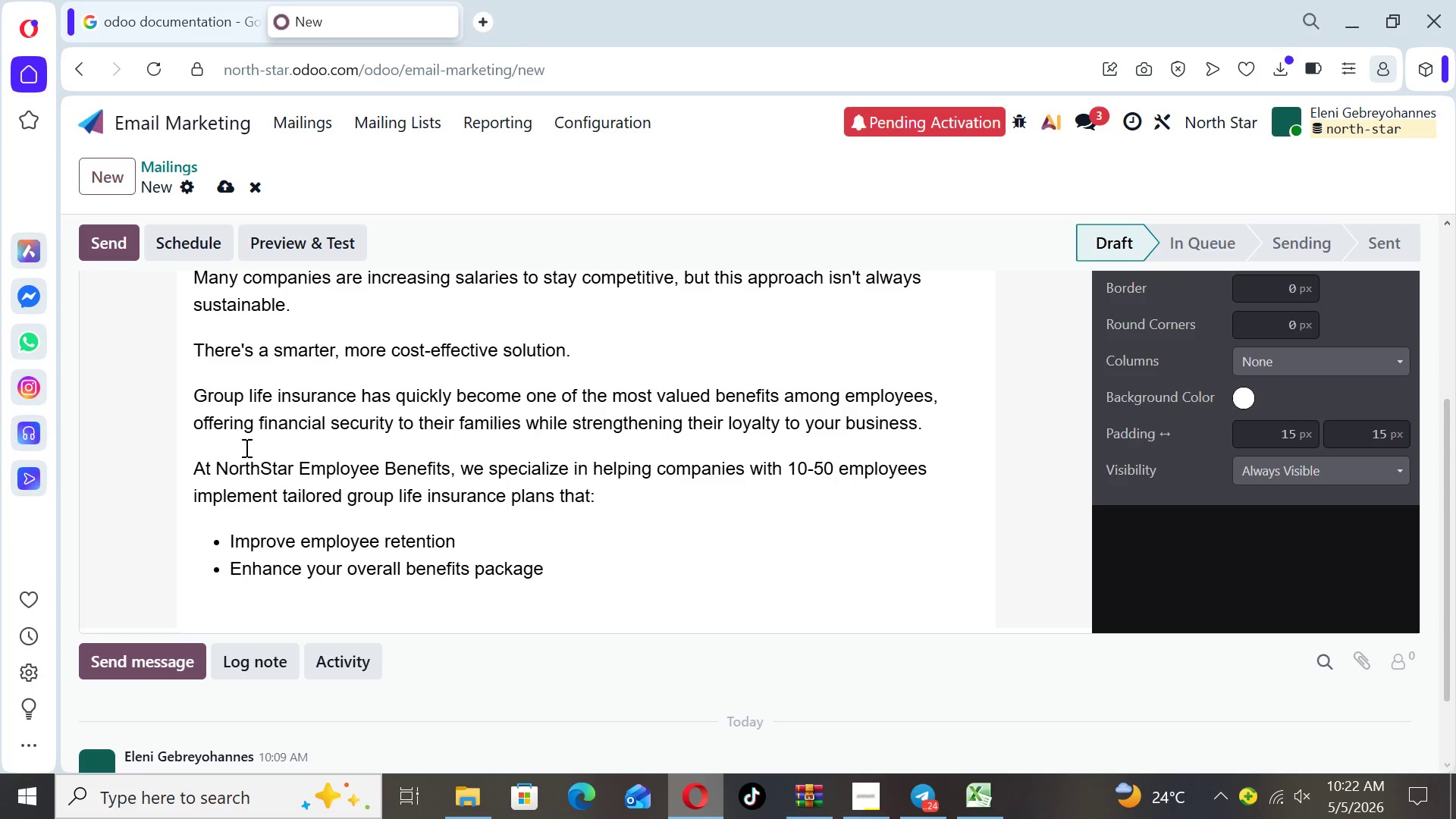 
wait(6.33)
 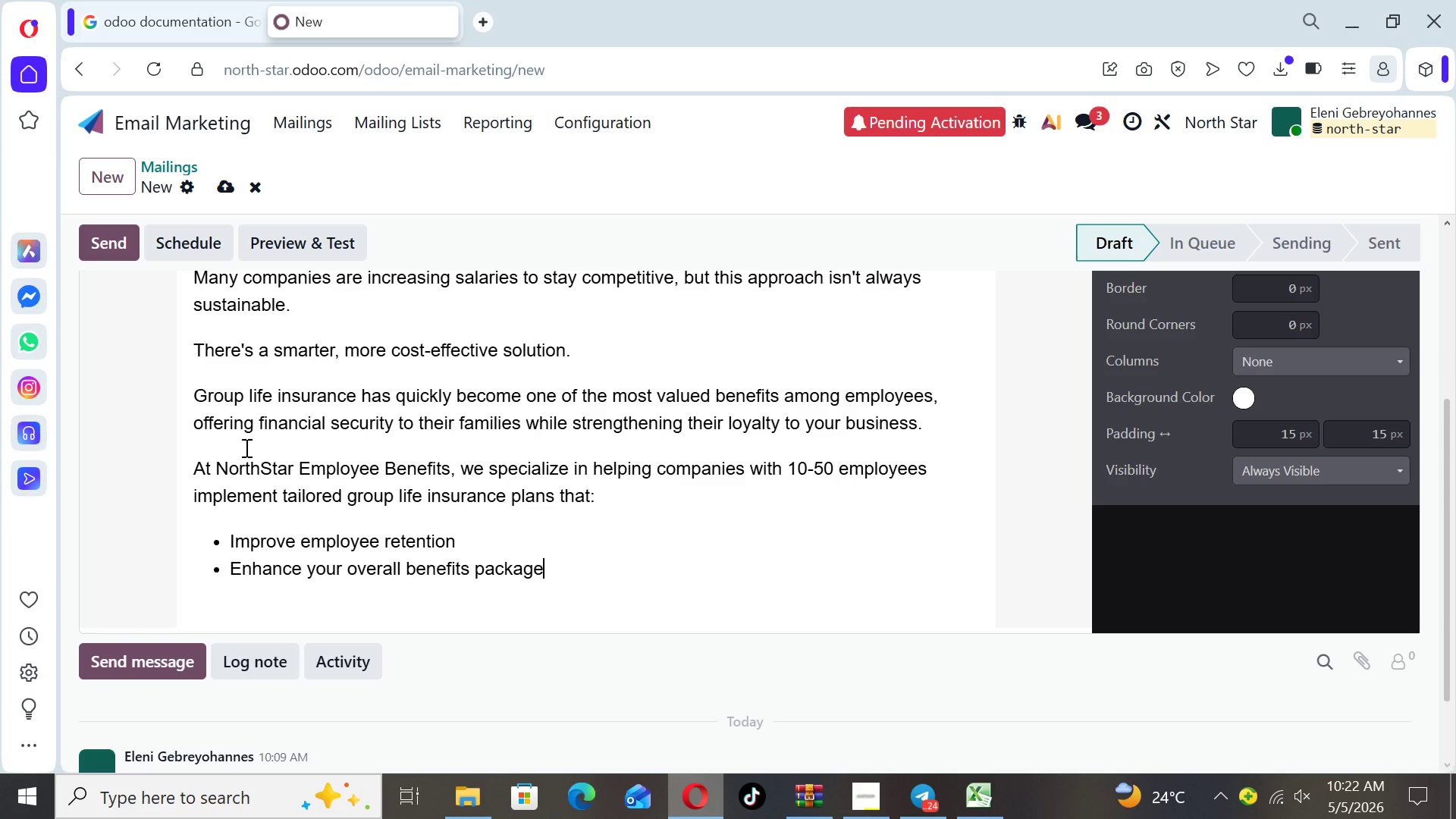 
key(Enter)
 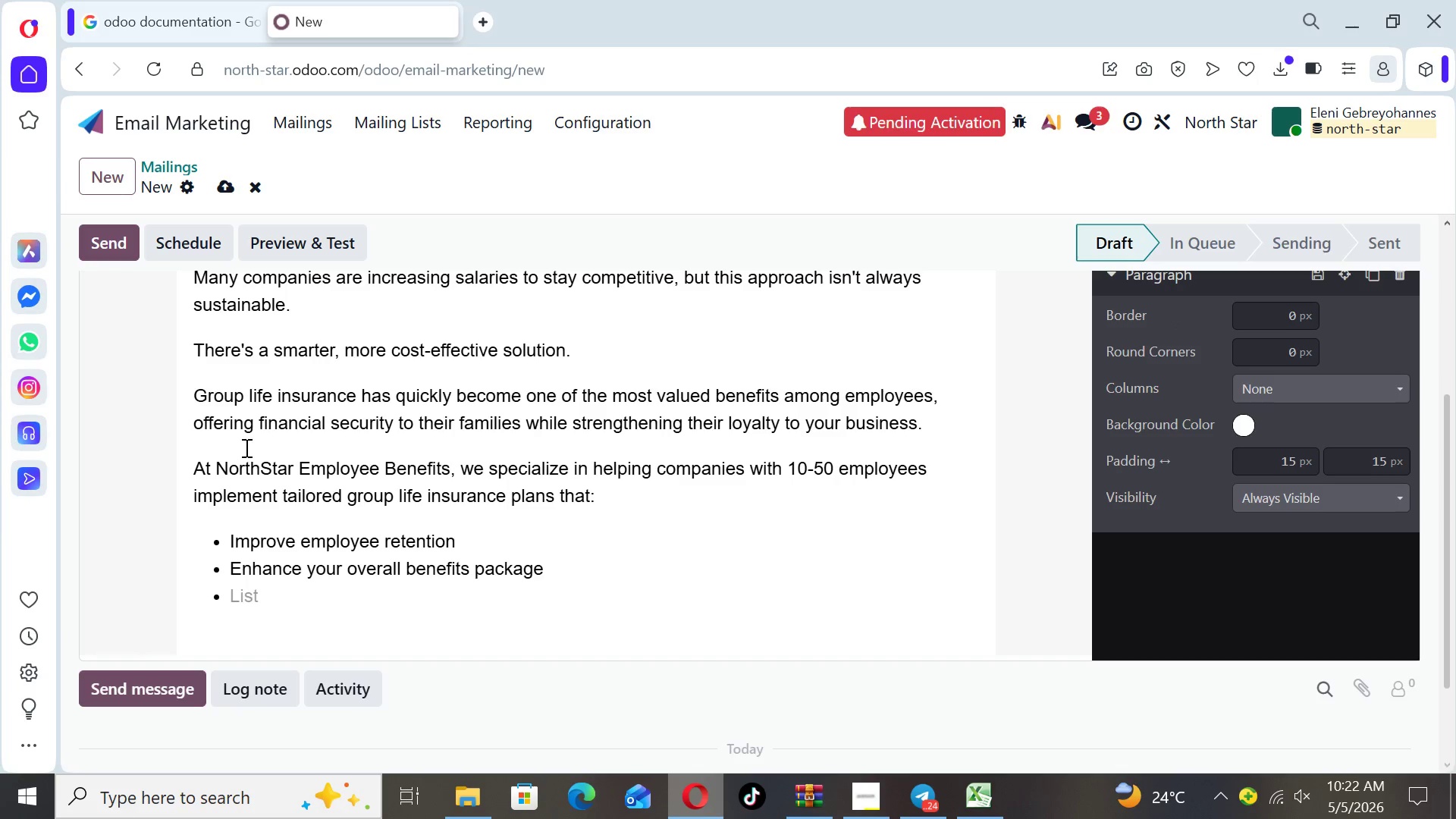 
type(Deliver high per)
 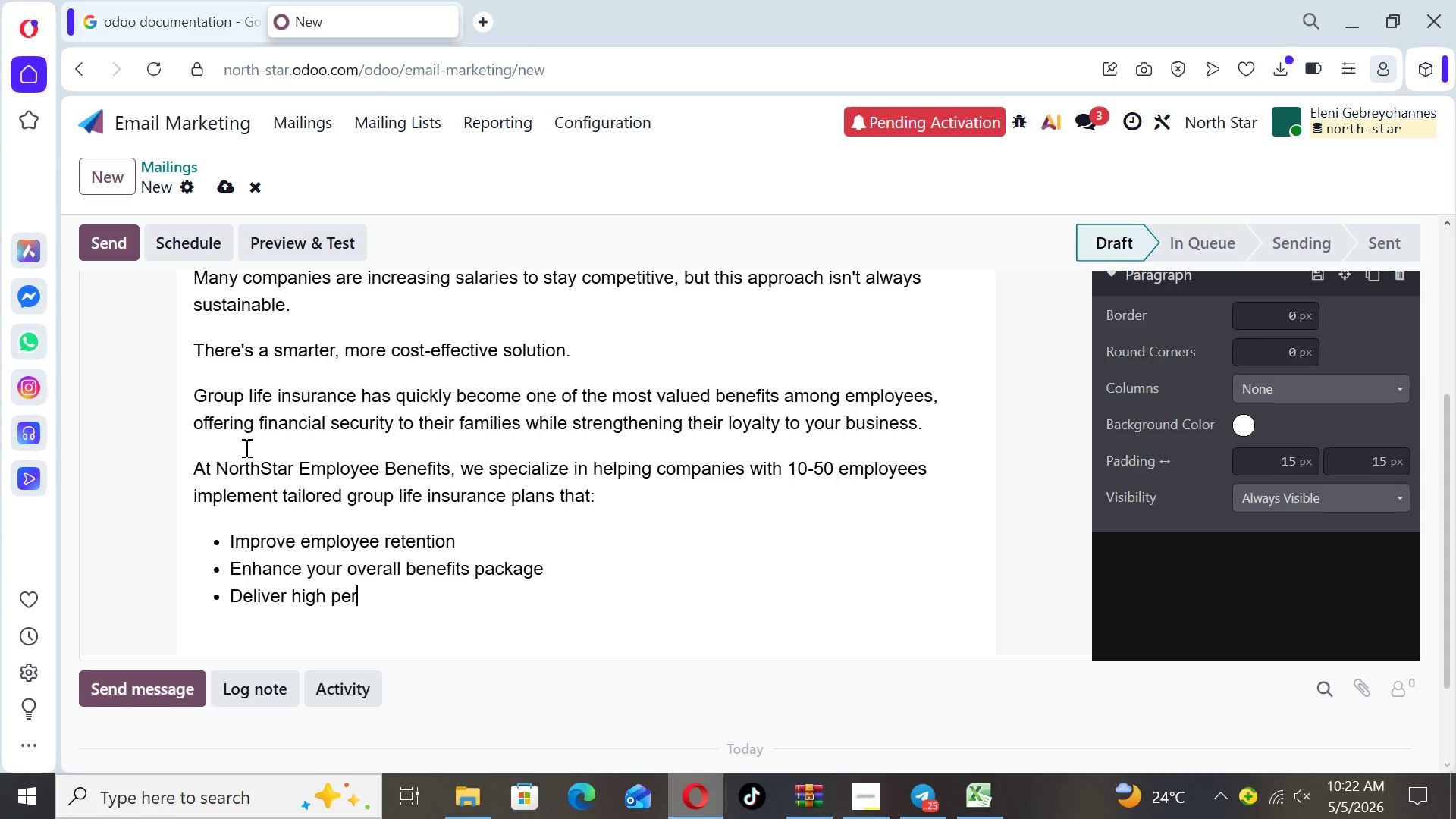 
type(cei)
 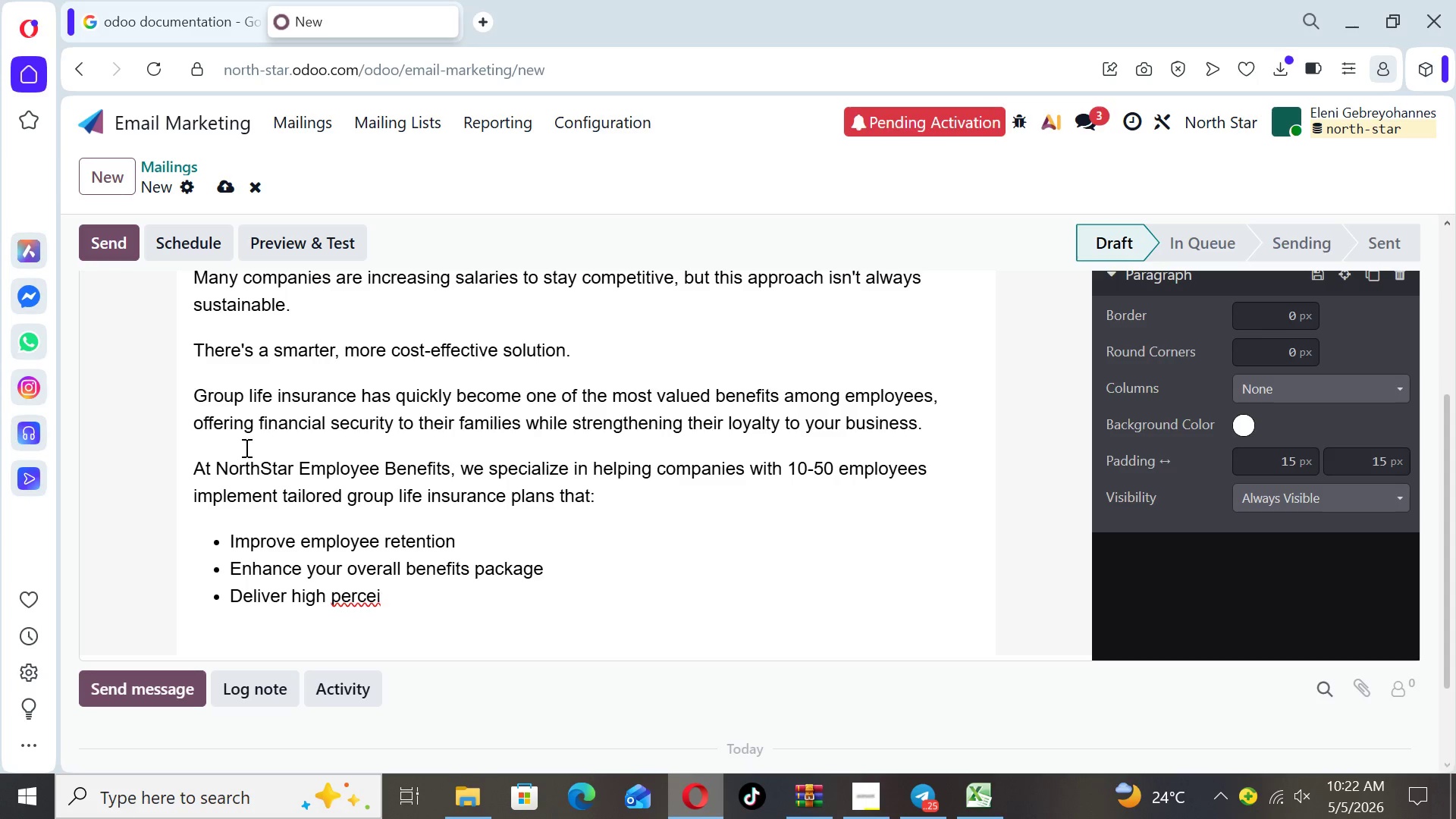 
type(ved vall)
key(Backspace)
type(ue at a managable)
 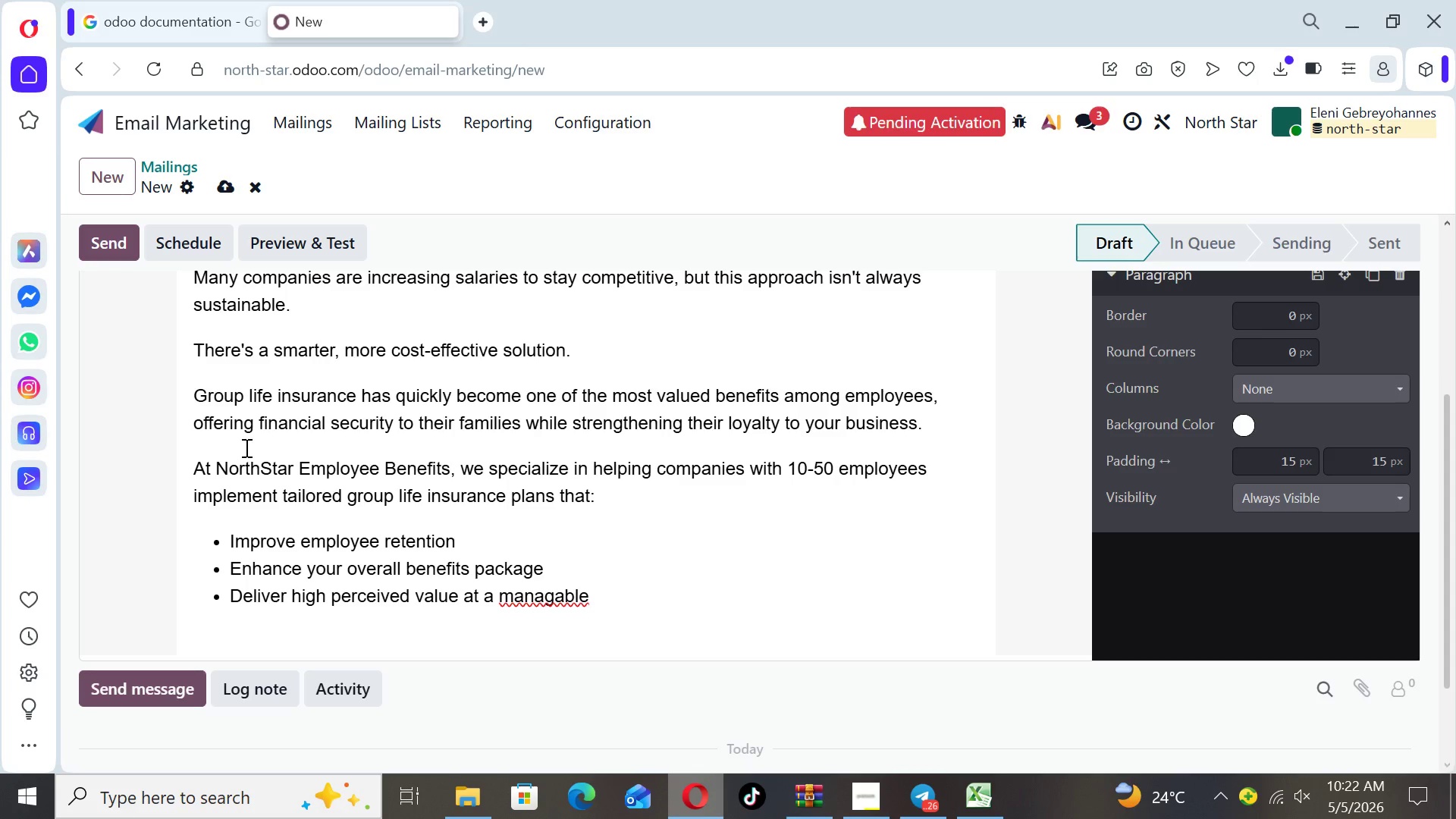 
wait(6.94)
 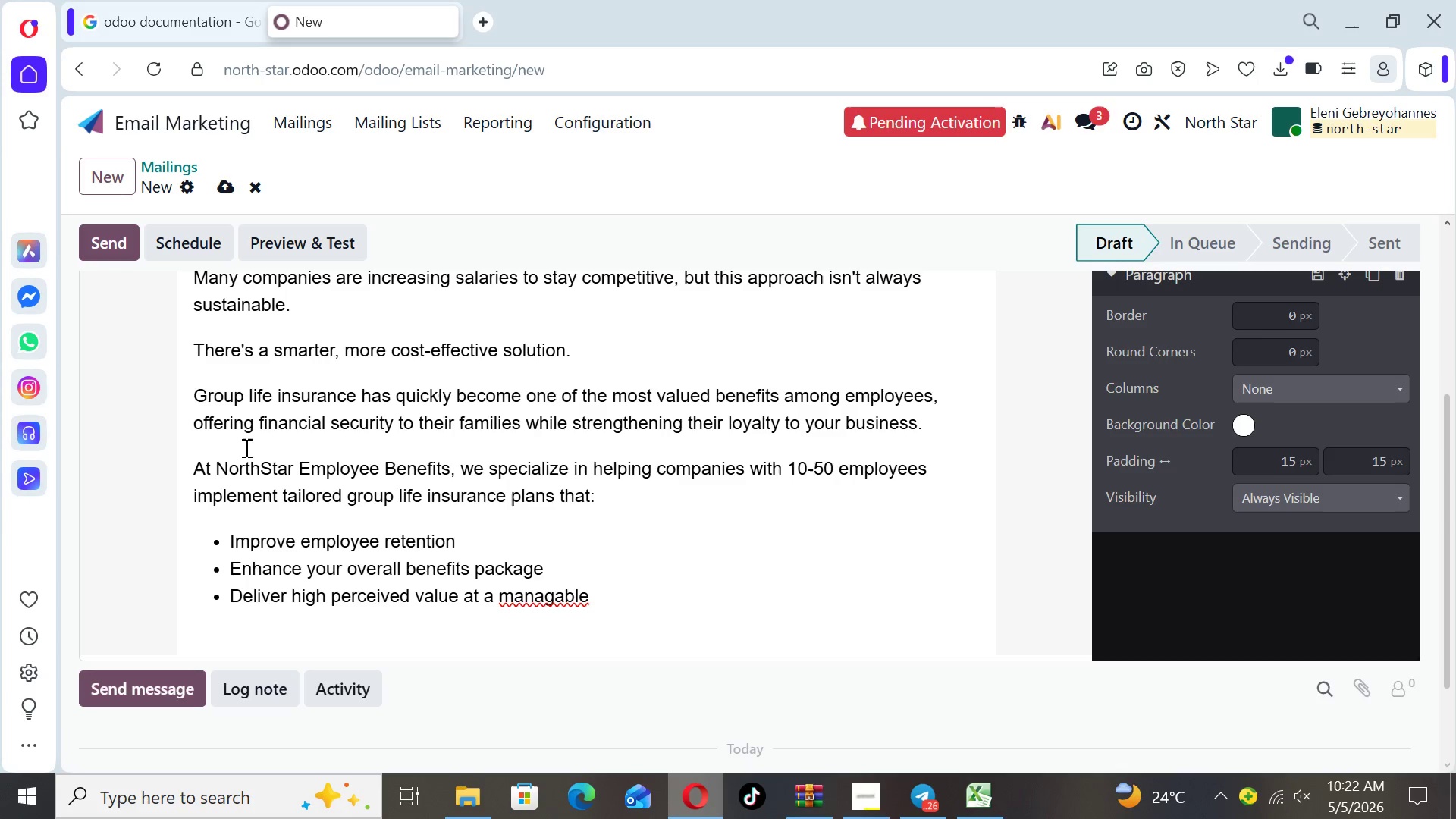 
key(ArrowLeft)
 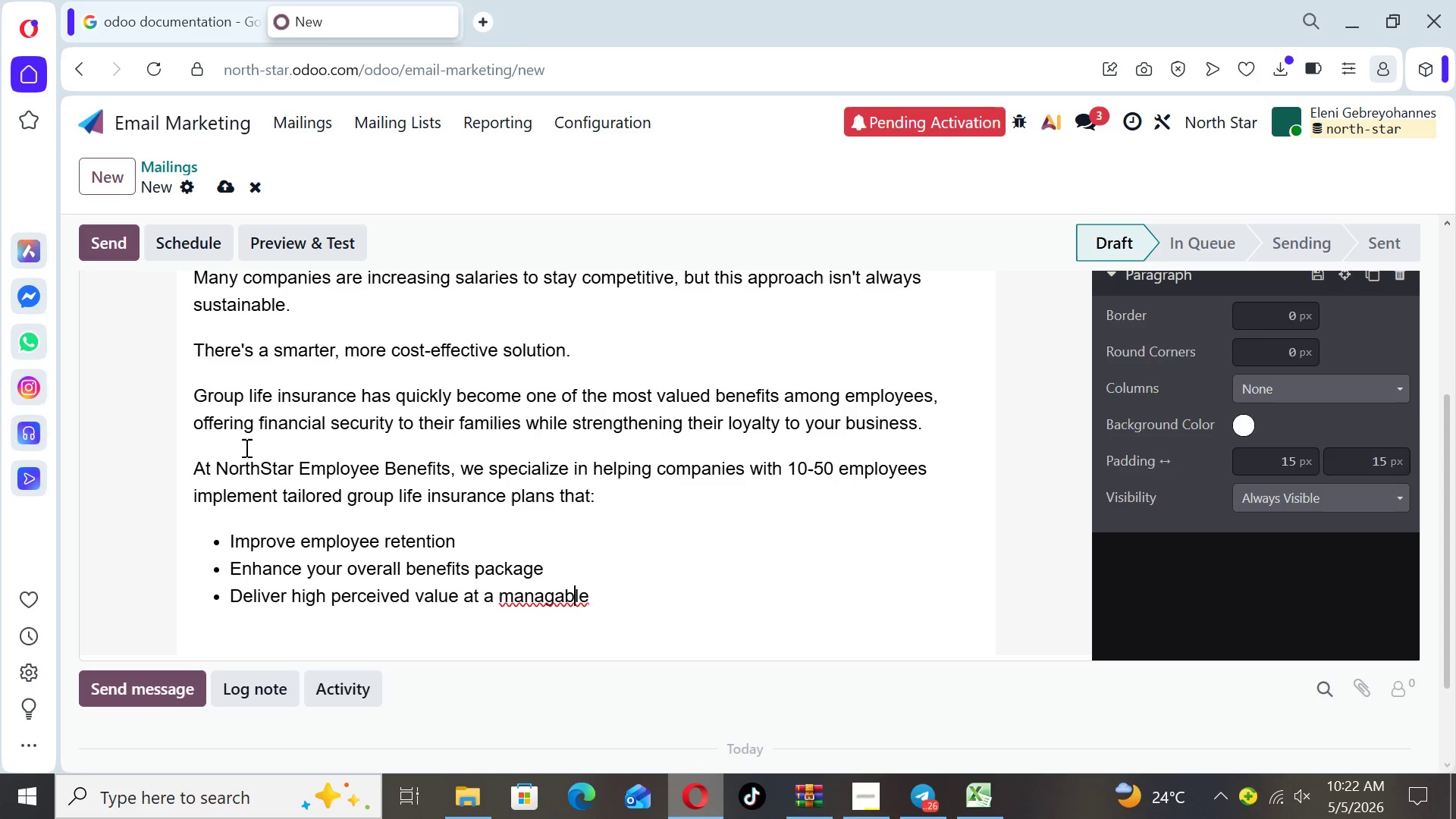 
key(ArrowLeft)
 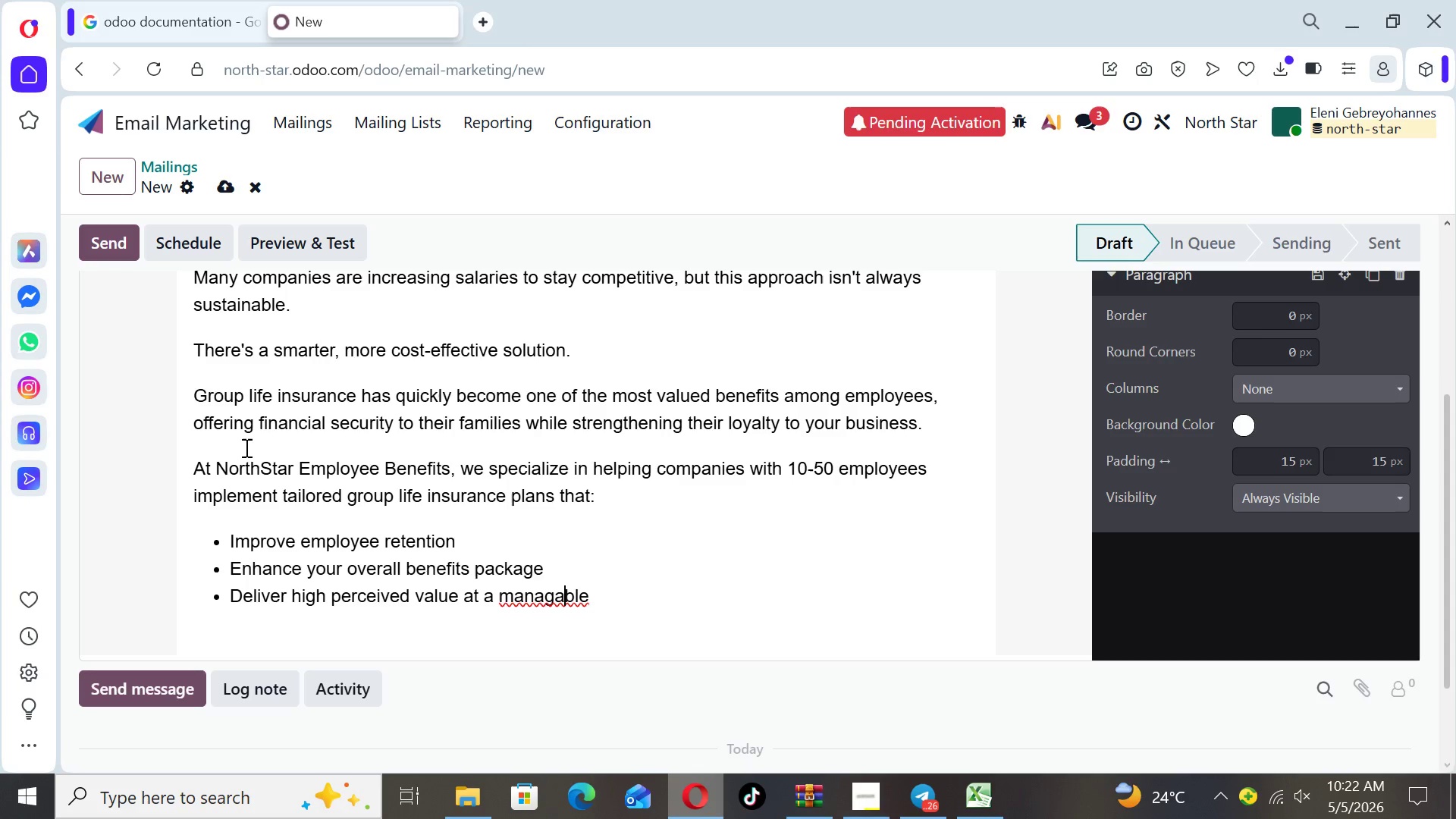 
key(ArrowLeft)
 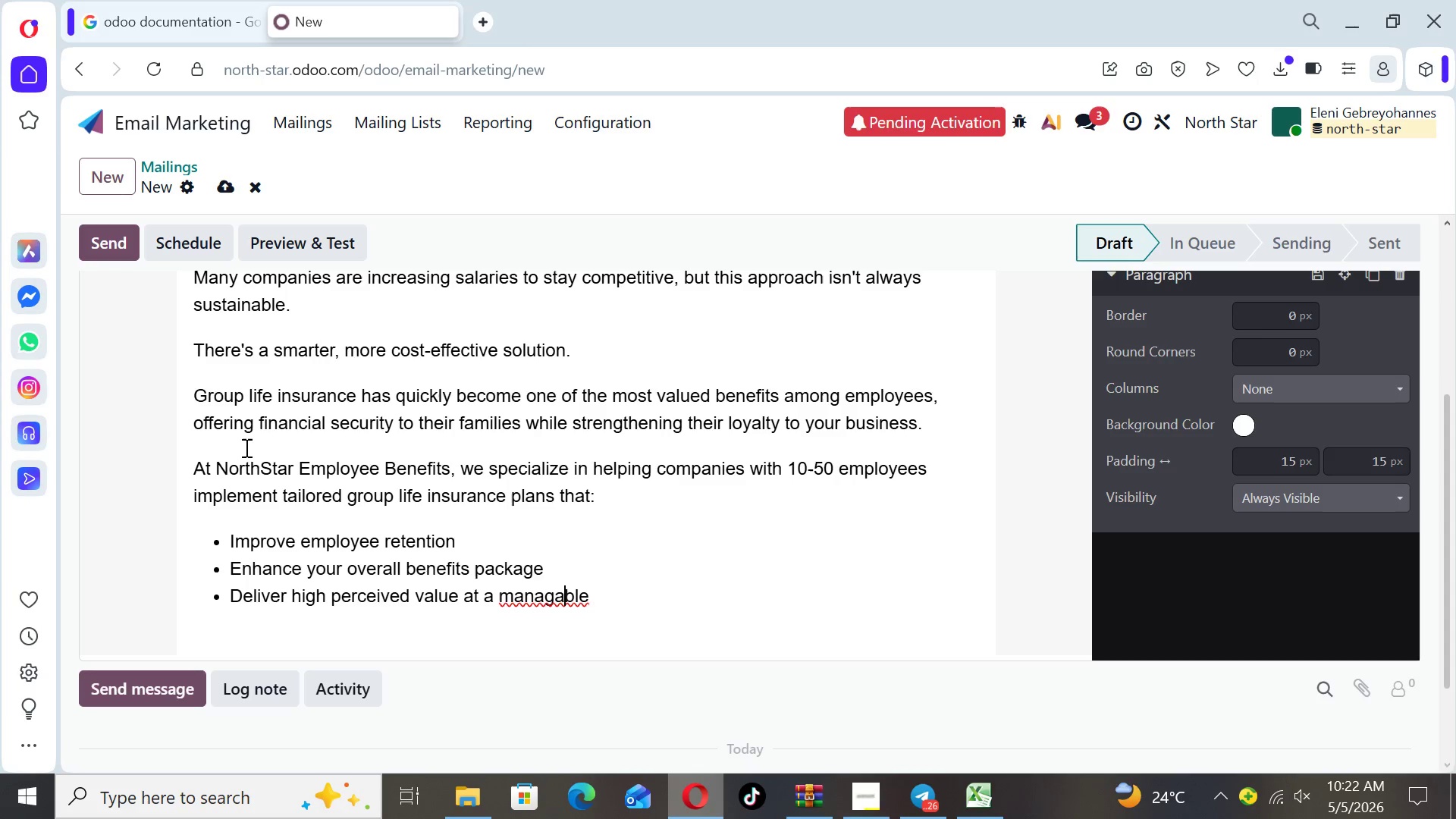 
key(ArrowLeft)
 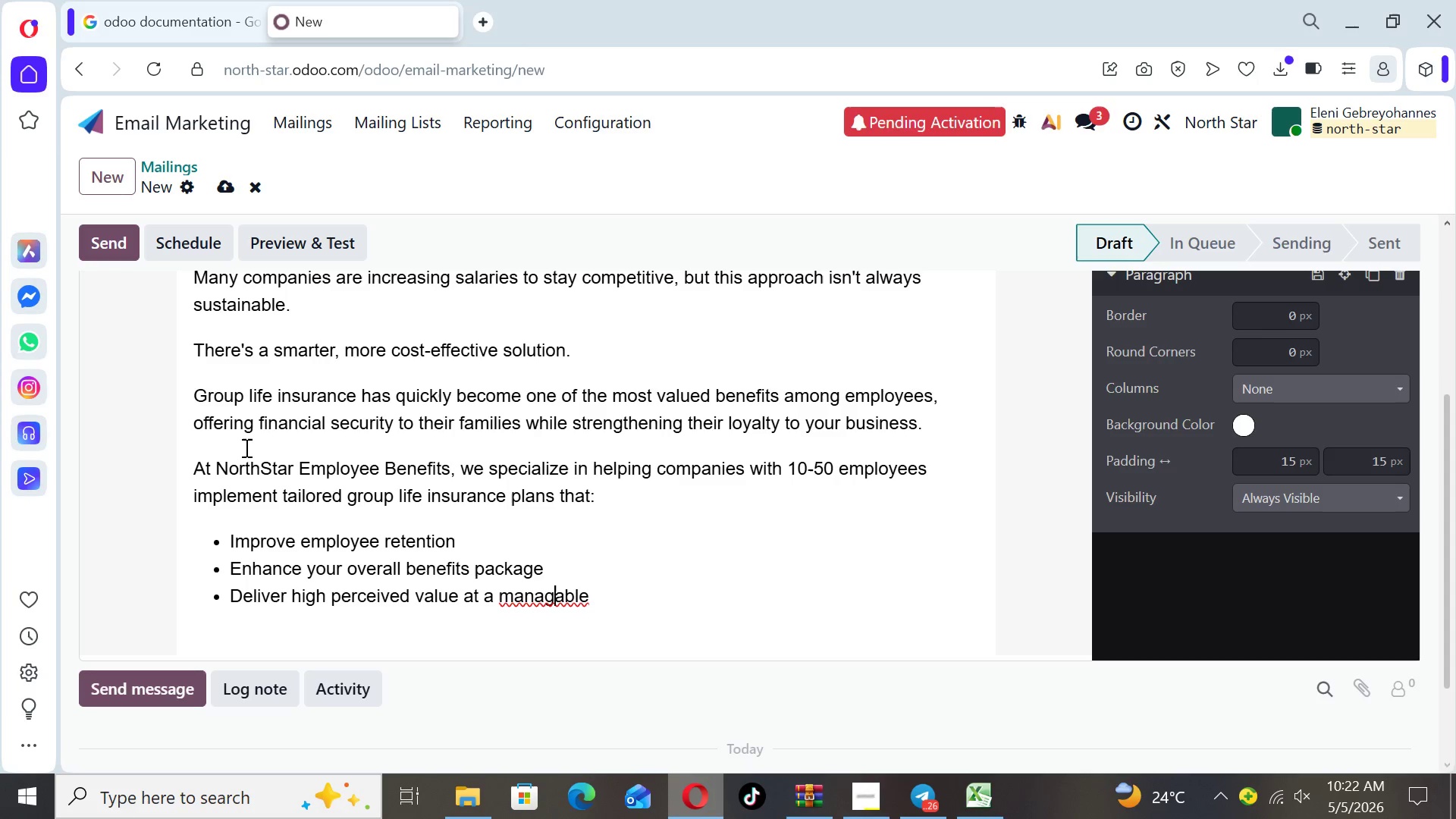 
key(E)
 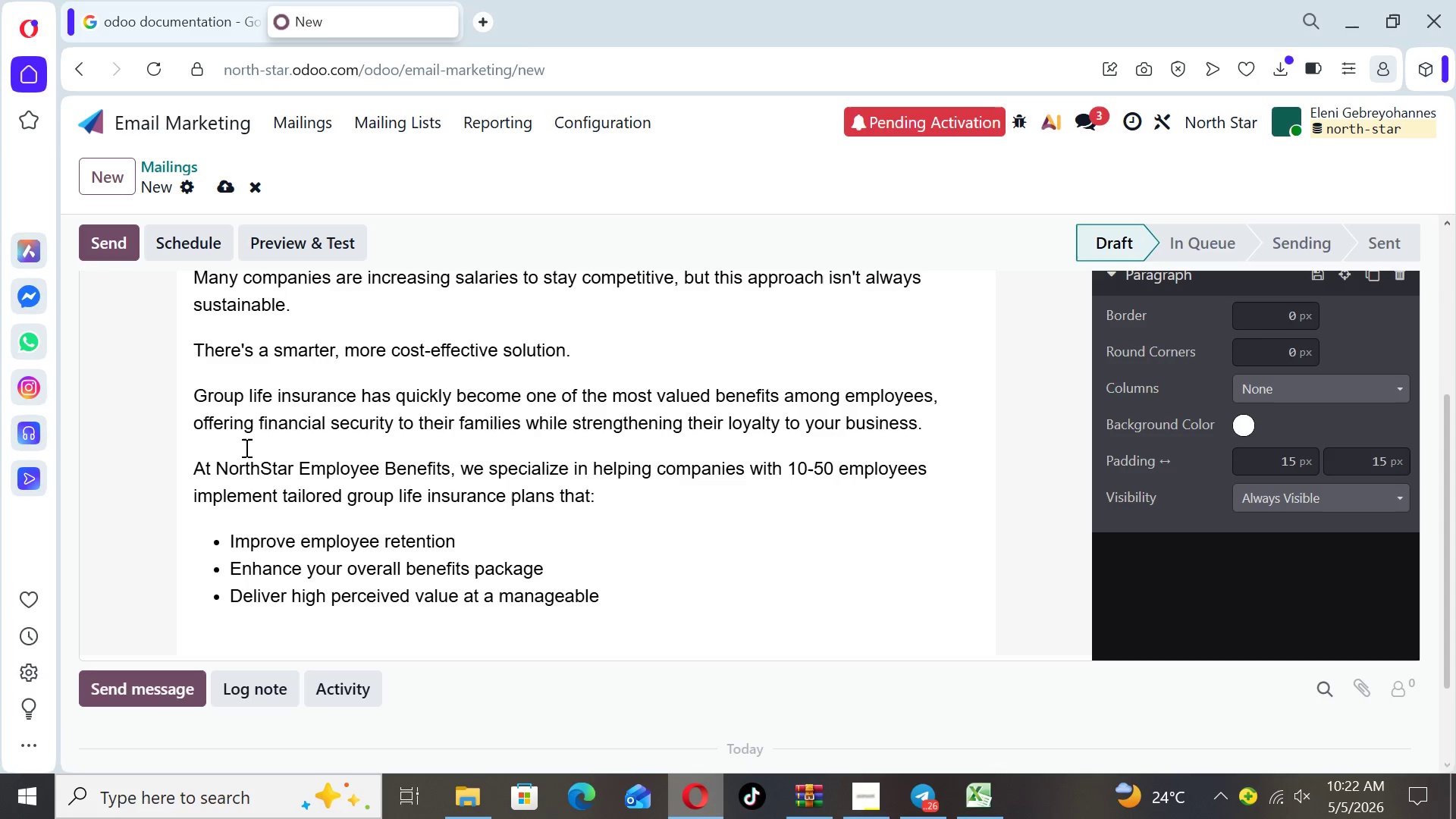 
key(ArrowRight)
 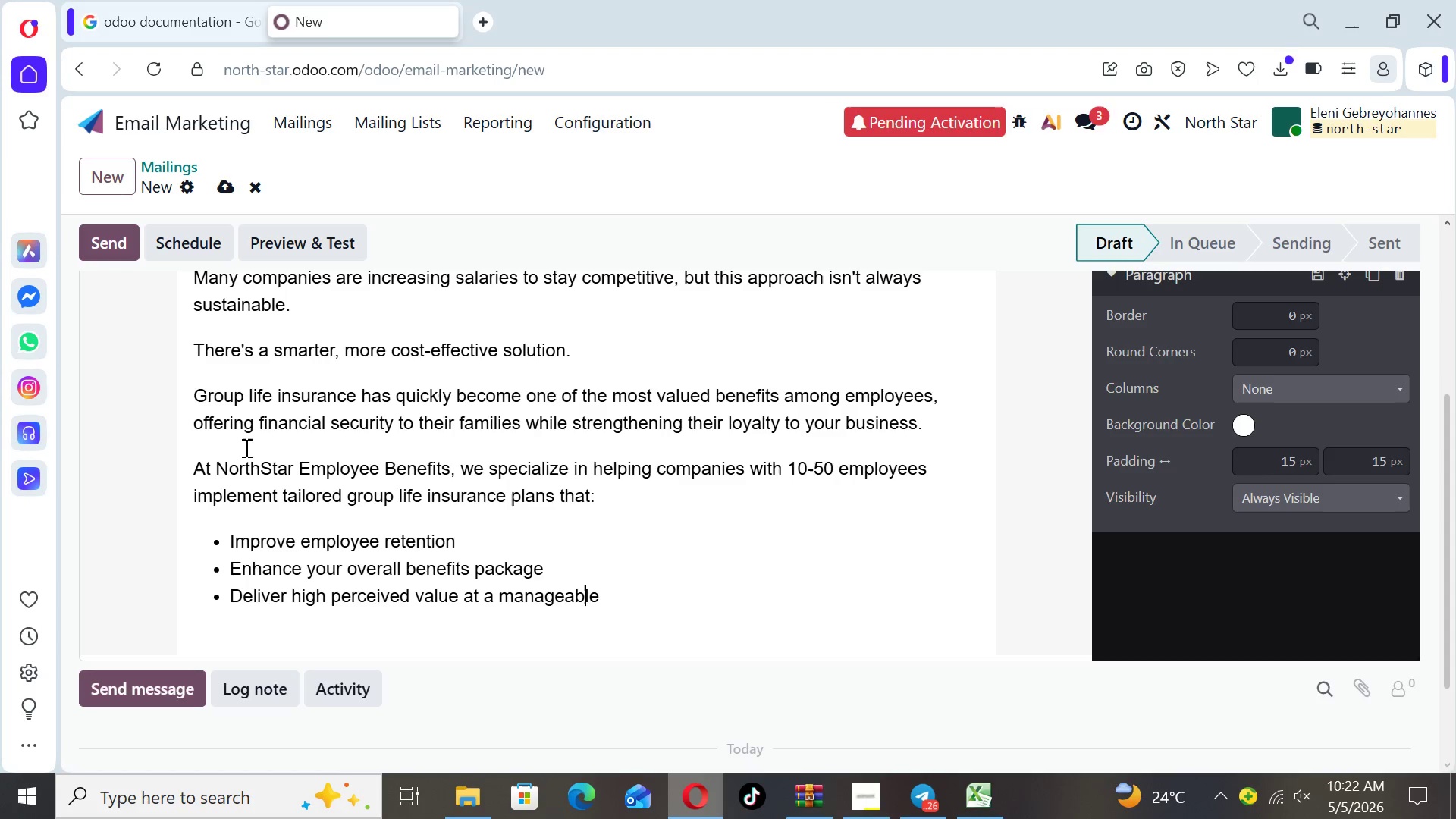 
key(ArrowRight)
 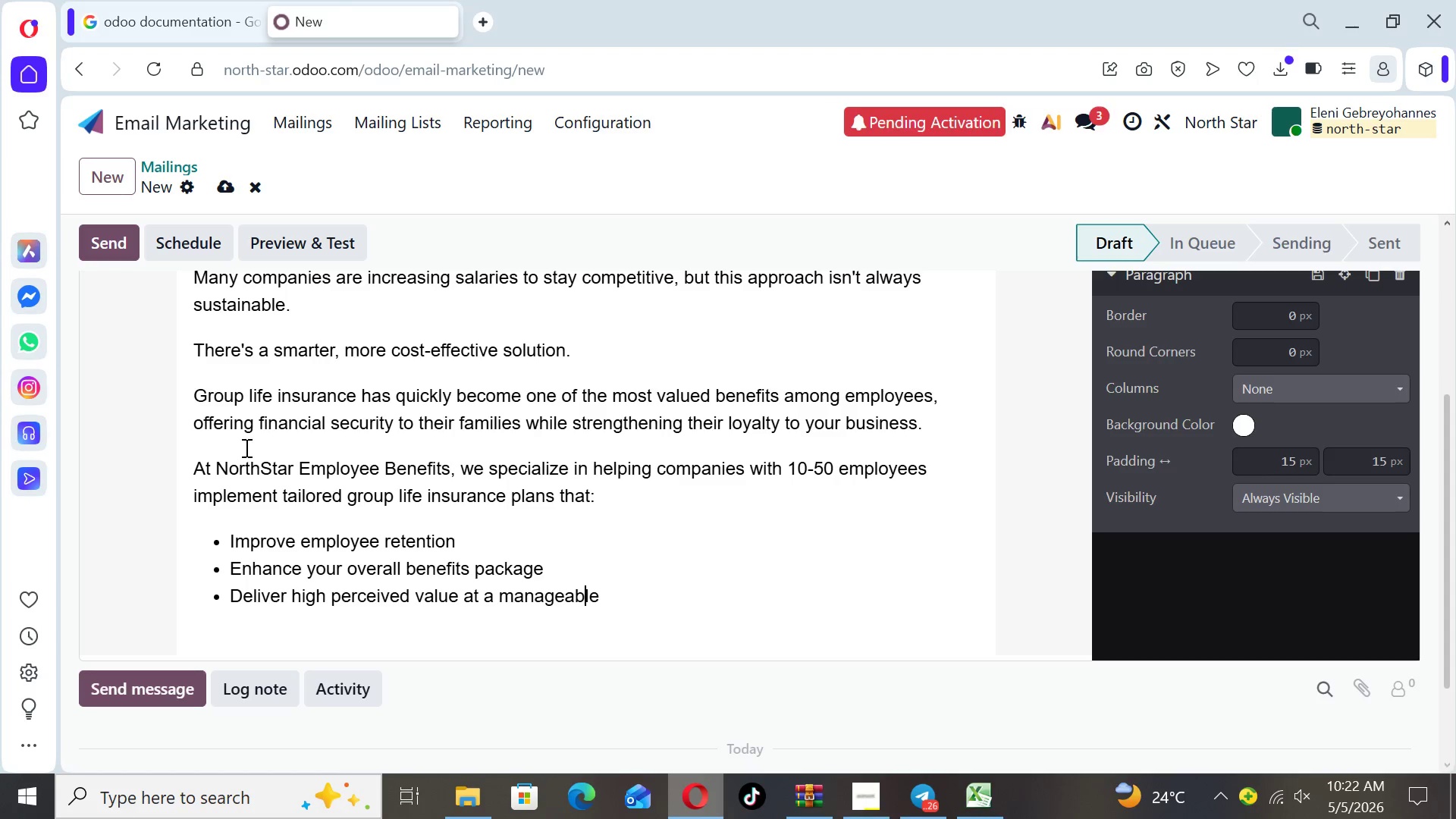 
key(ArrowRight)
 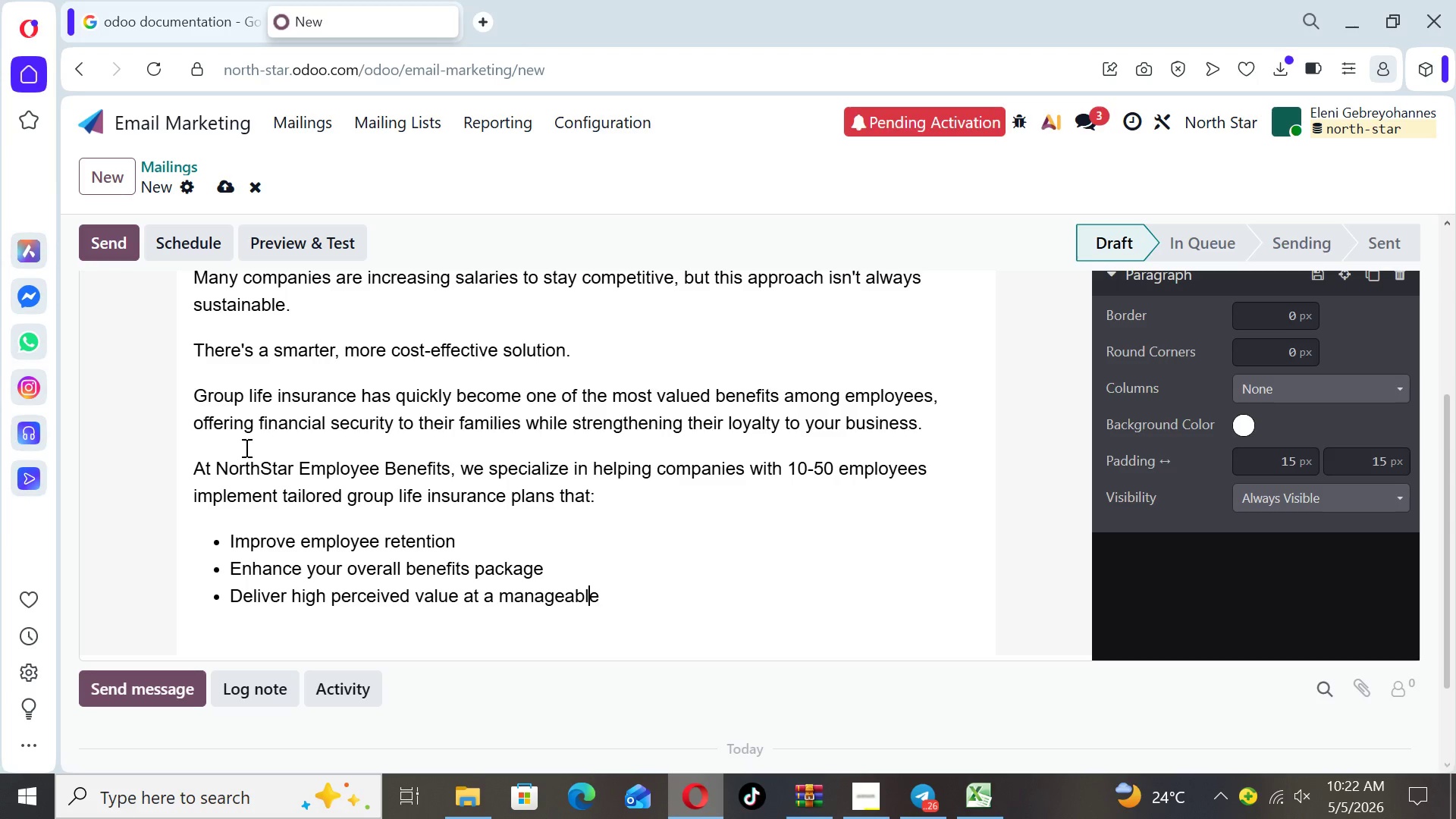 
key(ArrowRight)
 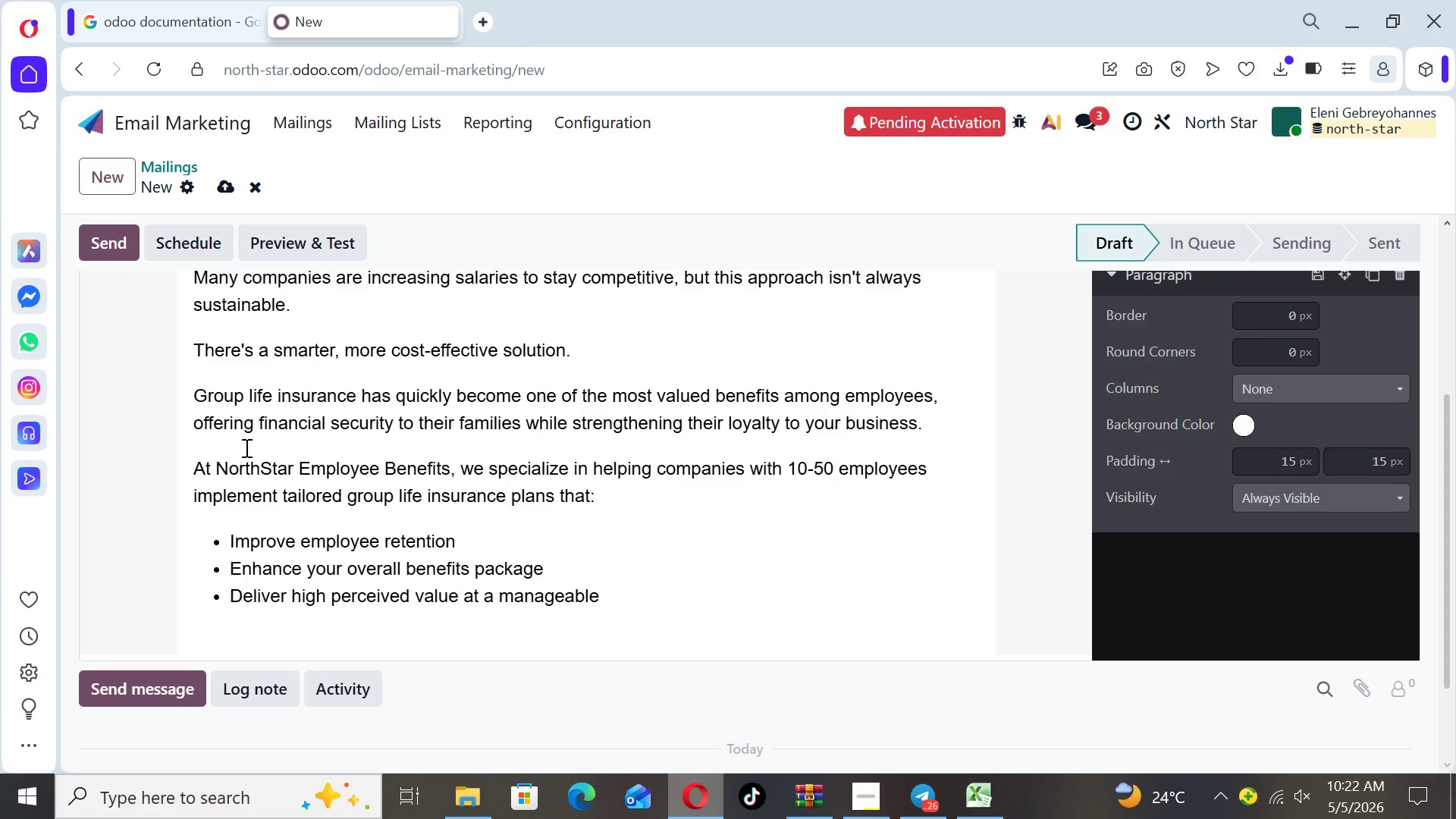 
type( cost)
 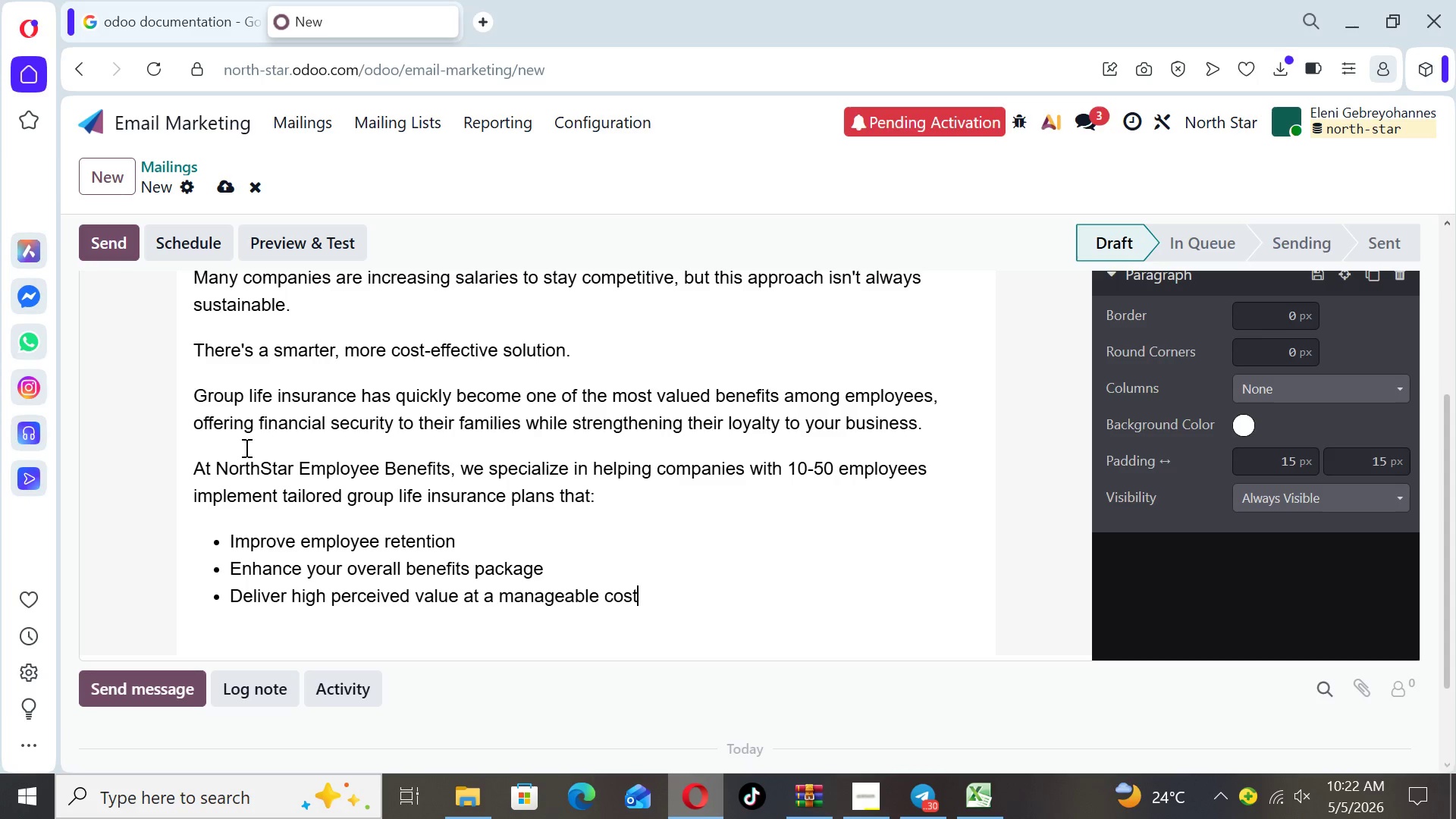 
key(Enter)
 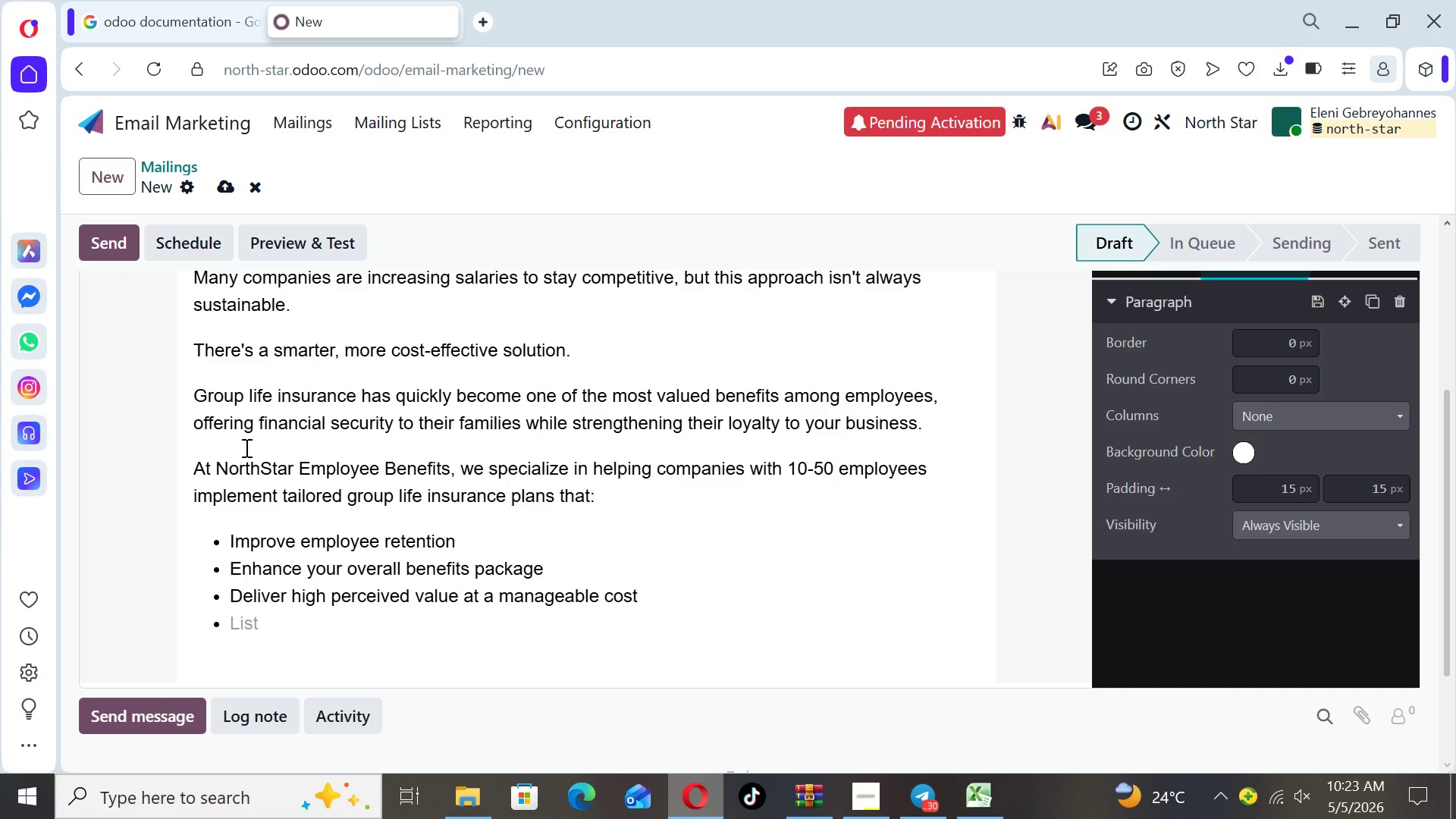 
type(Even )
key(Backspace)
key(Backspace)
key(Backspace)
key(Backspace)
key(Backspace)
key(Backspace)
key(Backspace)
type(Even small adjustments)
 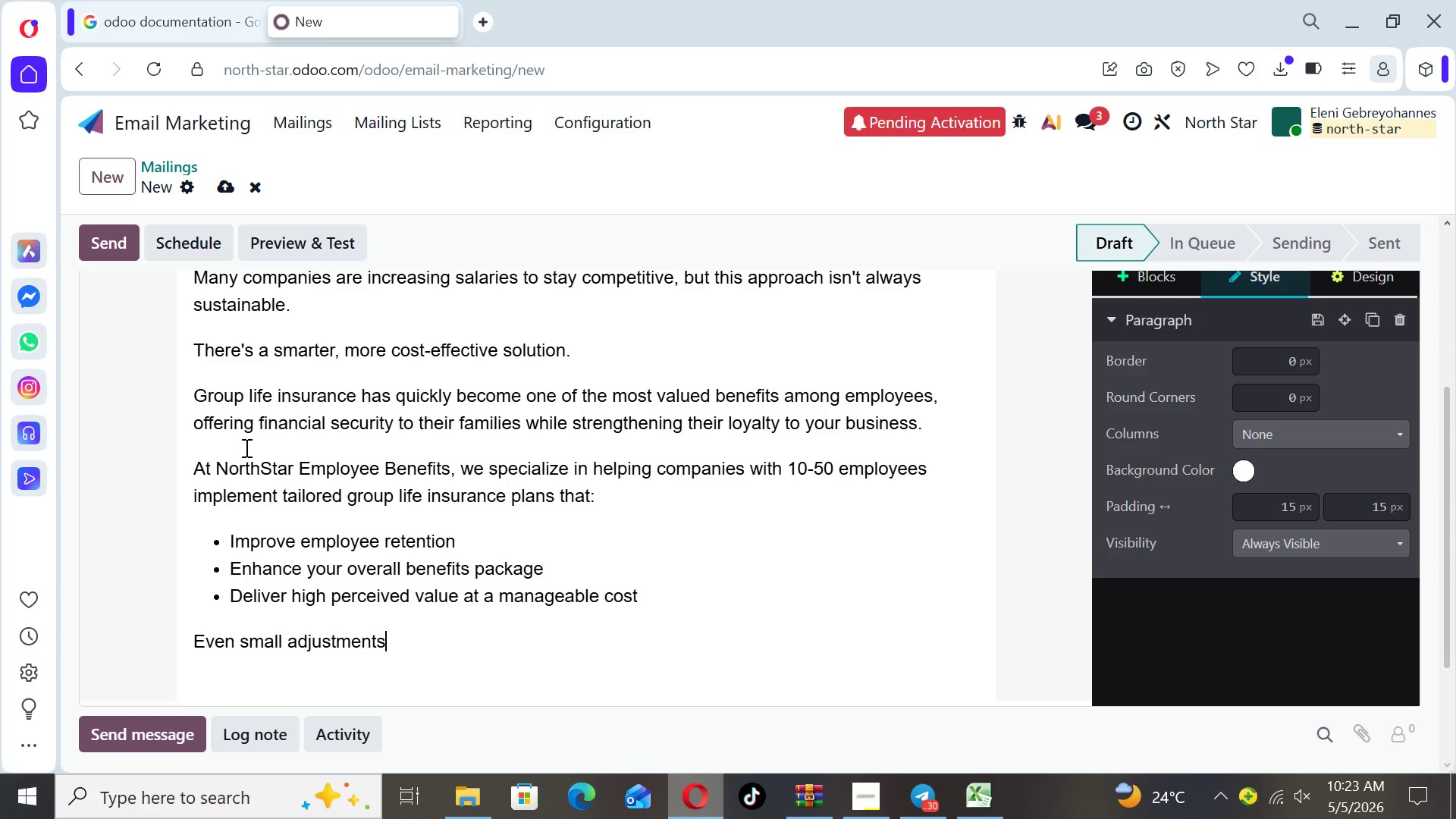 
type( to your benefits offering)
 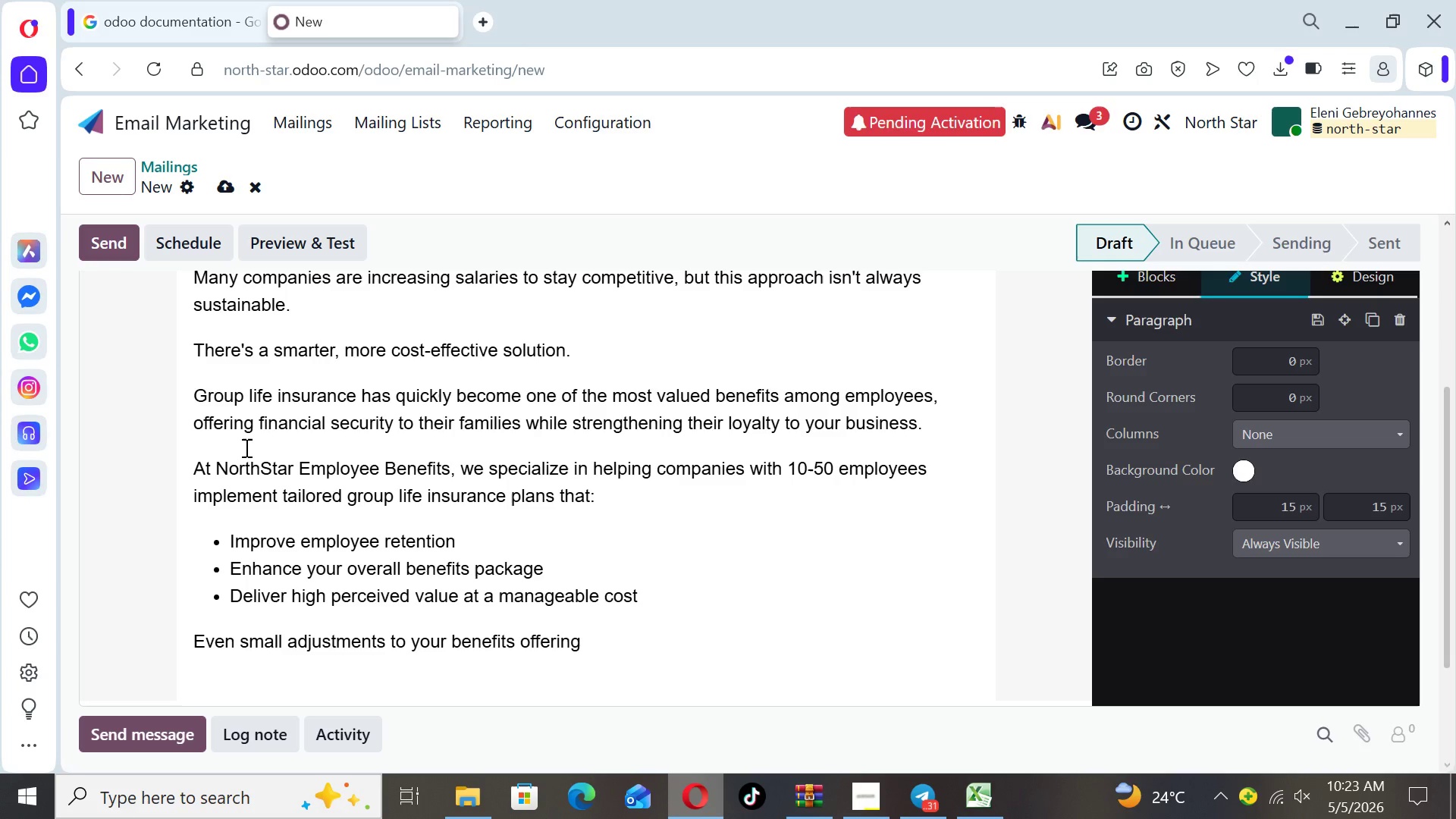 
wait(6.34)
 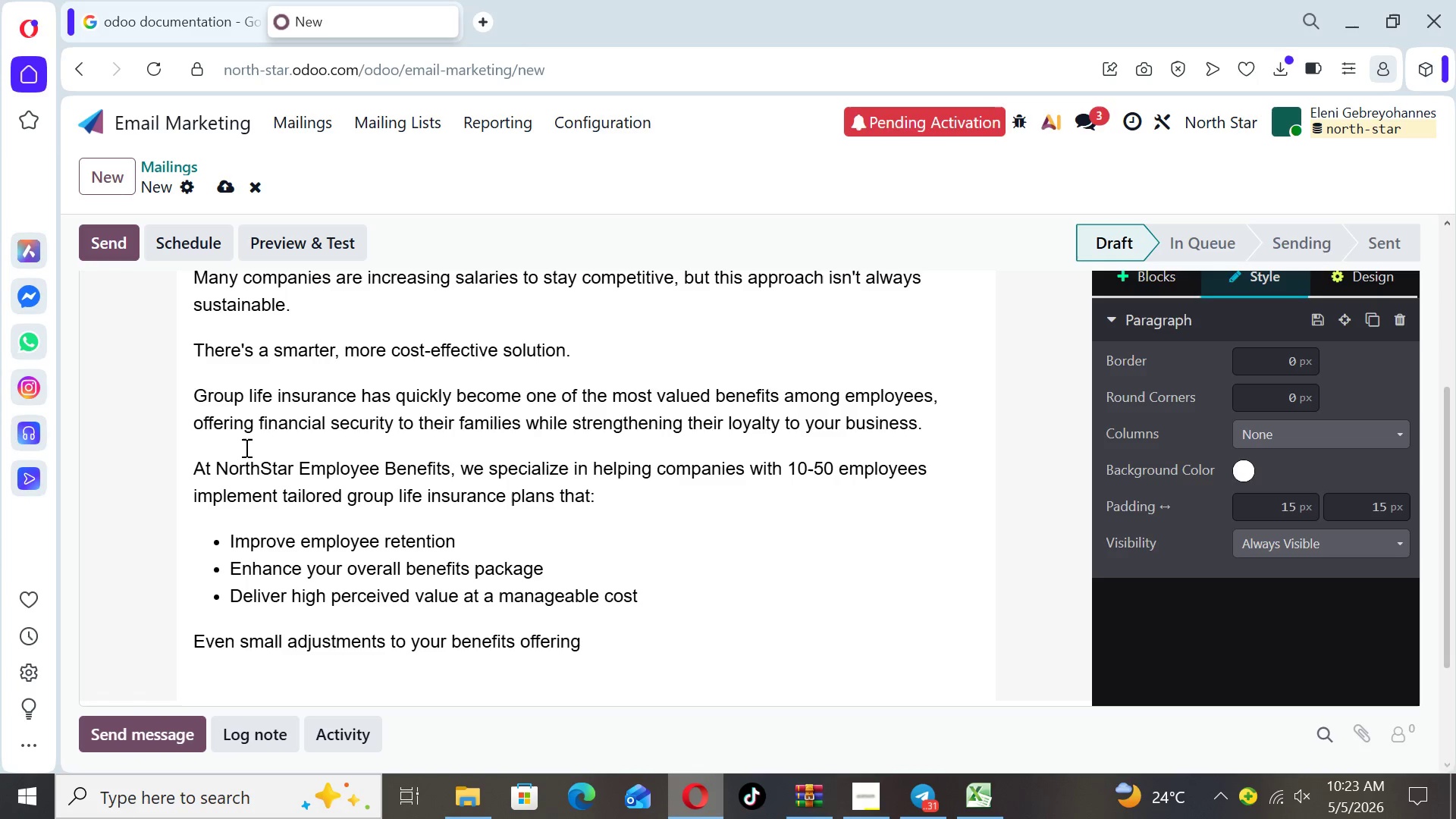 
type( can make a significant)
 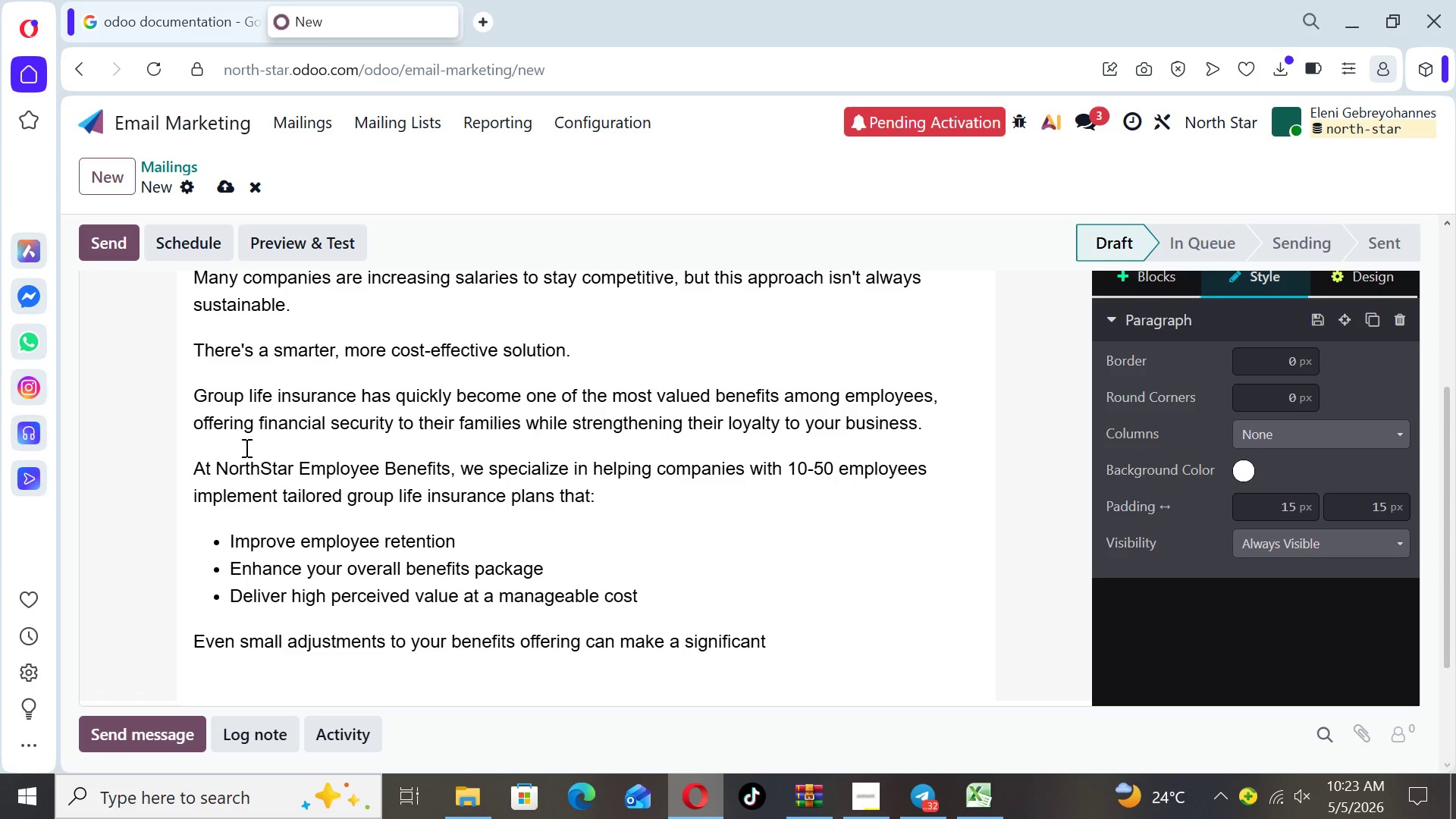 
wait(13.31)
 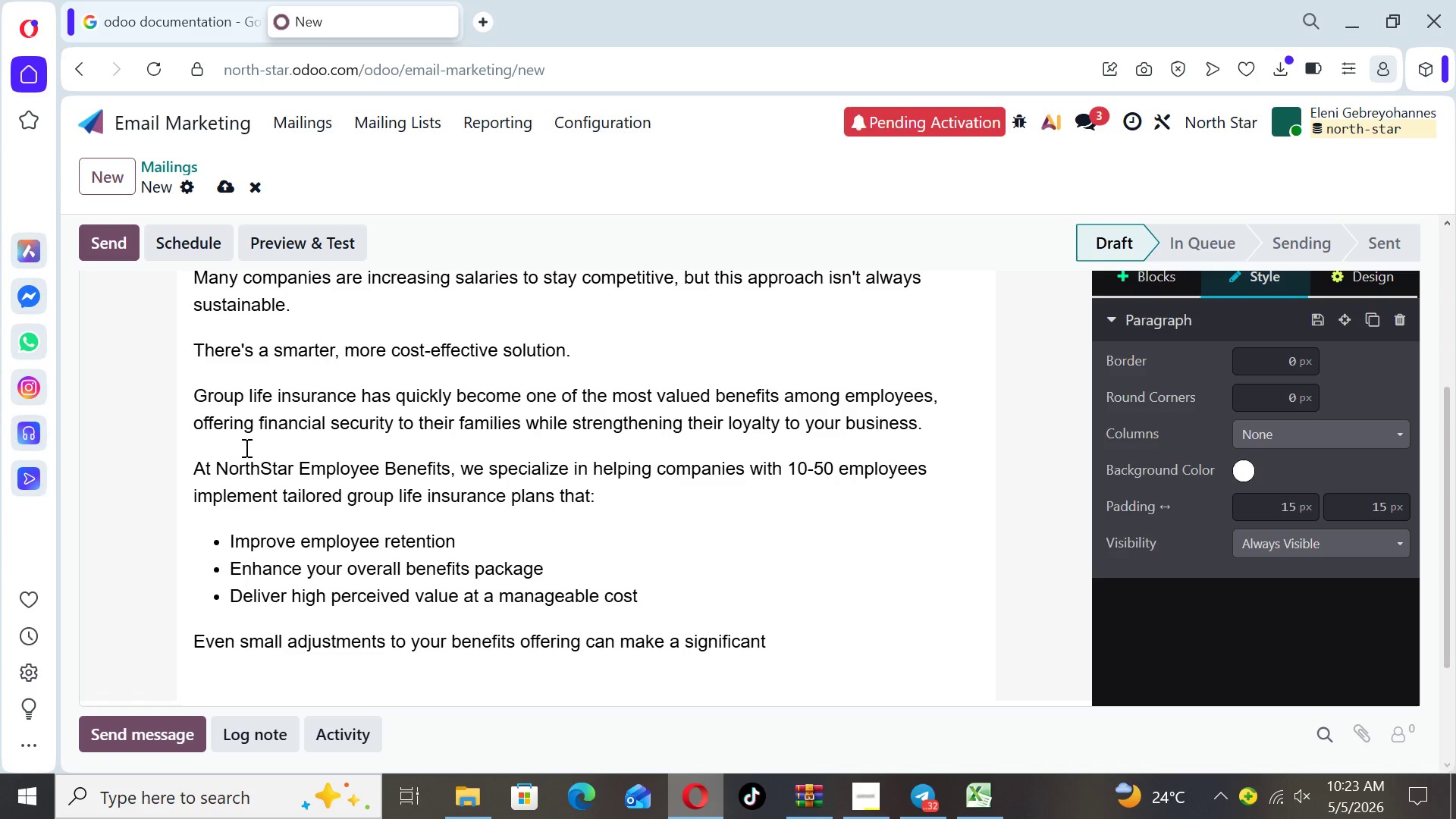 
type( difference in how your team)
 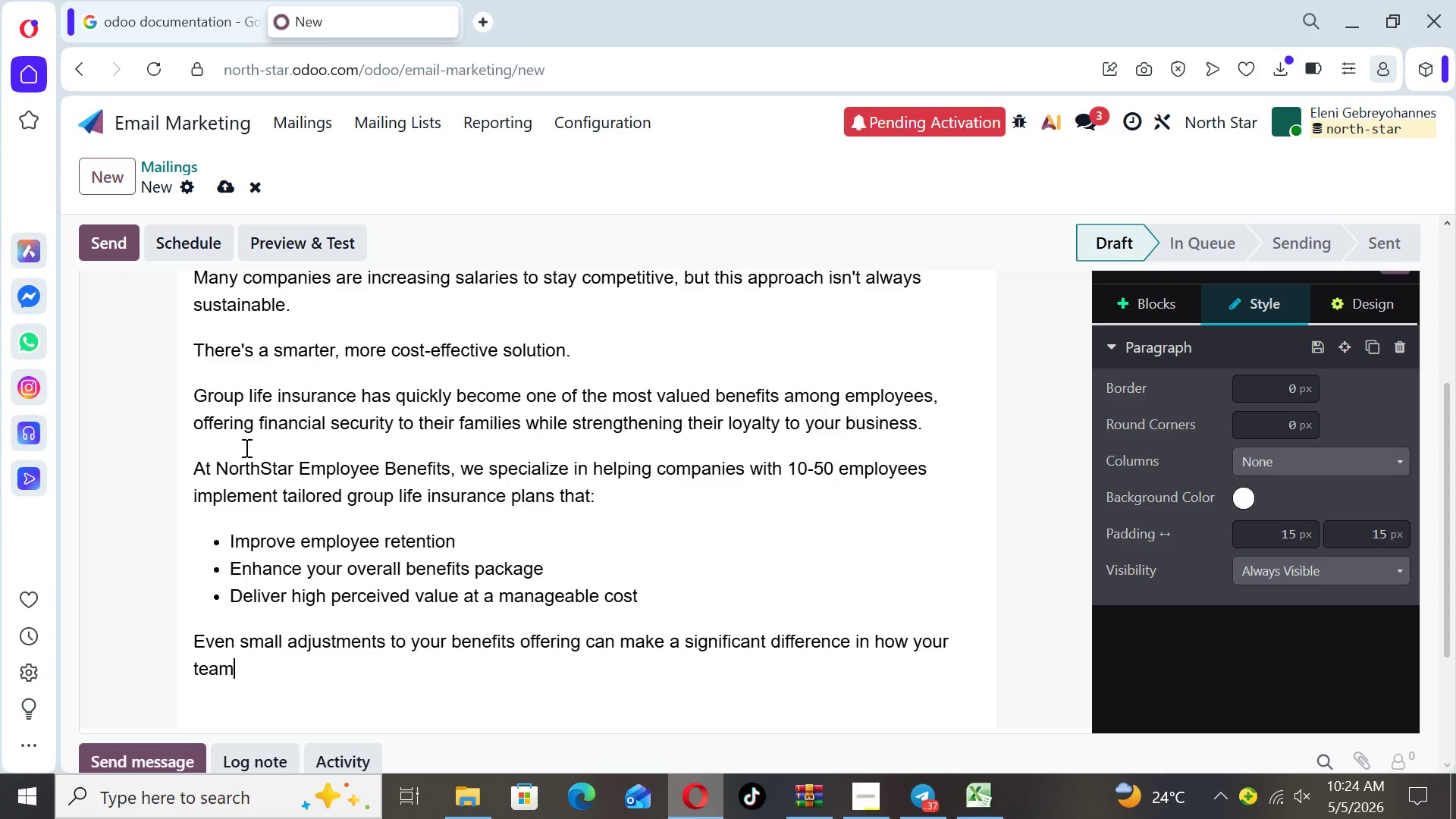 
type( viewa )
key(Backspace)
key(Backspace)
type(s their)
 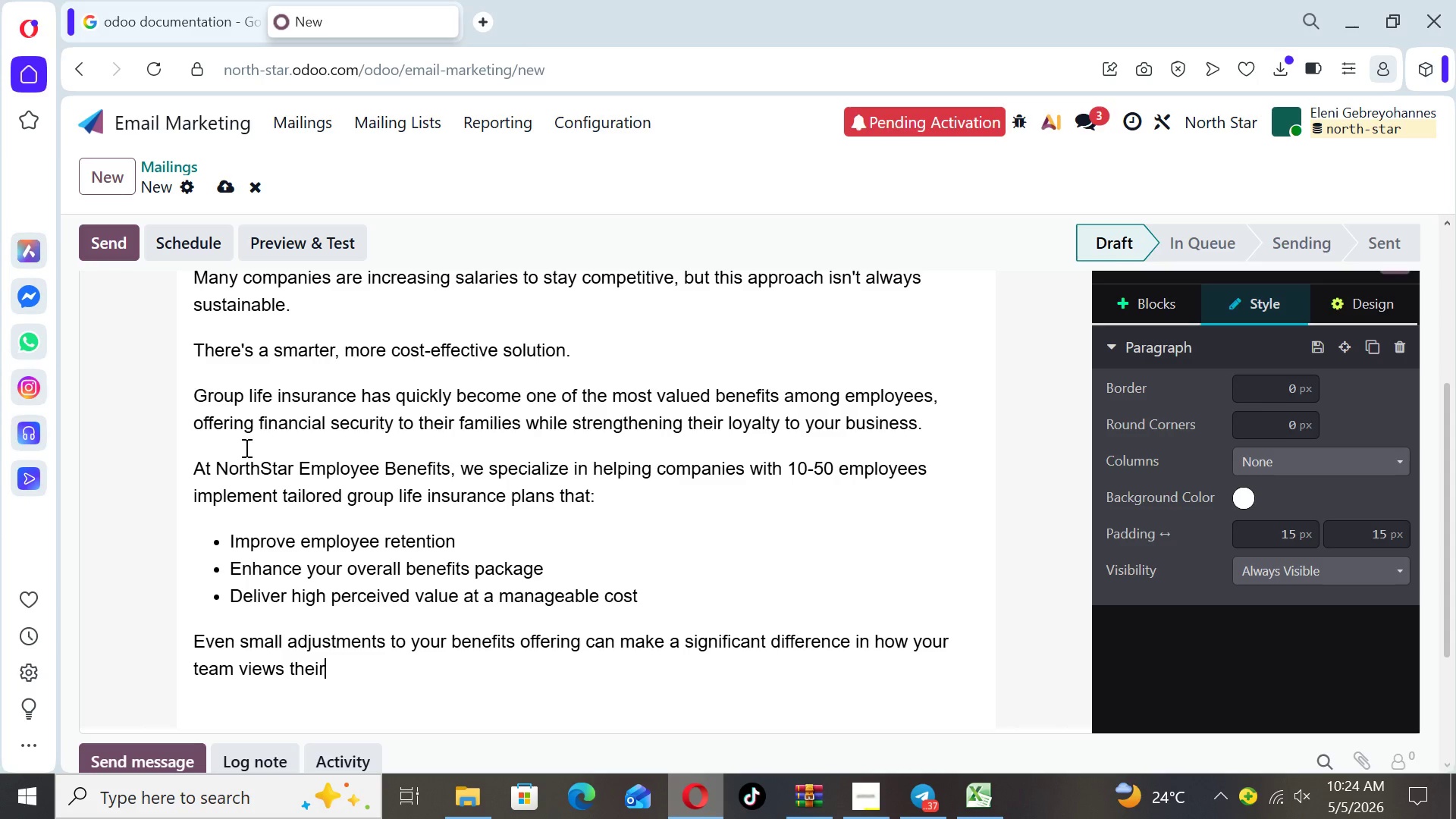 
type( future with your company.)
 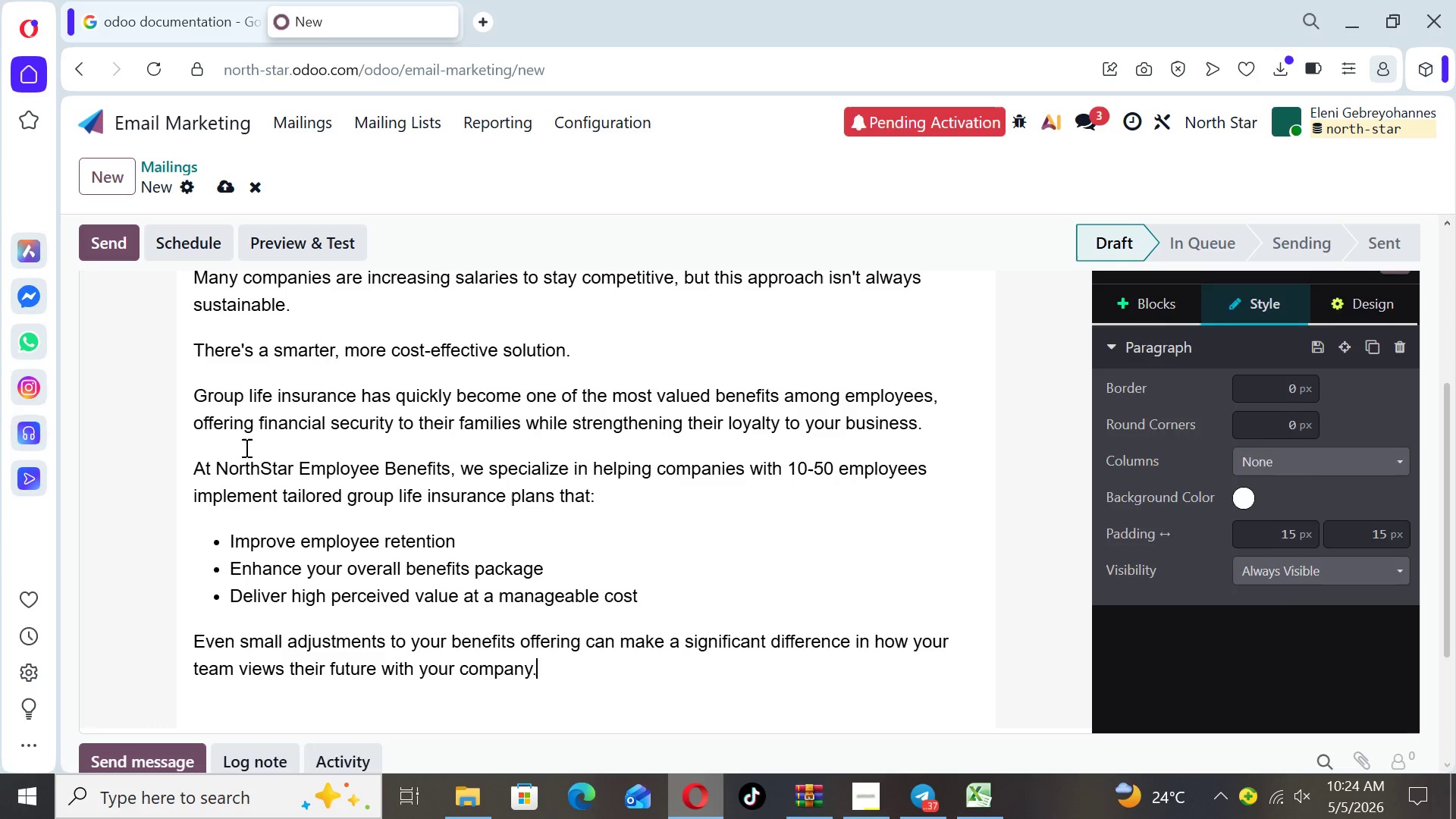 
key(Enter)
 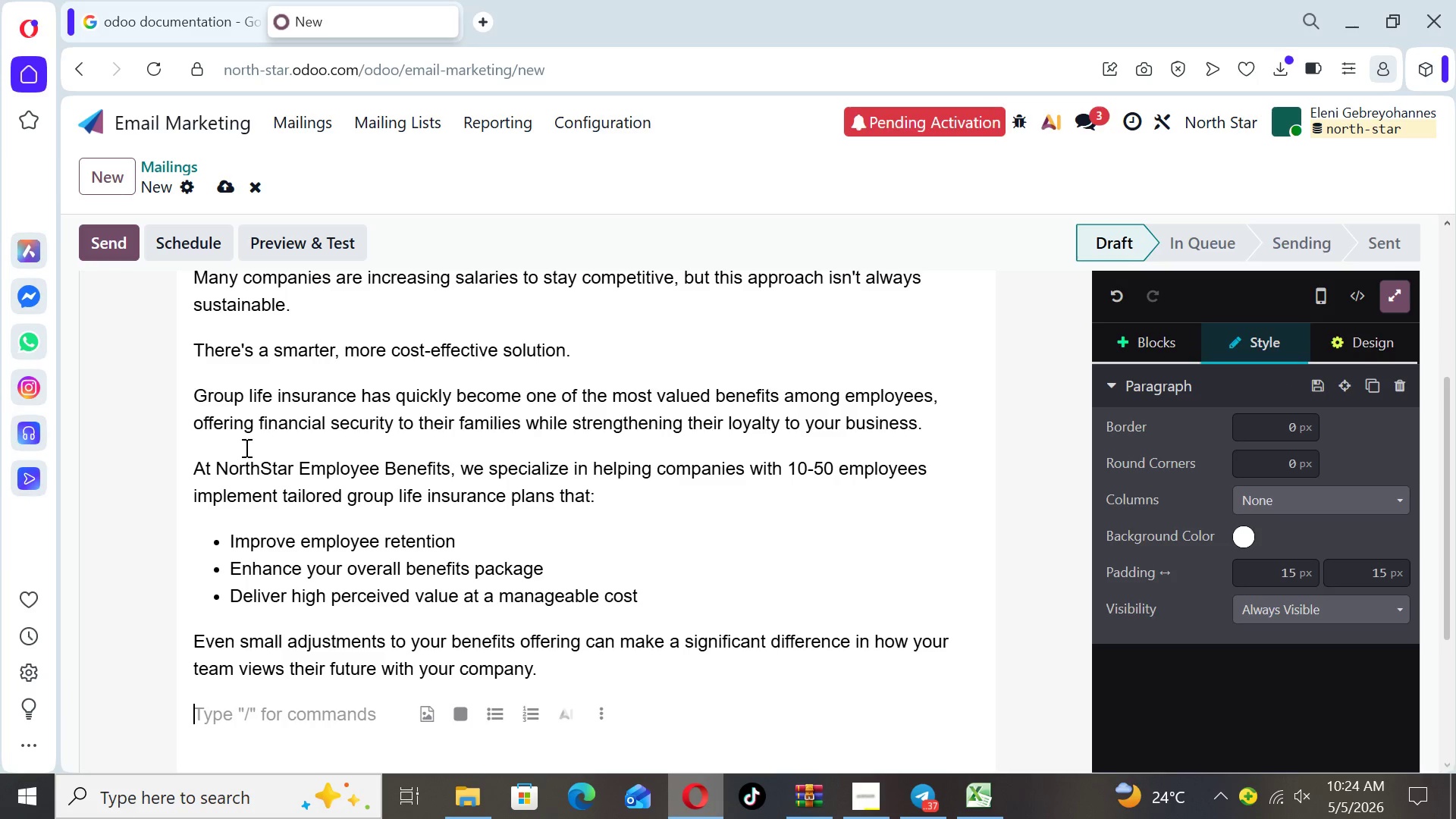 
type(If you're open)
 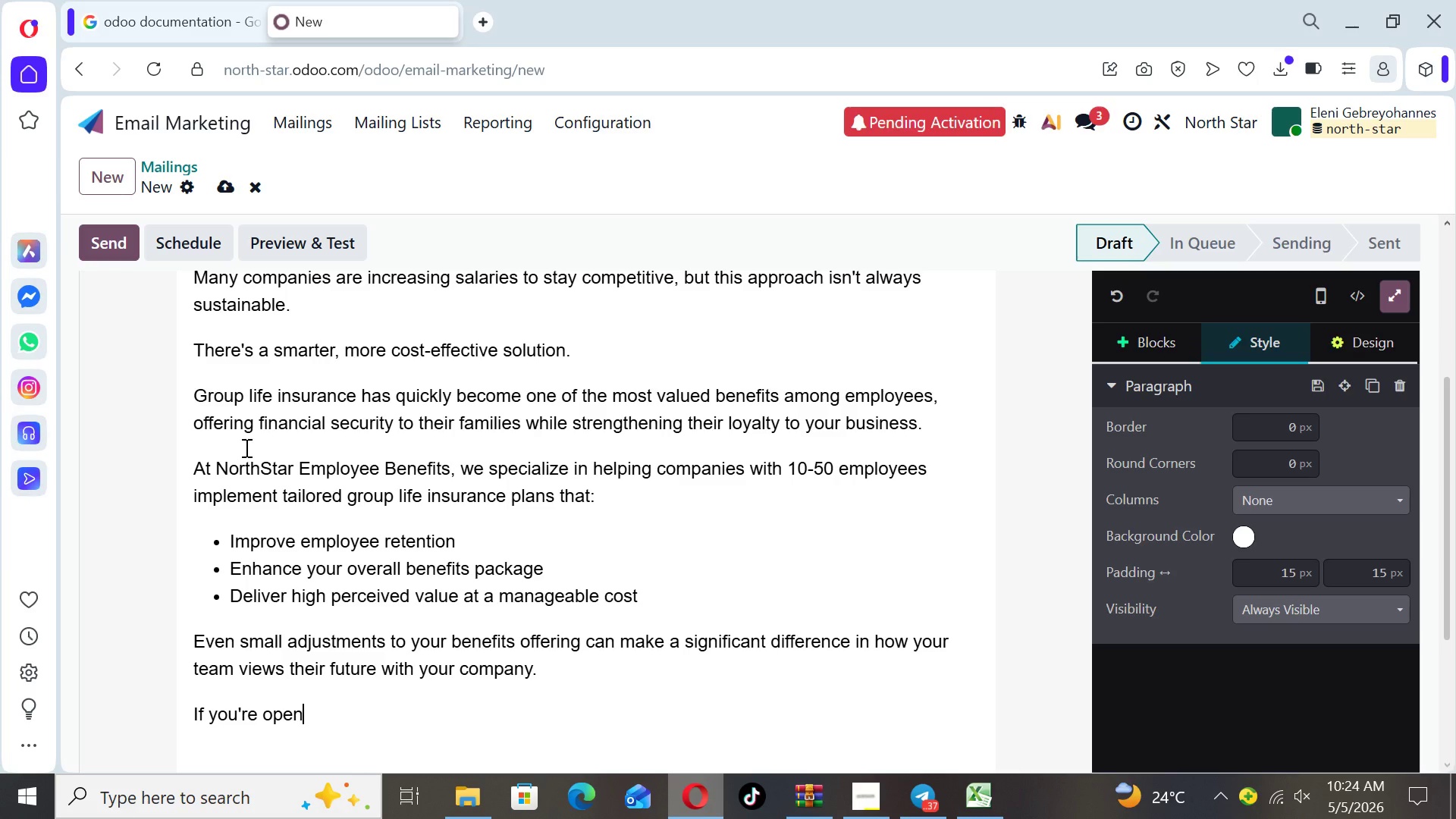 
type( to exploring how this)
 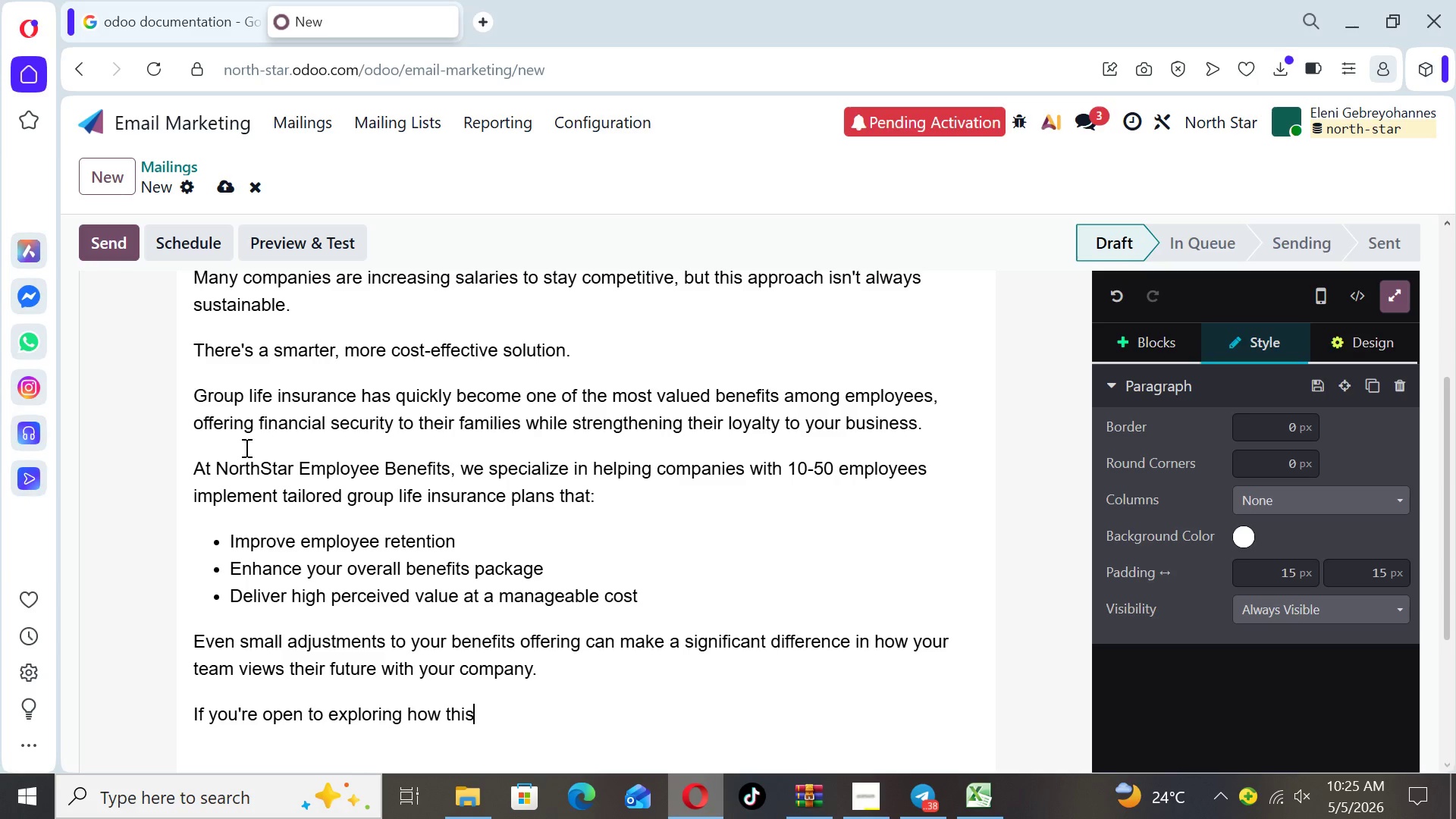 
type( could work for { { )
 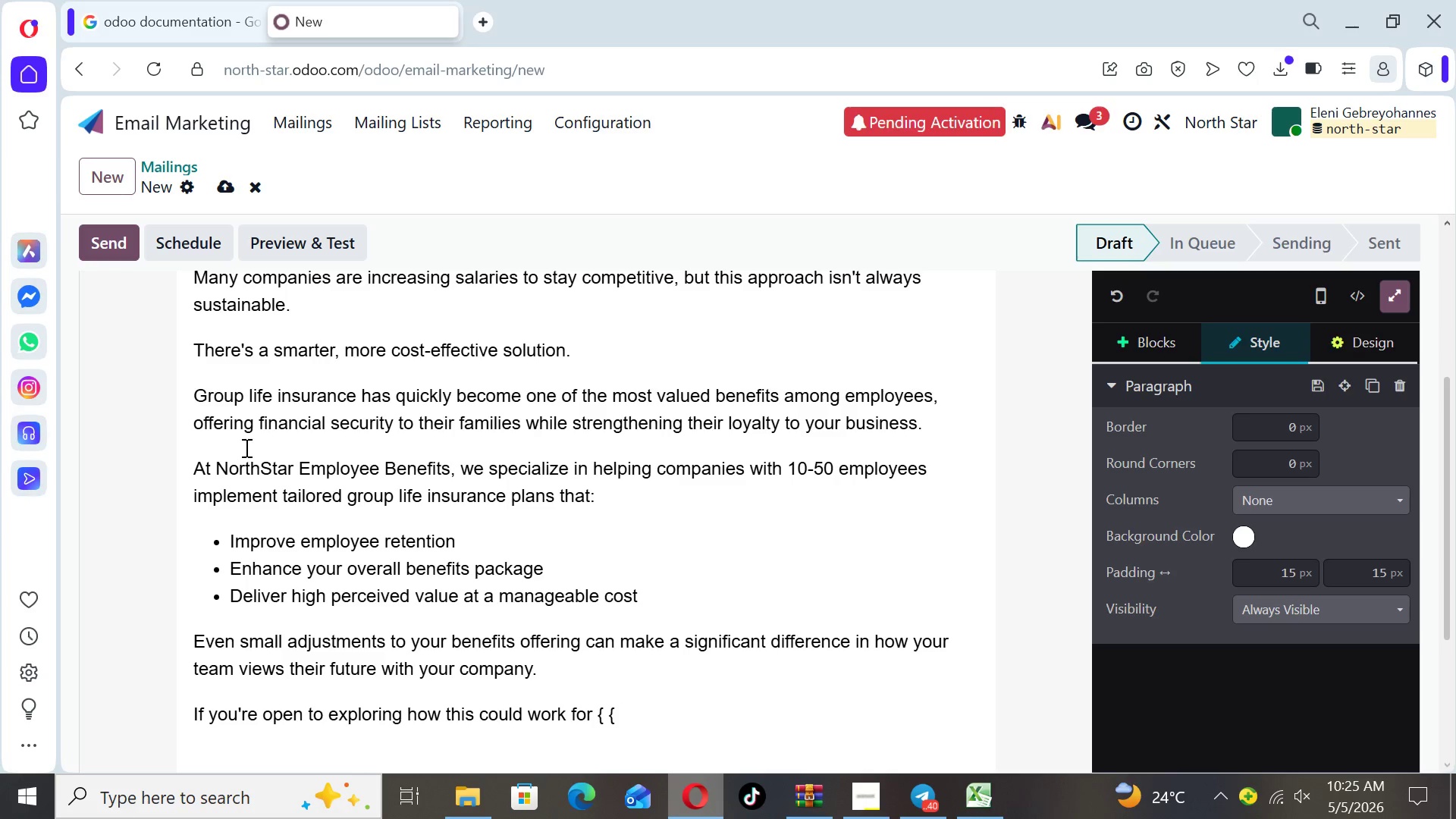 
type(object.company_name } })
 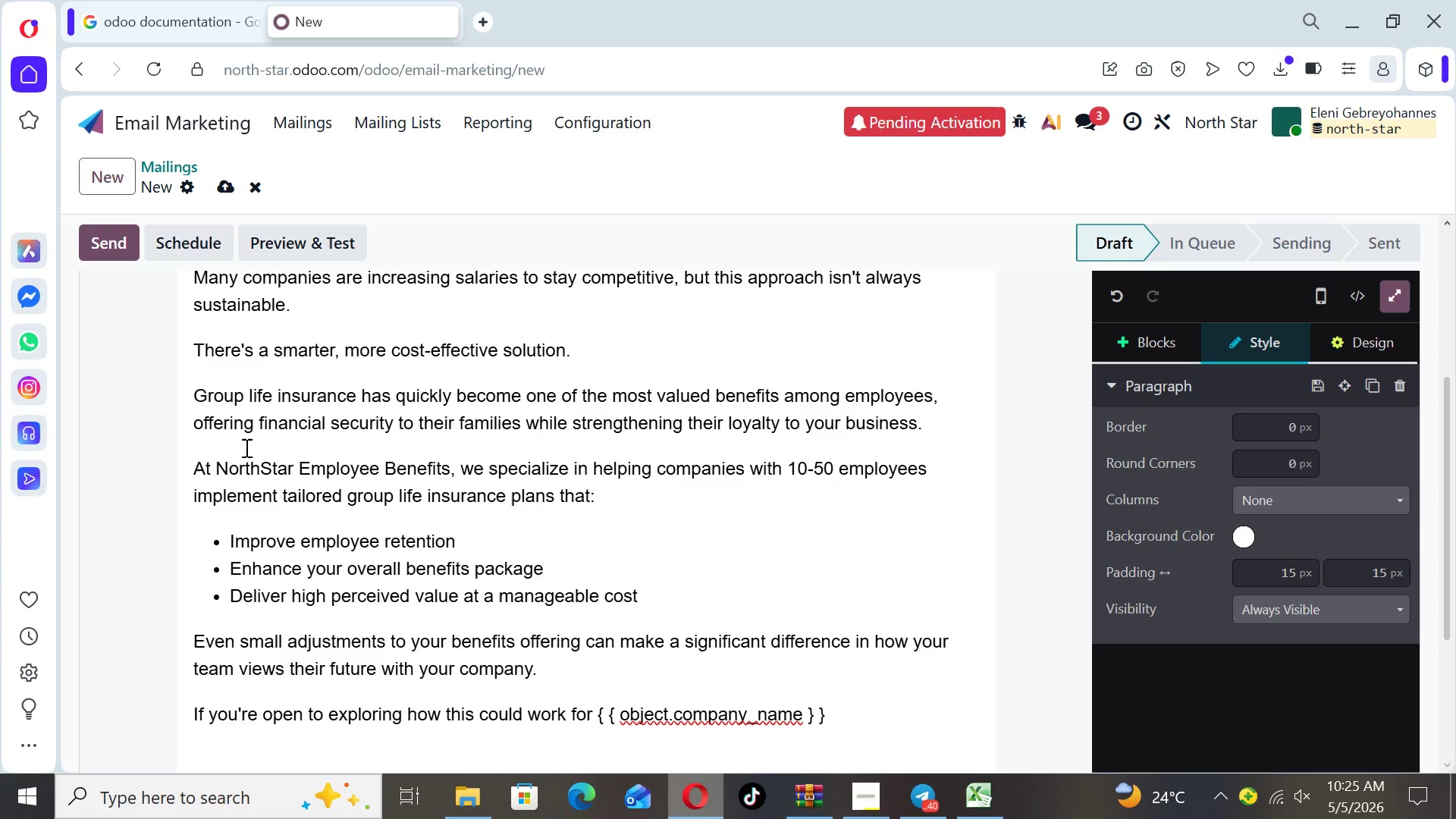 
type(, I'd be happy to share)
 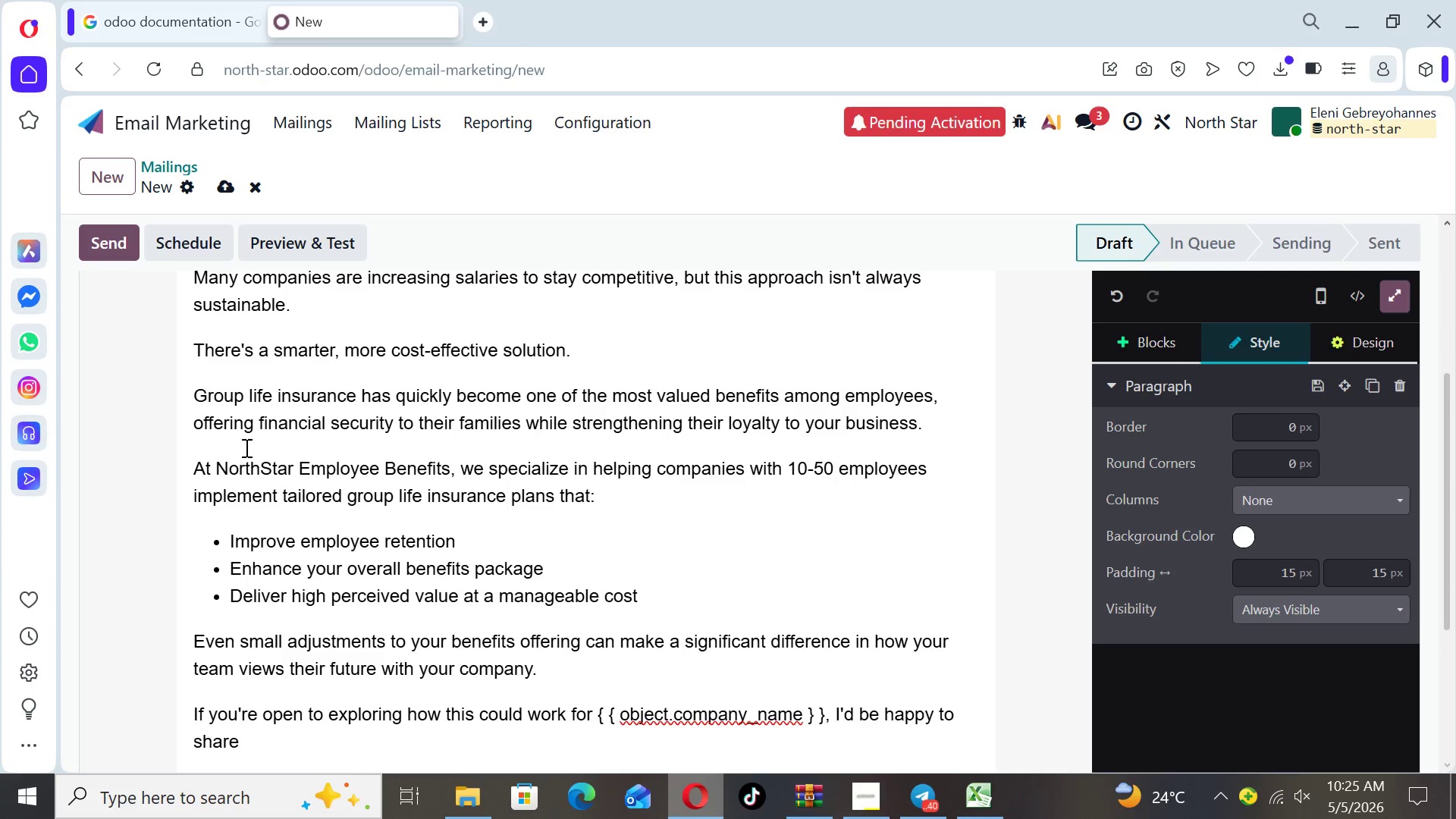 
type( a quick, no-obligation overview.)
 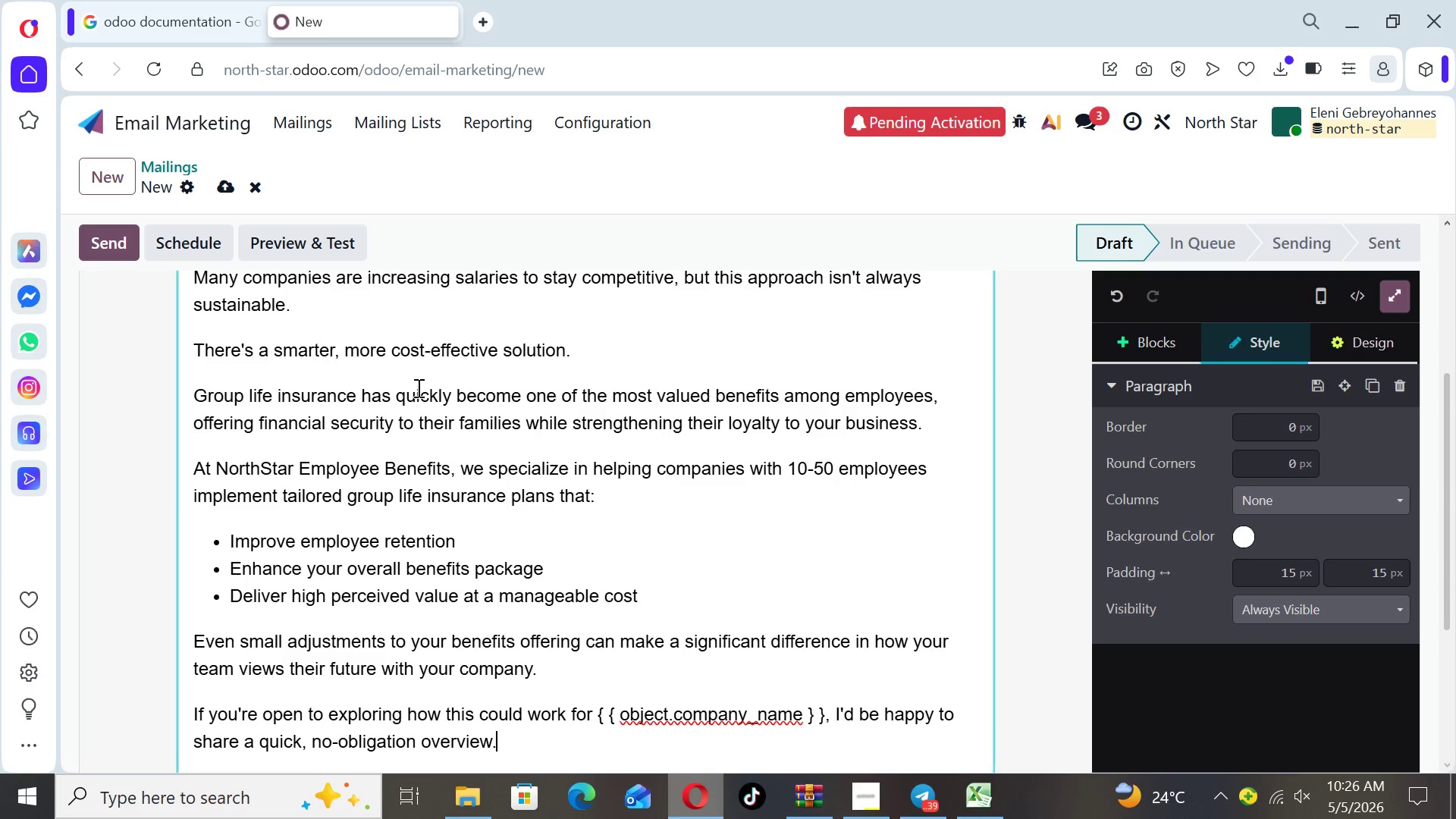 
left_click([1010, 552])
 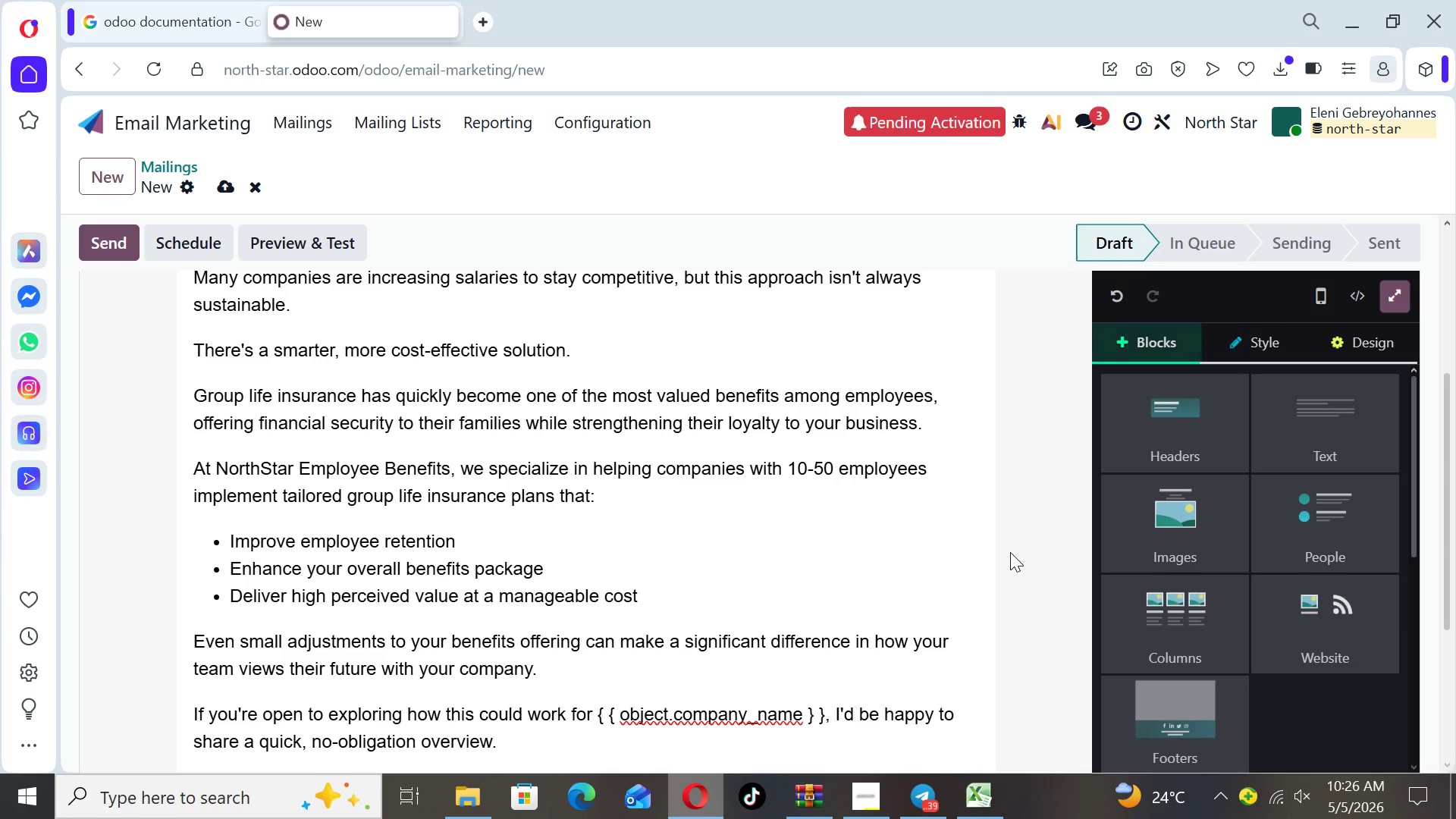 
key(ArrowDown)
 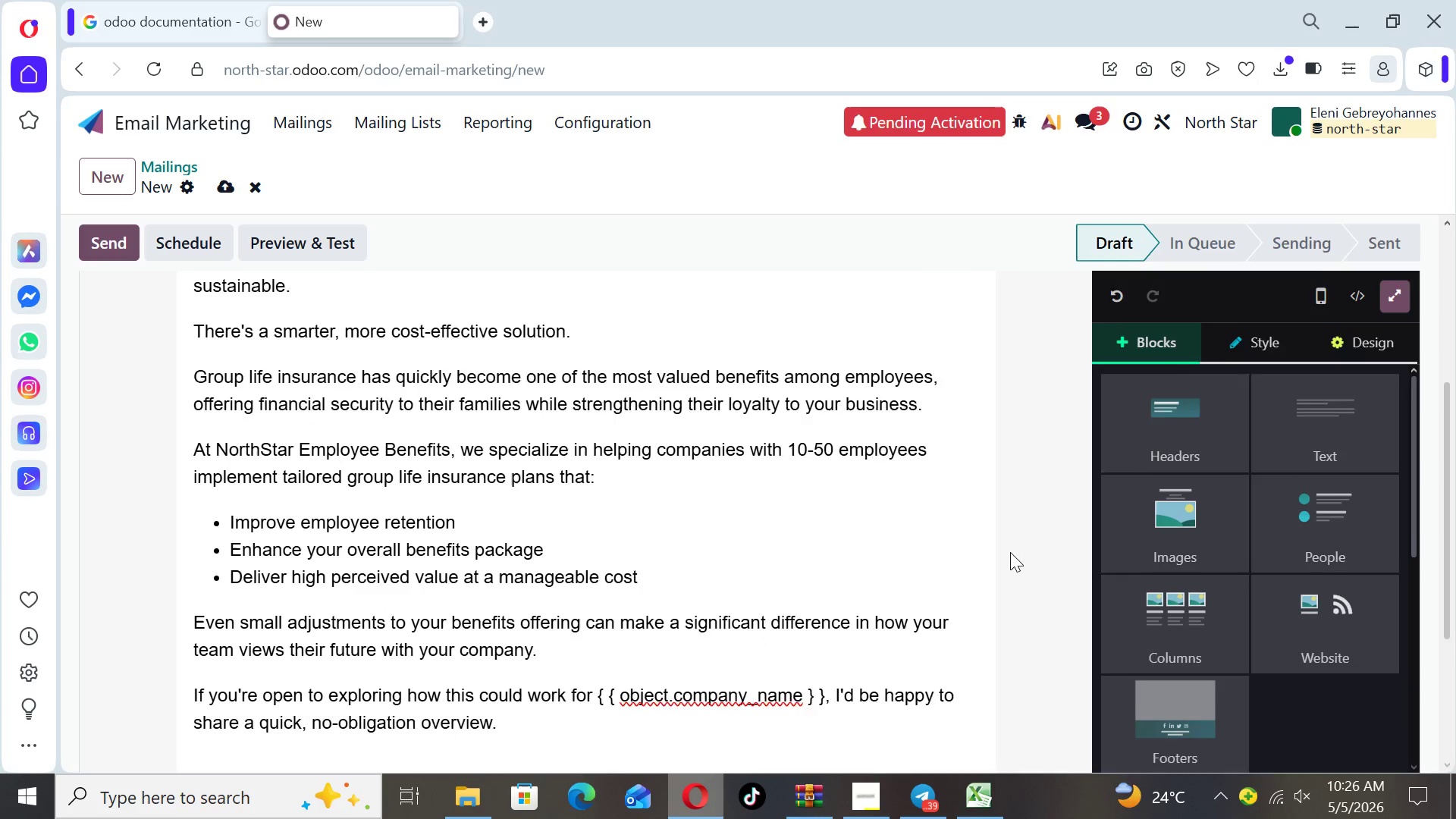 
key(ArrowDown)
 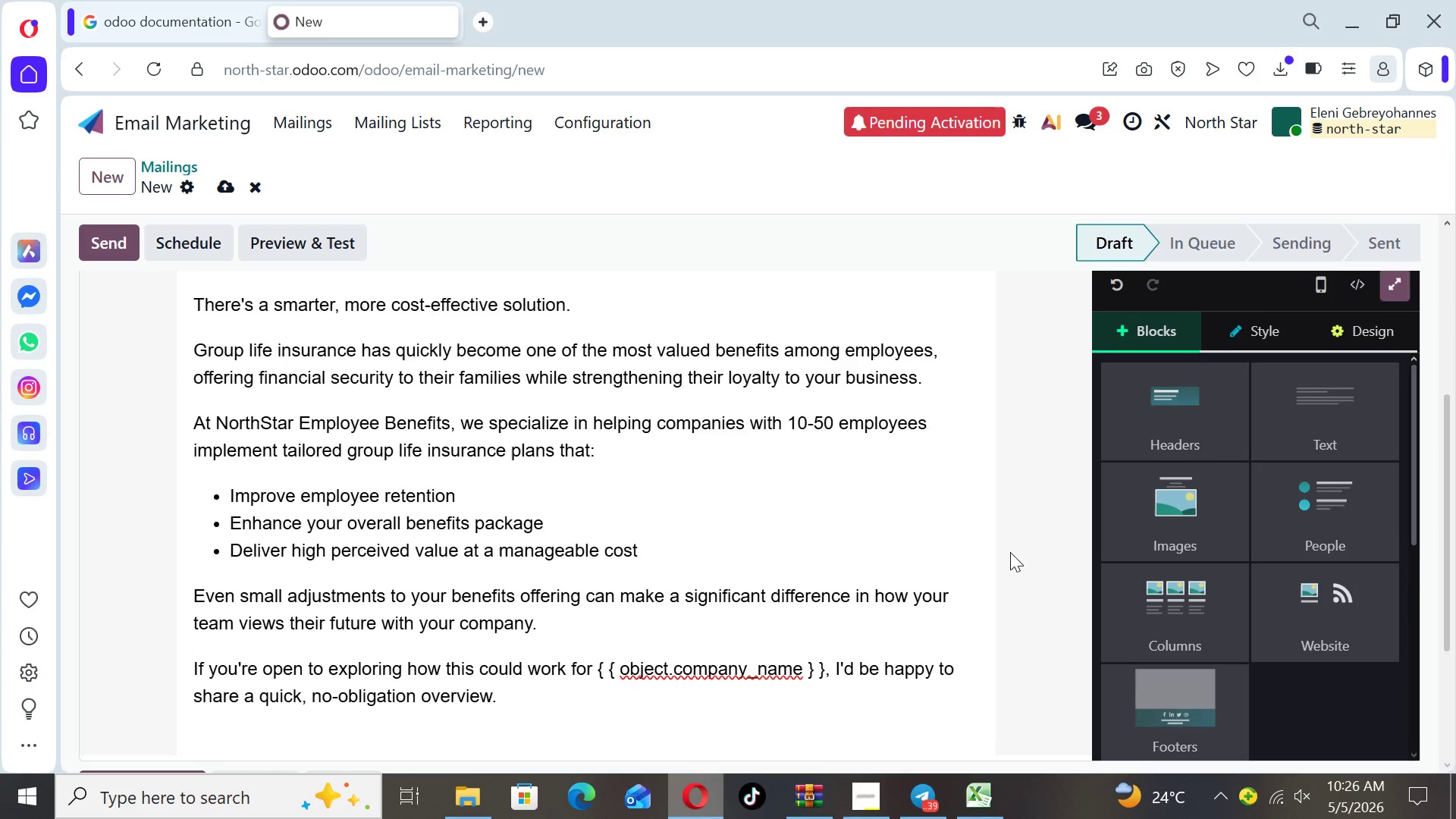 
key(ArrowDown)
 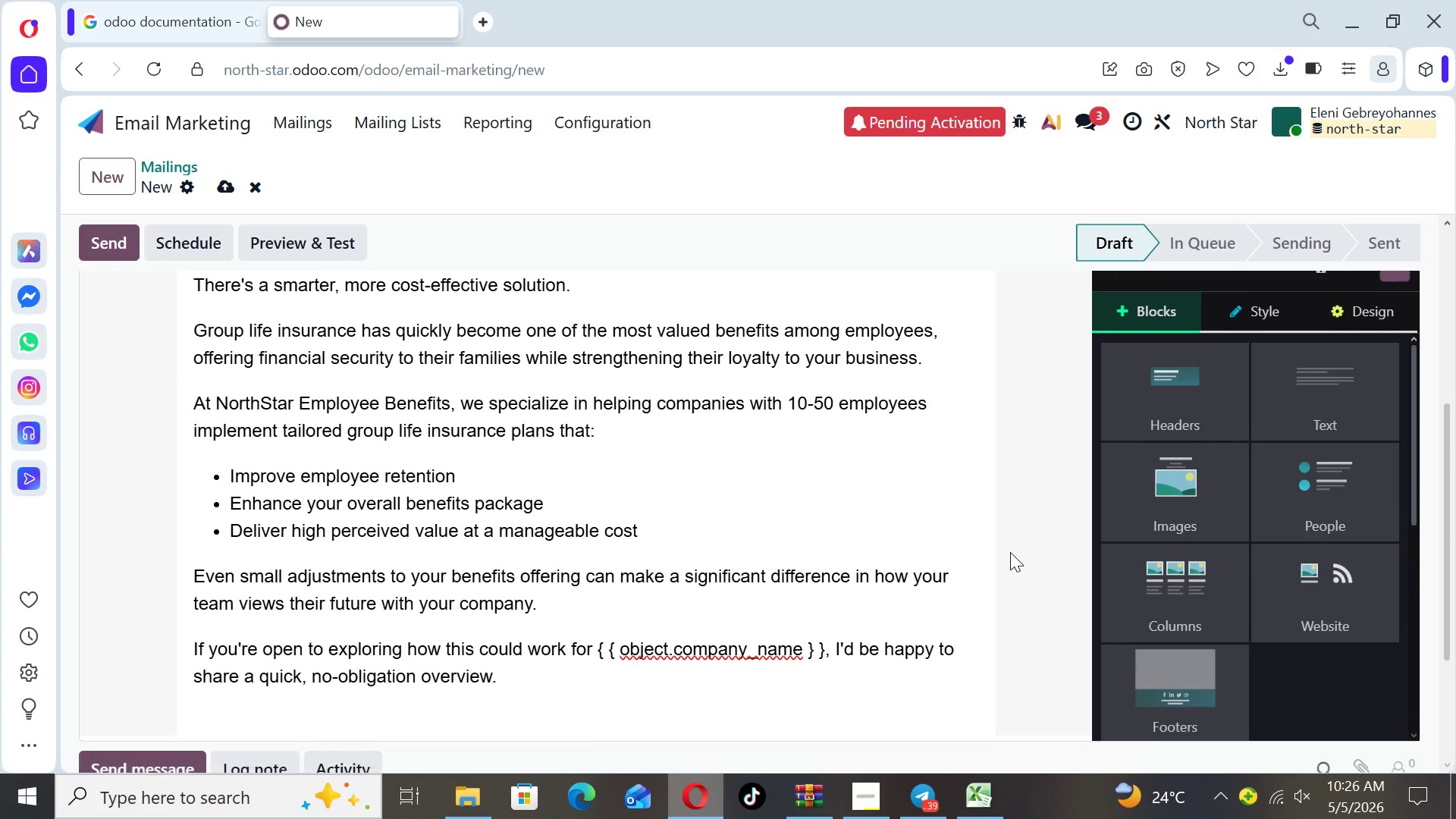 
key(ArrowDown)
 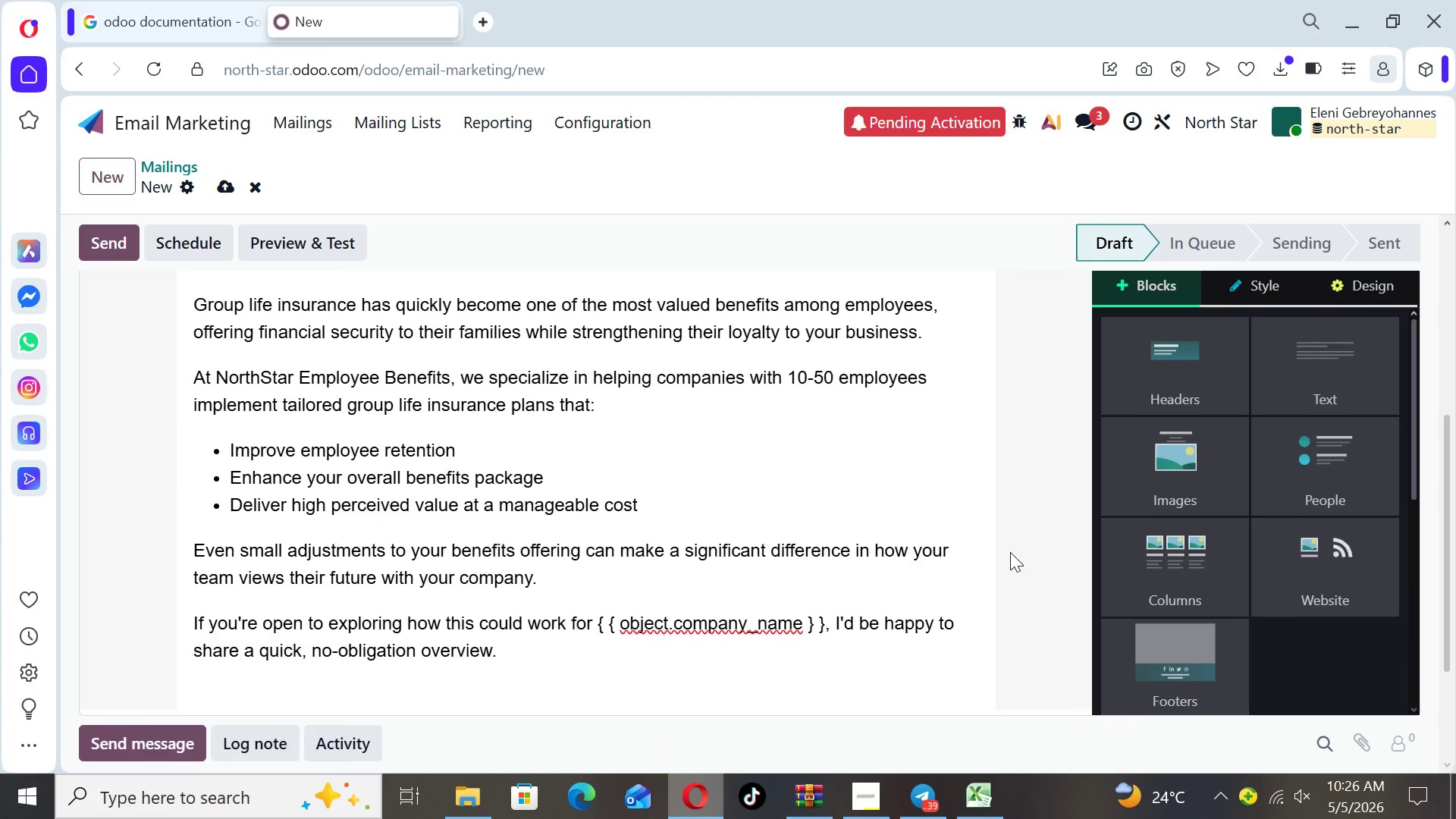 
key(ArrowDown)
 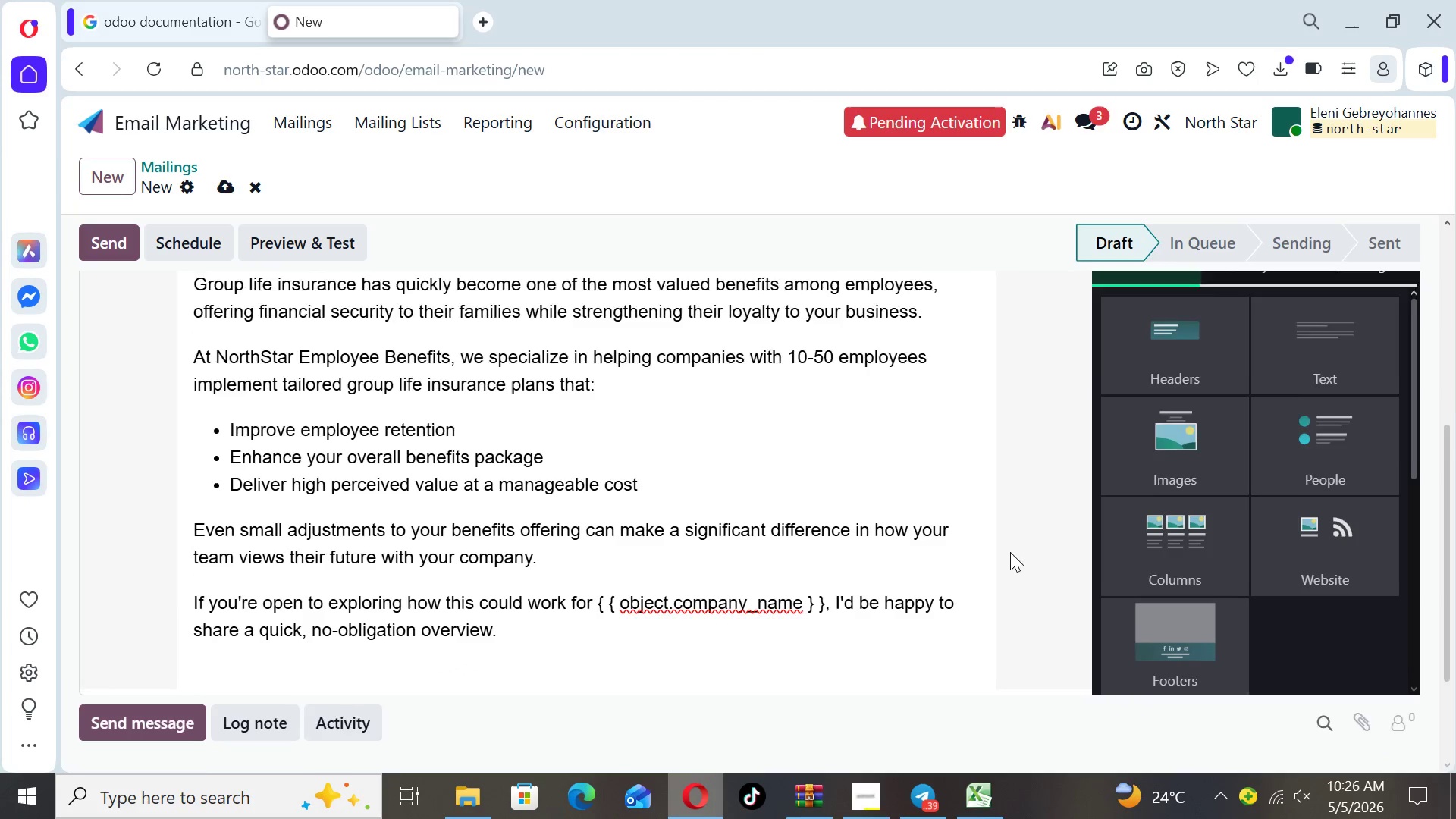 
key(ArrowDown)
 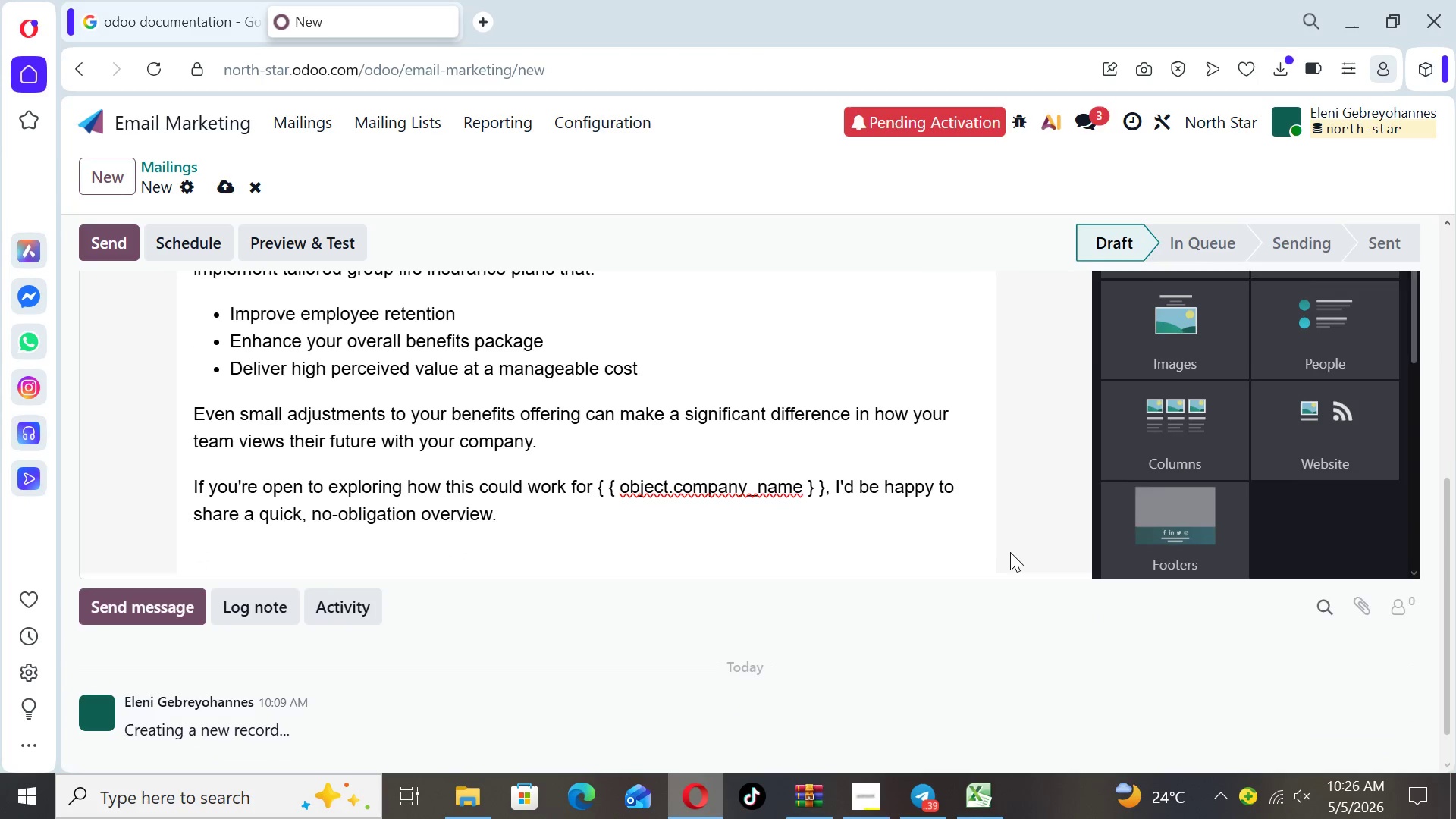 
key(ArrowDown)
 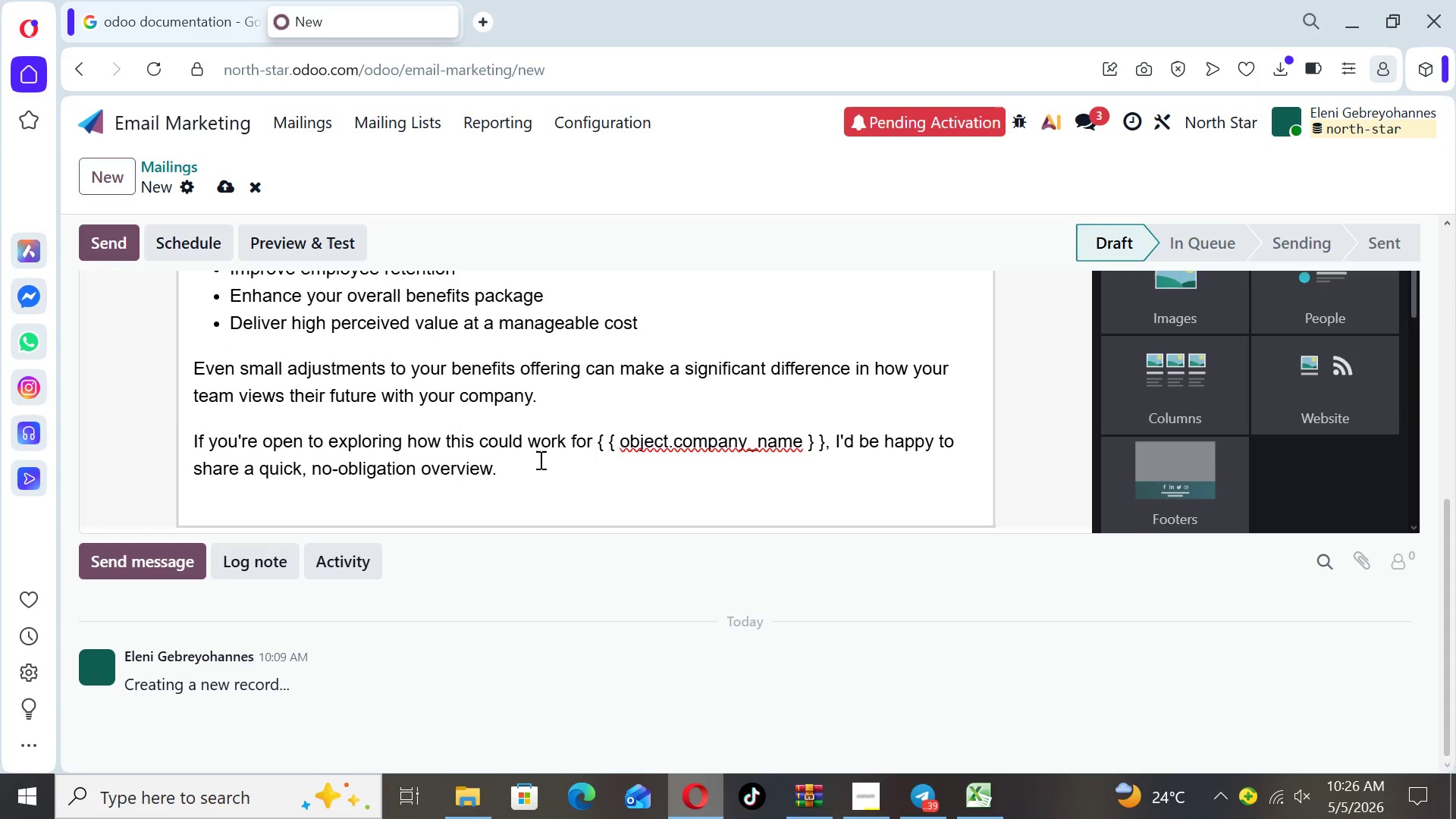 
left_click([543, 459])
 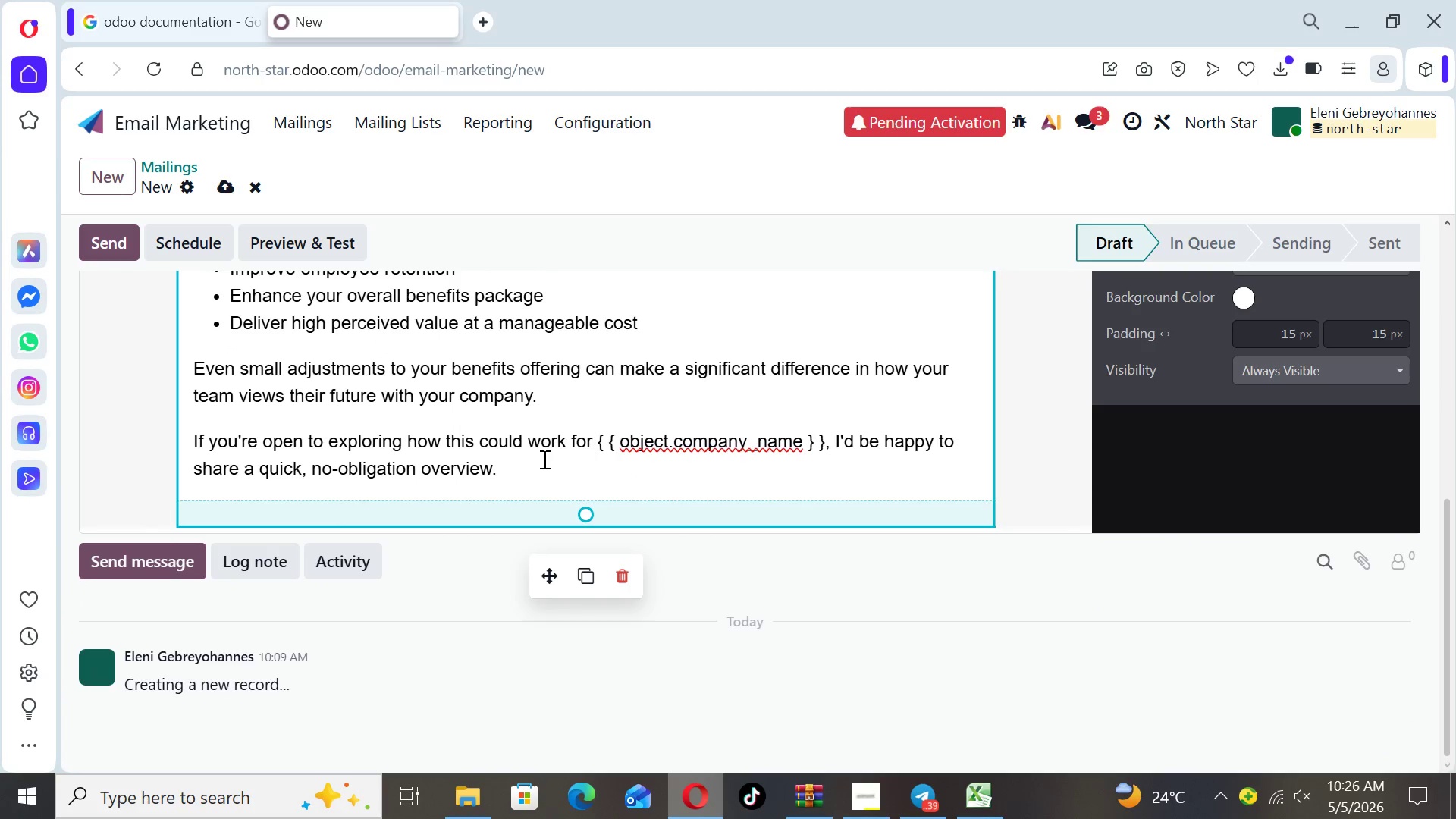 
key(Enter)
 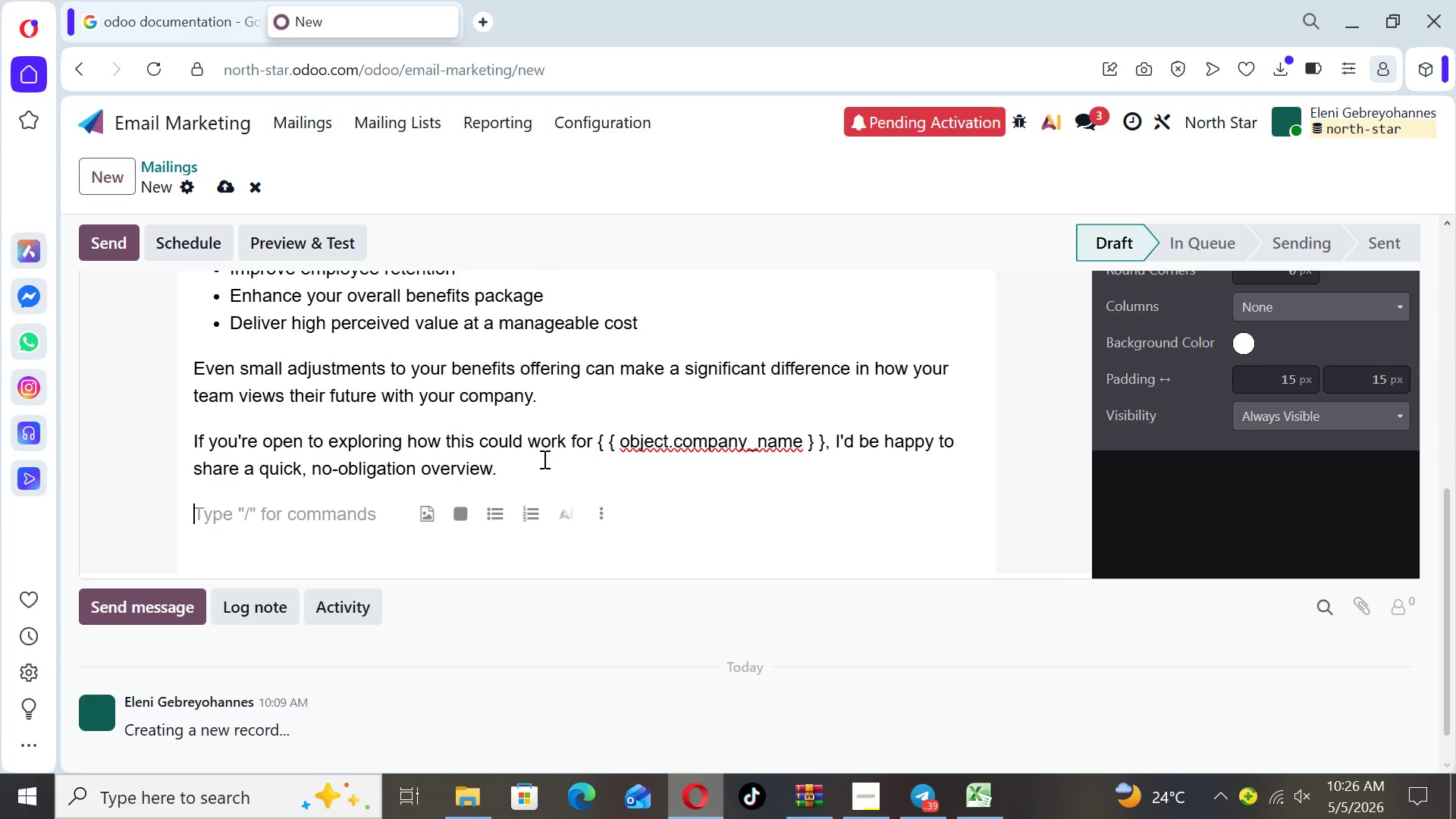 
type(Best regards,)
 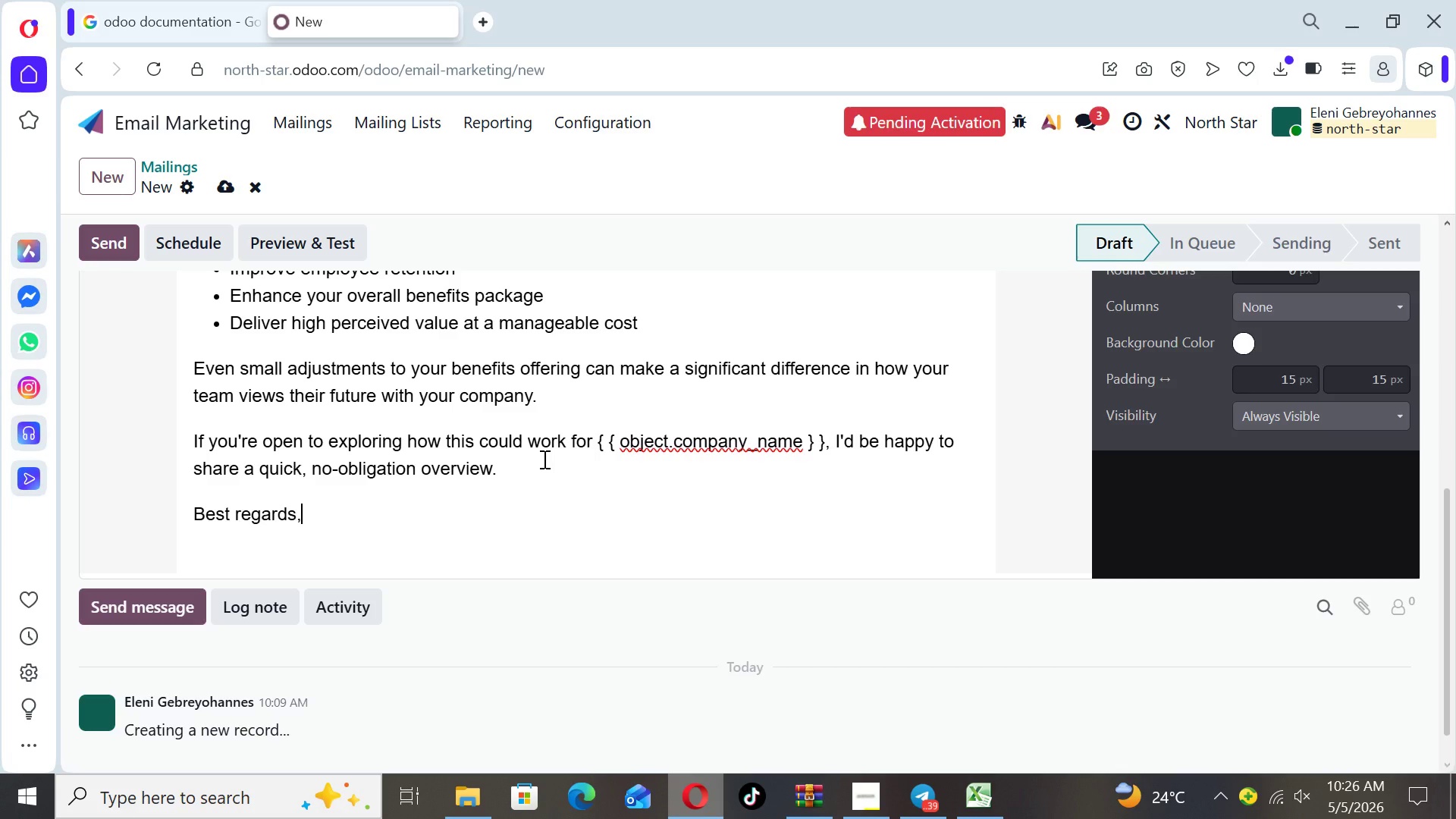 
key(Enter)
 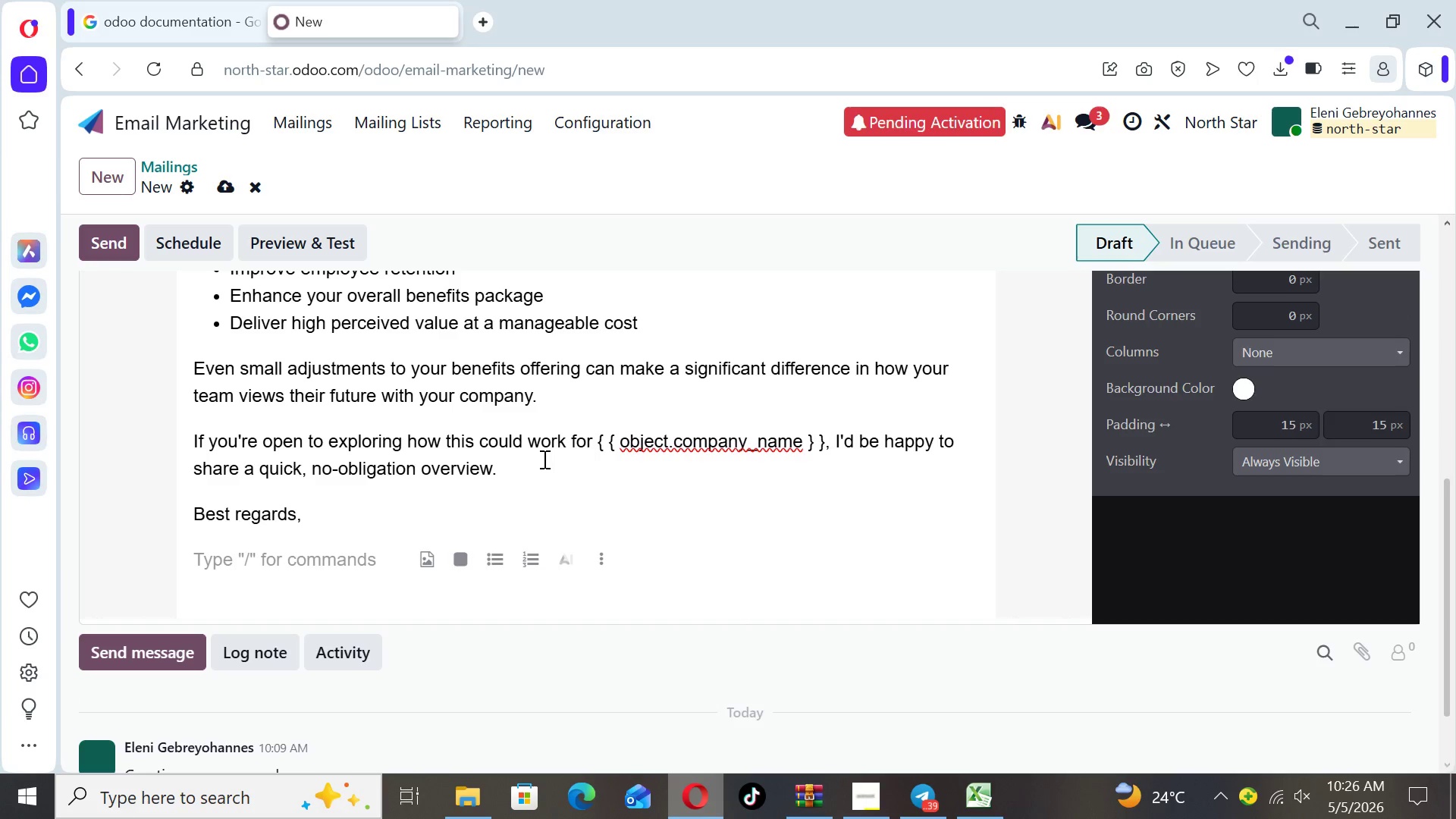 
type(NO)
key(Backspace)
type(orthStar)
 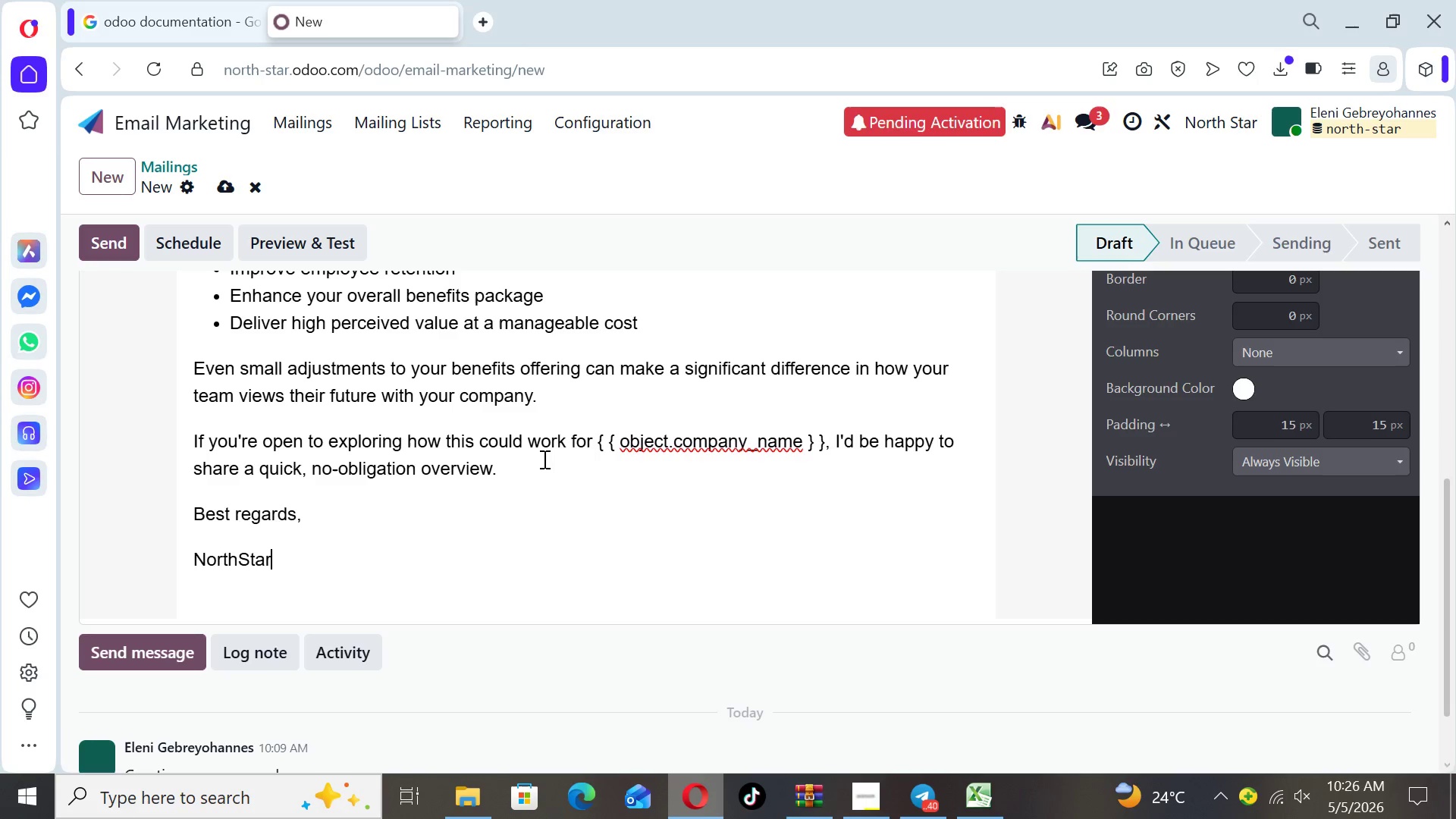 
type( Employee Benefits Team)
 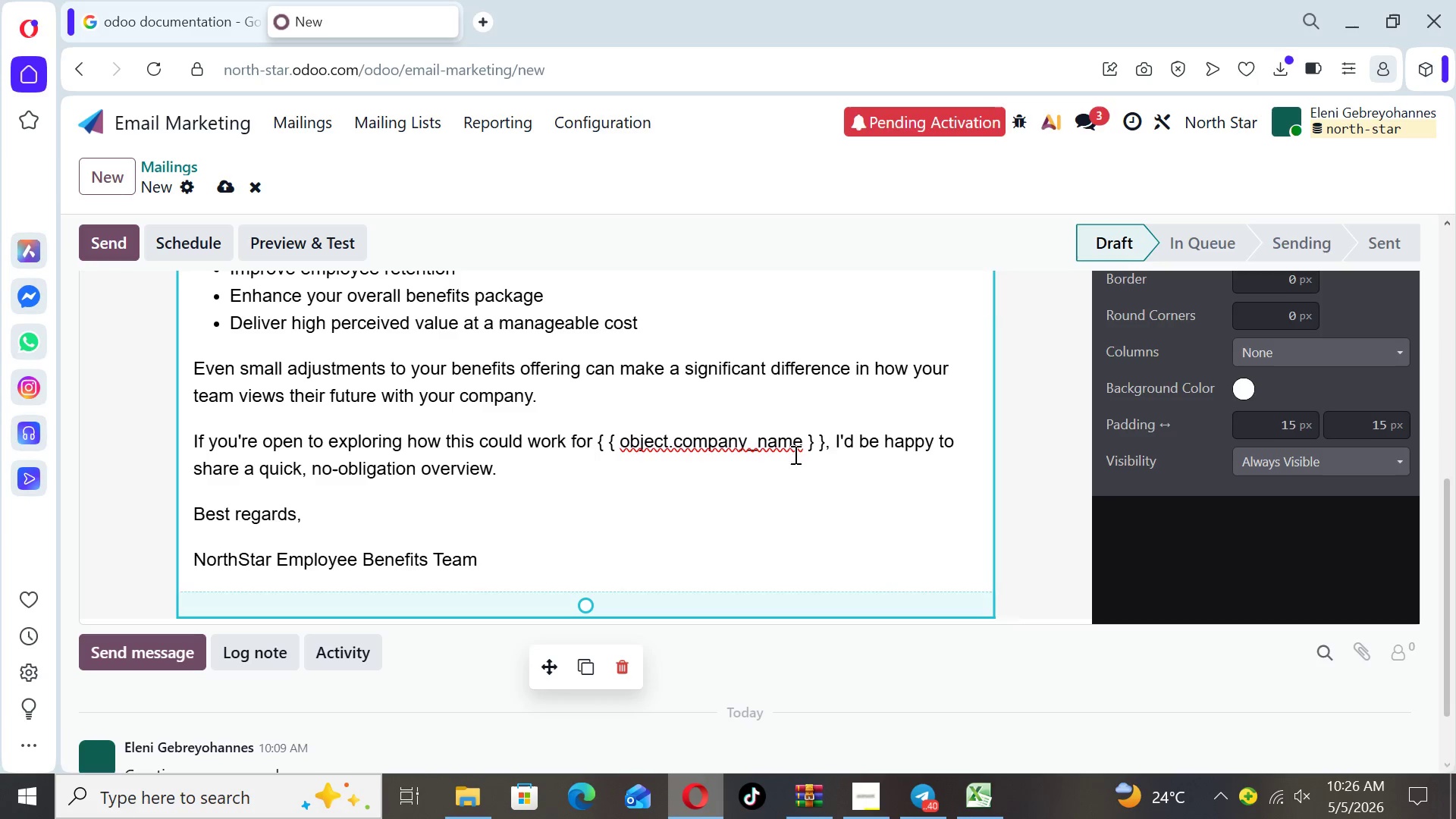 
left_click([1015, 477])
 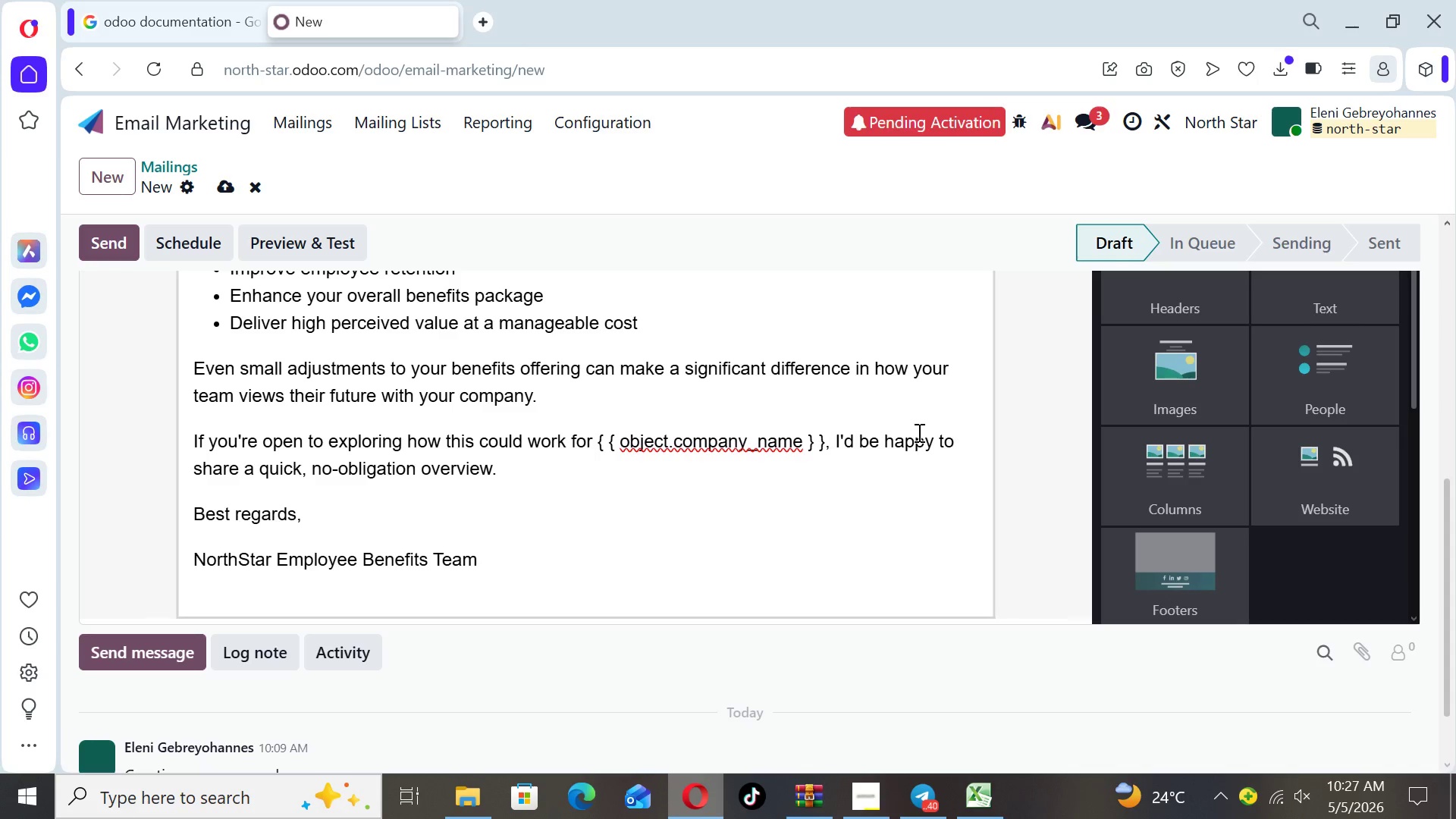 
wait(18.16)
 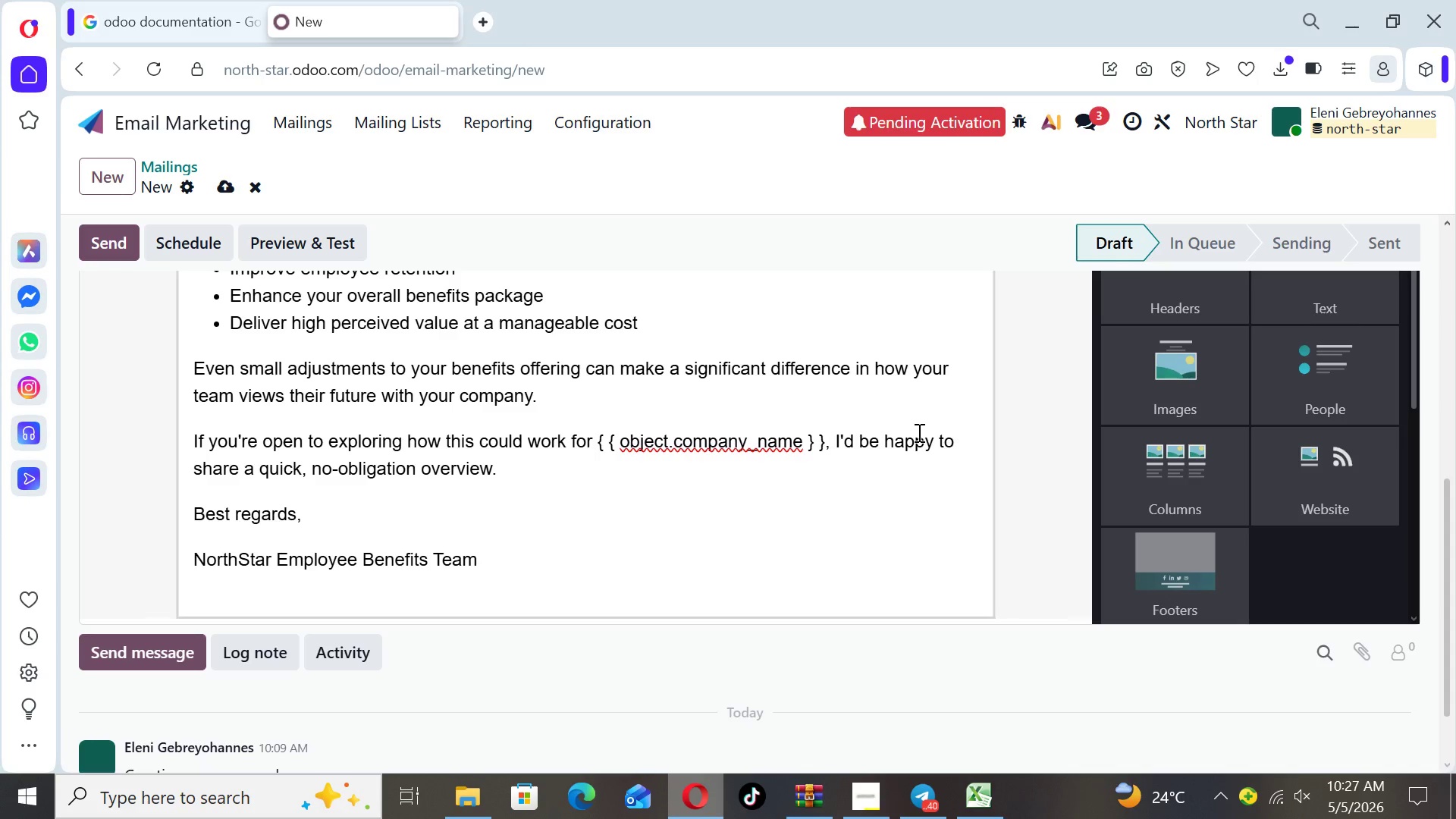 
left_click([519, 472])
 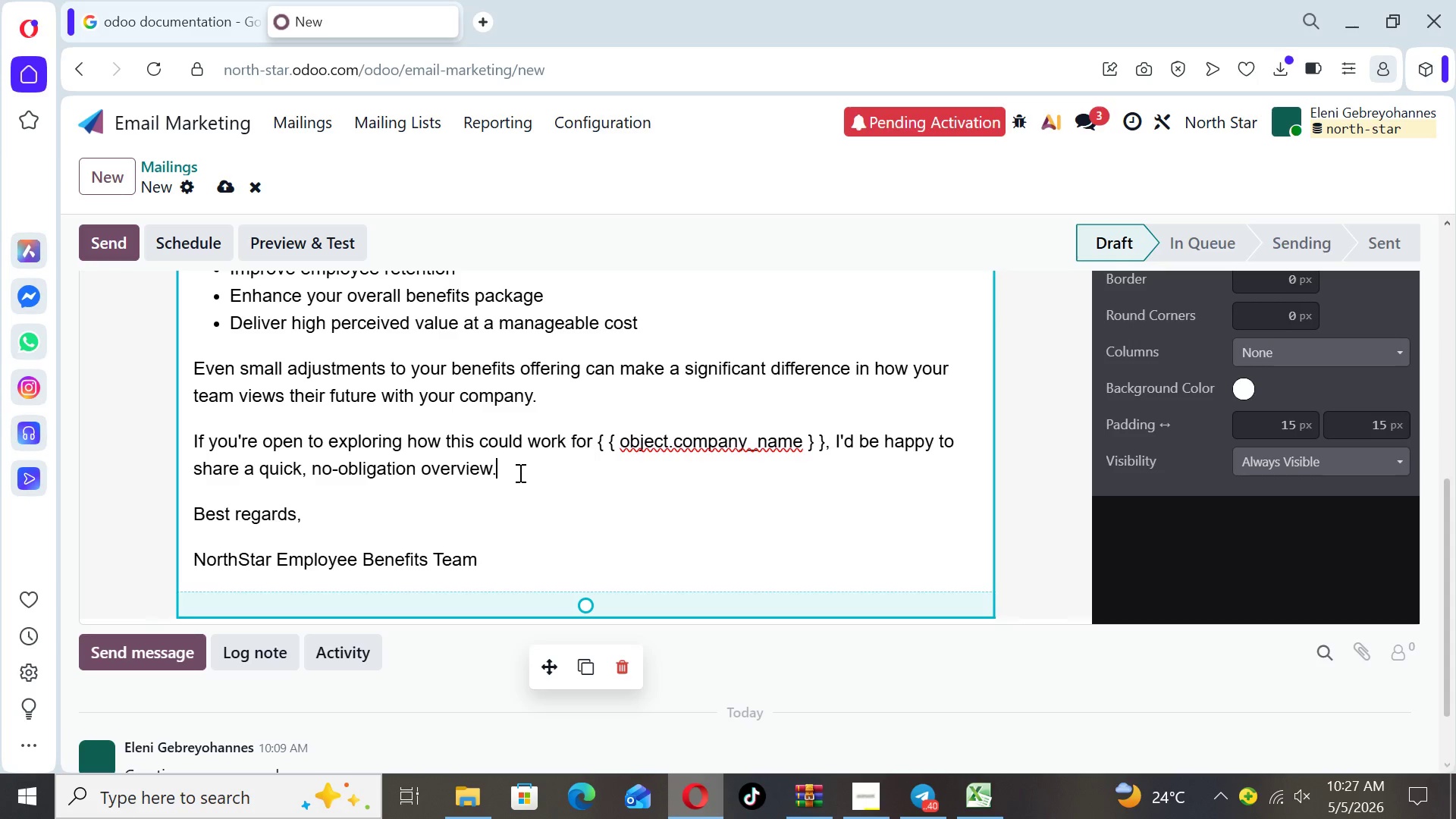 
key(Enter)
 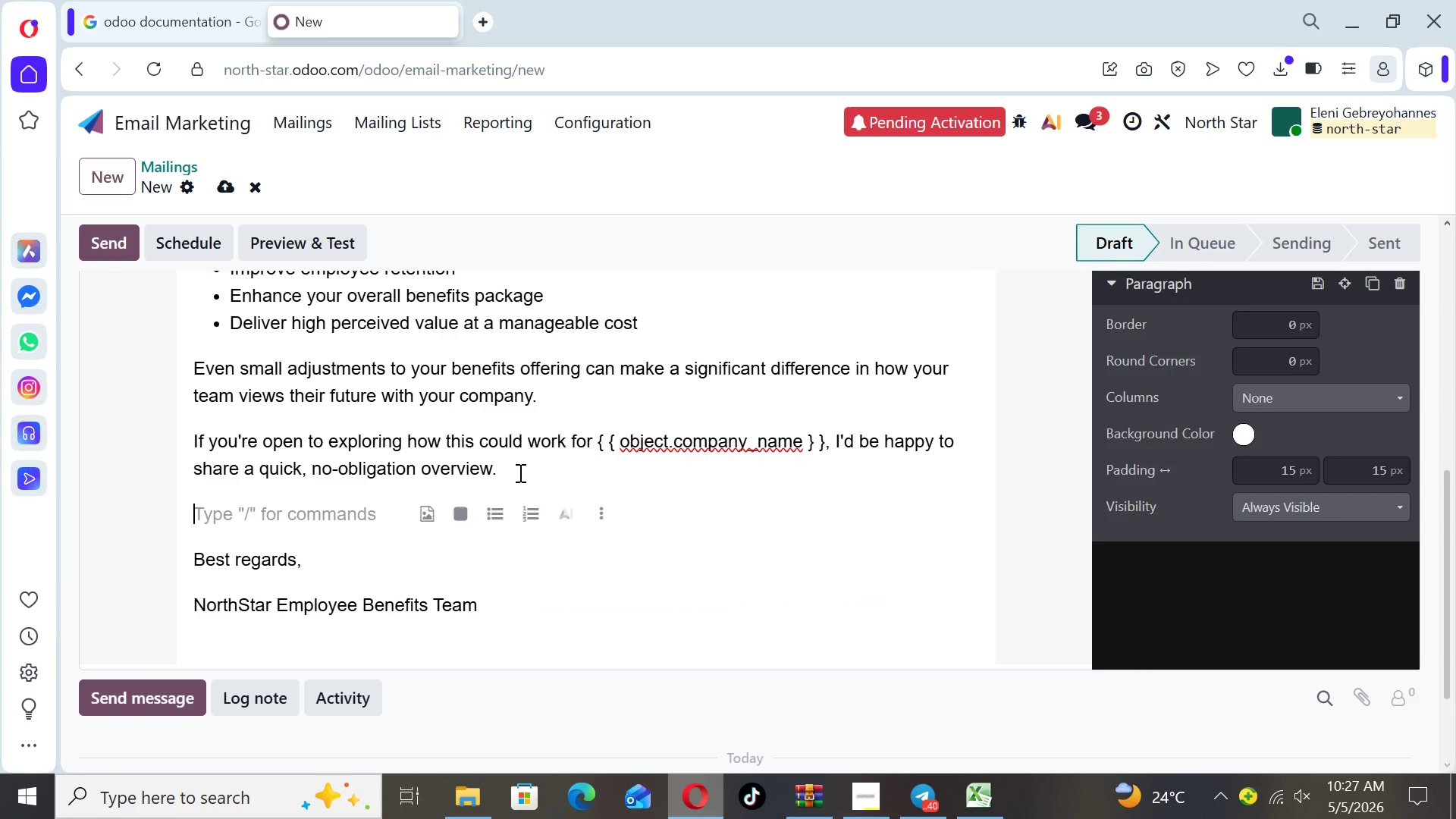 
type(Schedule a Quick Consultation)
 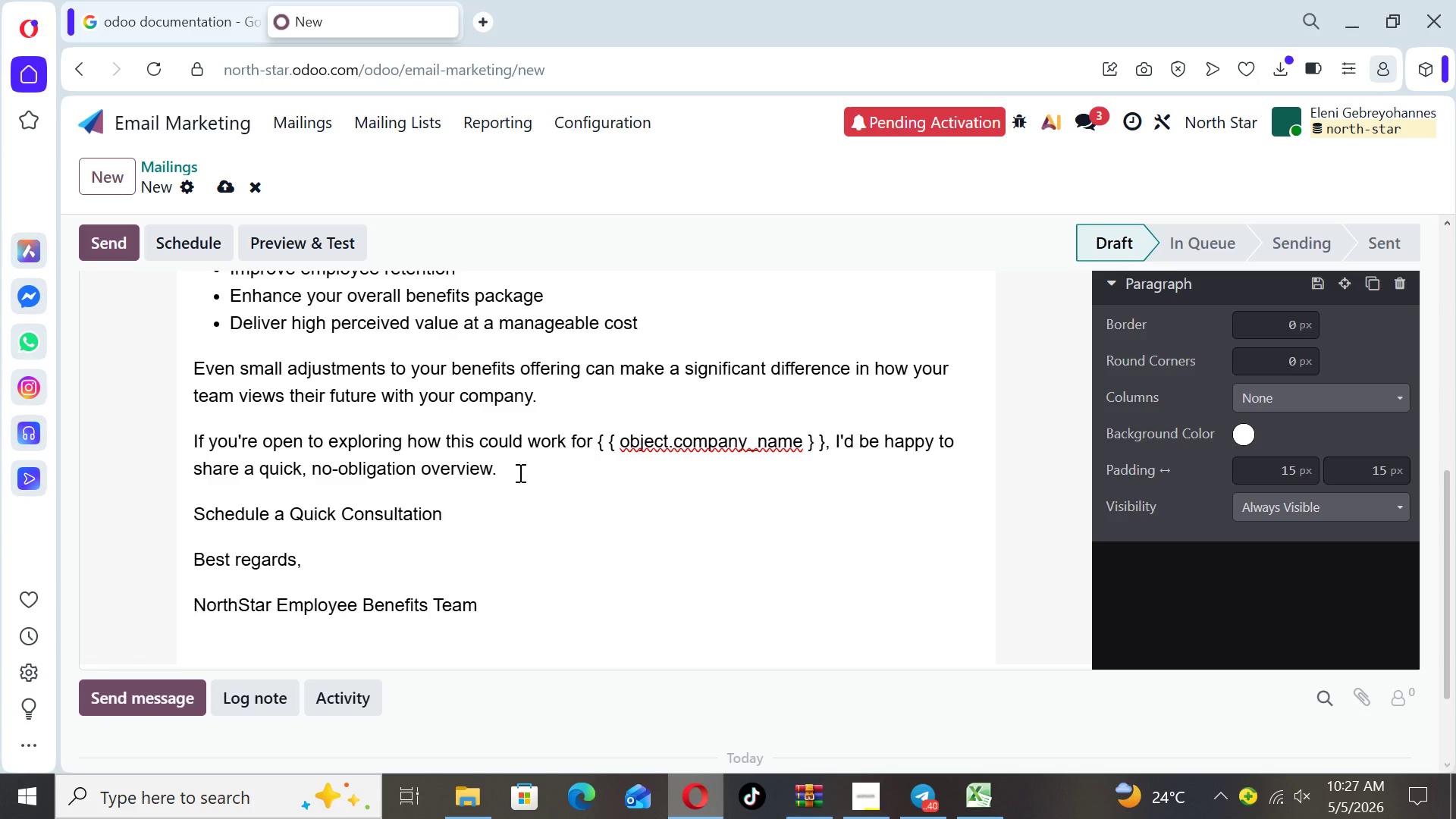 
wait(19.69)
 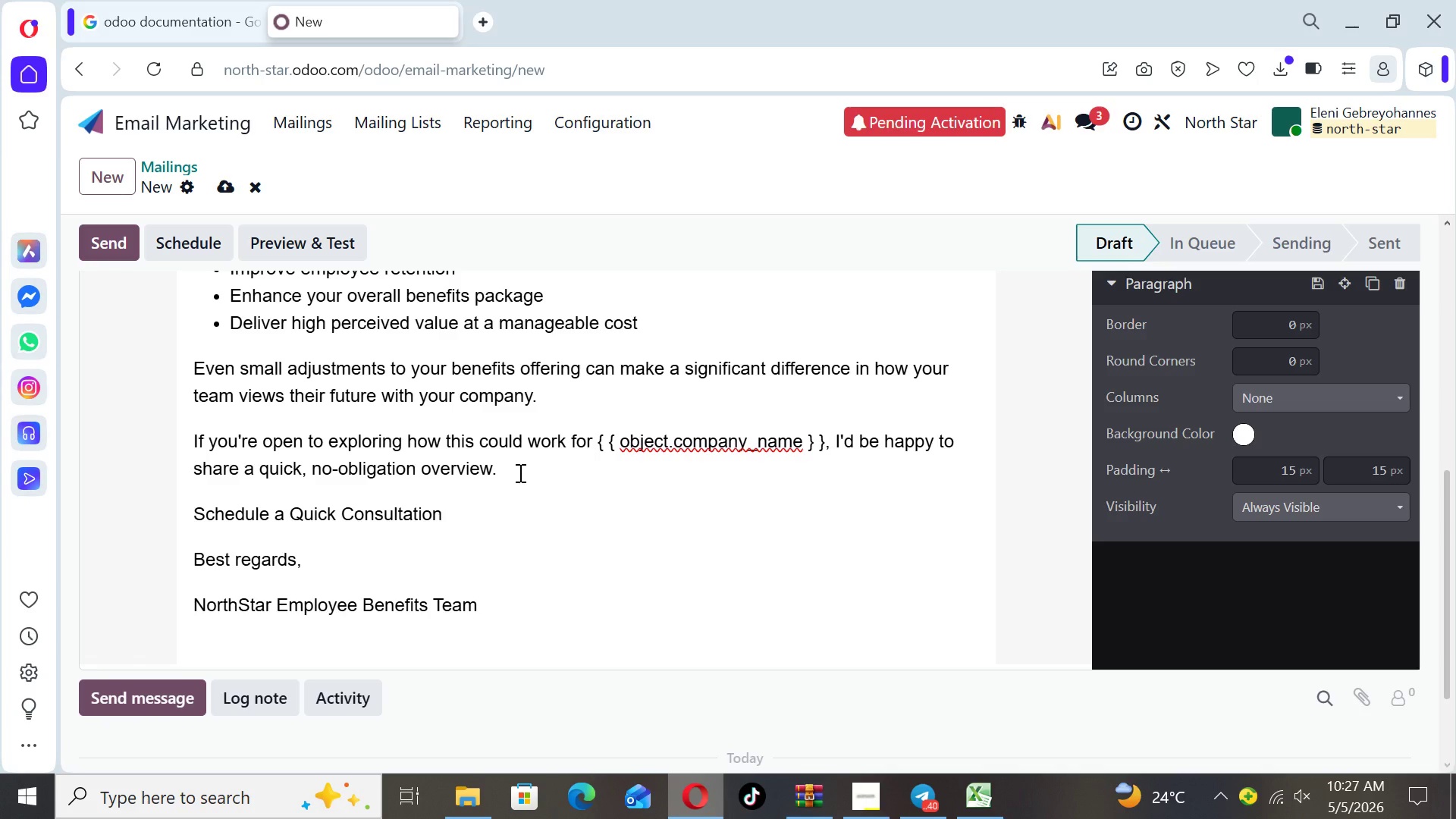 
left_click_drag(start_coordinate=[453, 513], to_coordinate=[187, 513])
 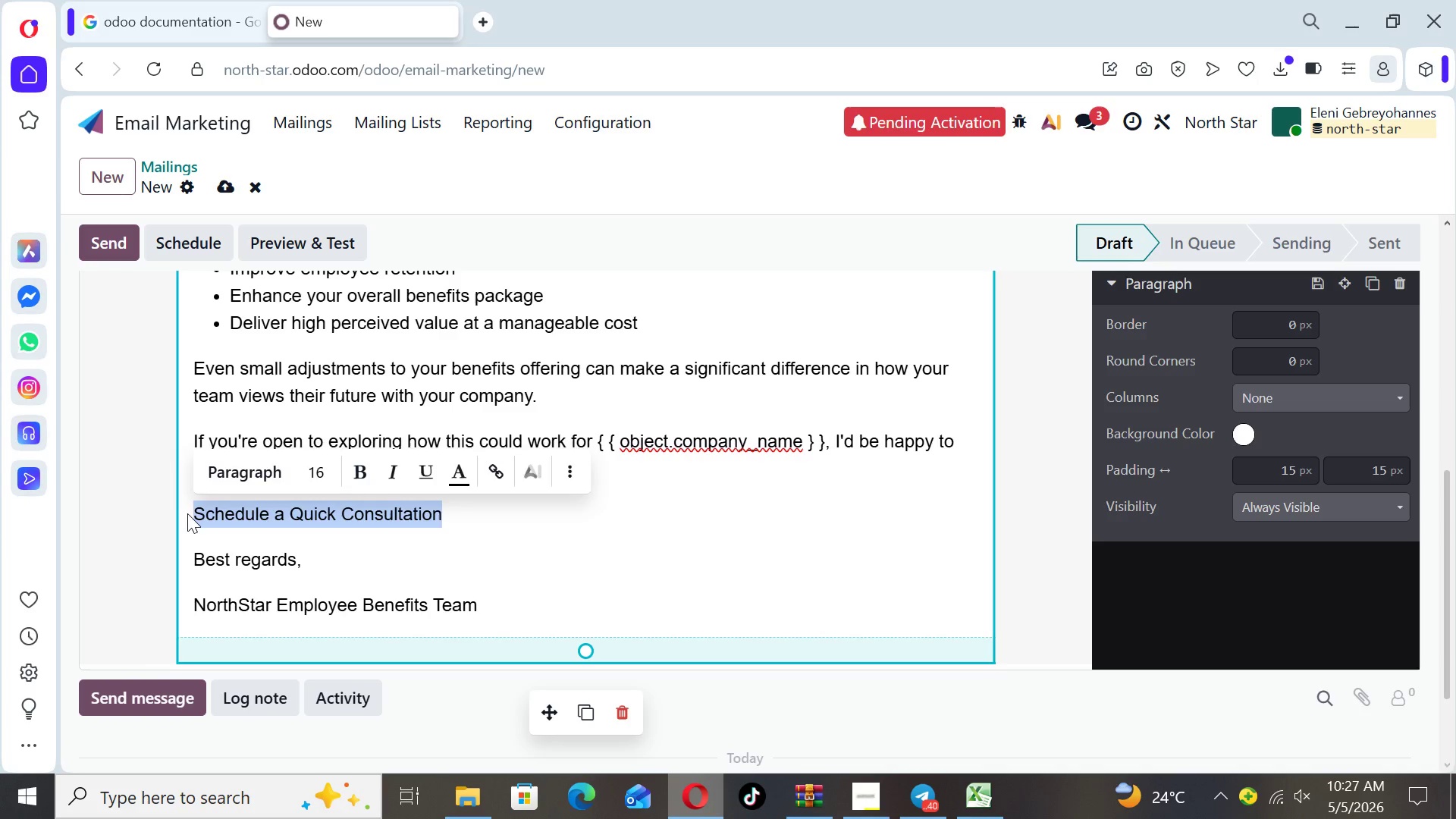 
right_click([187, 513])
 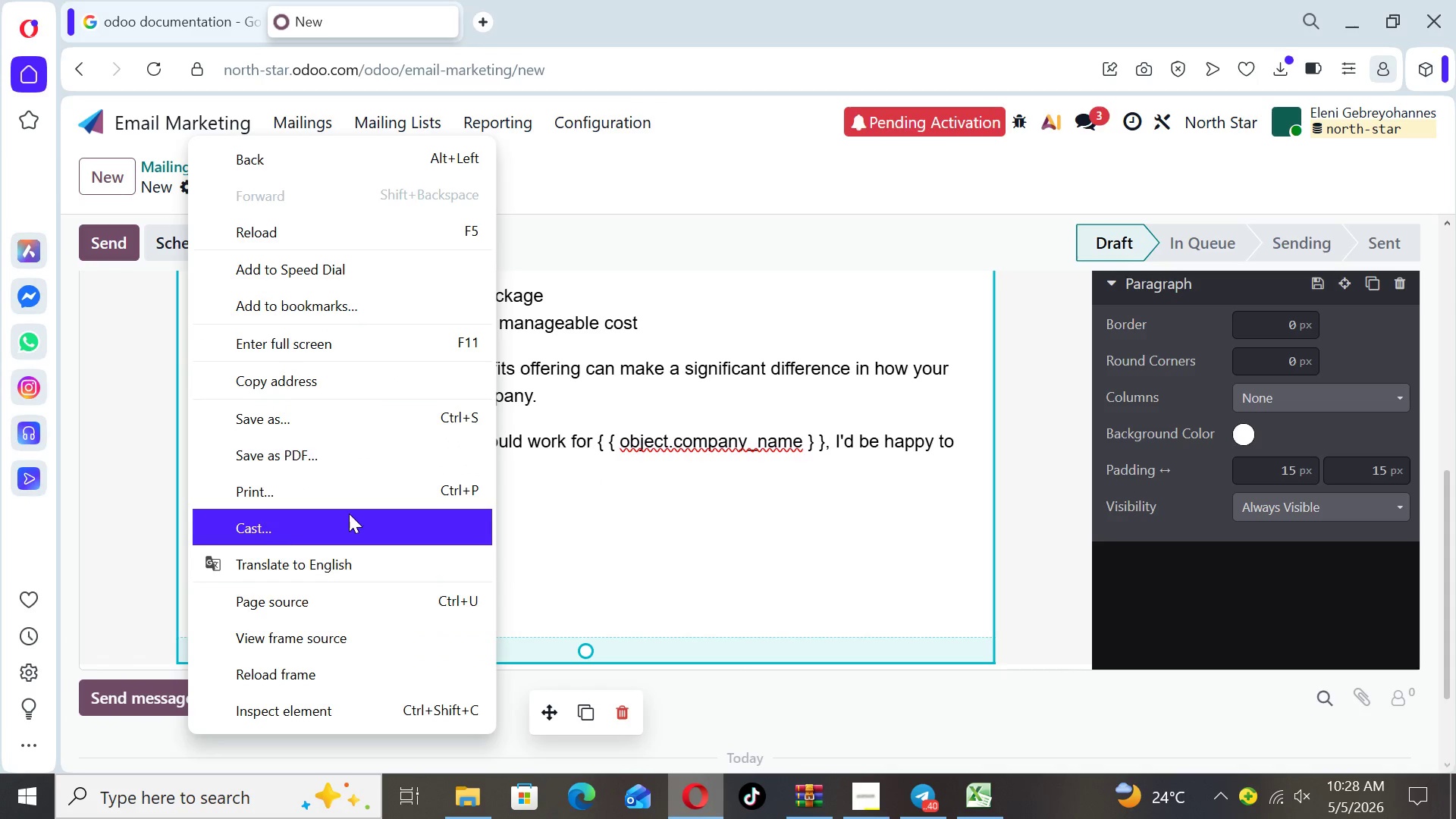 
left_click([532, 504])
 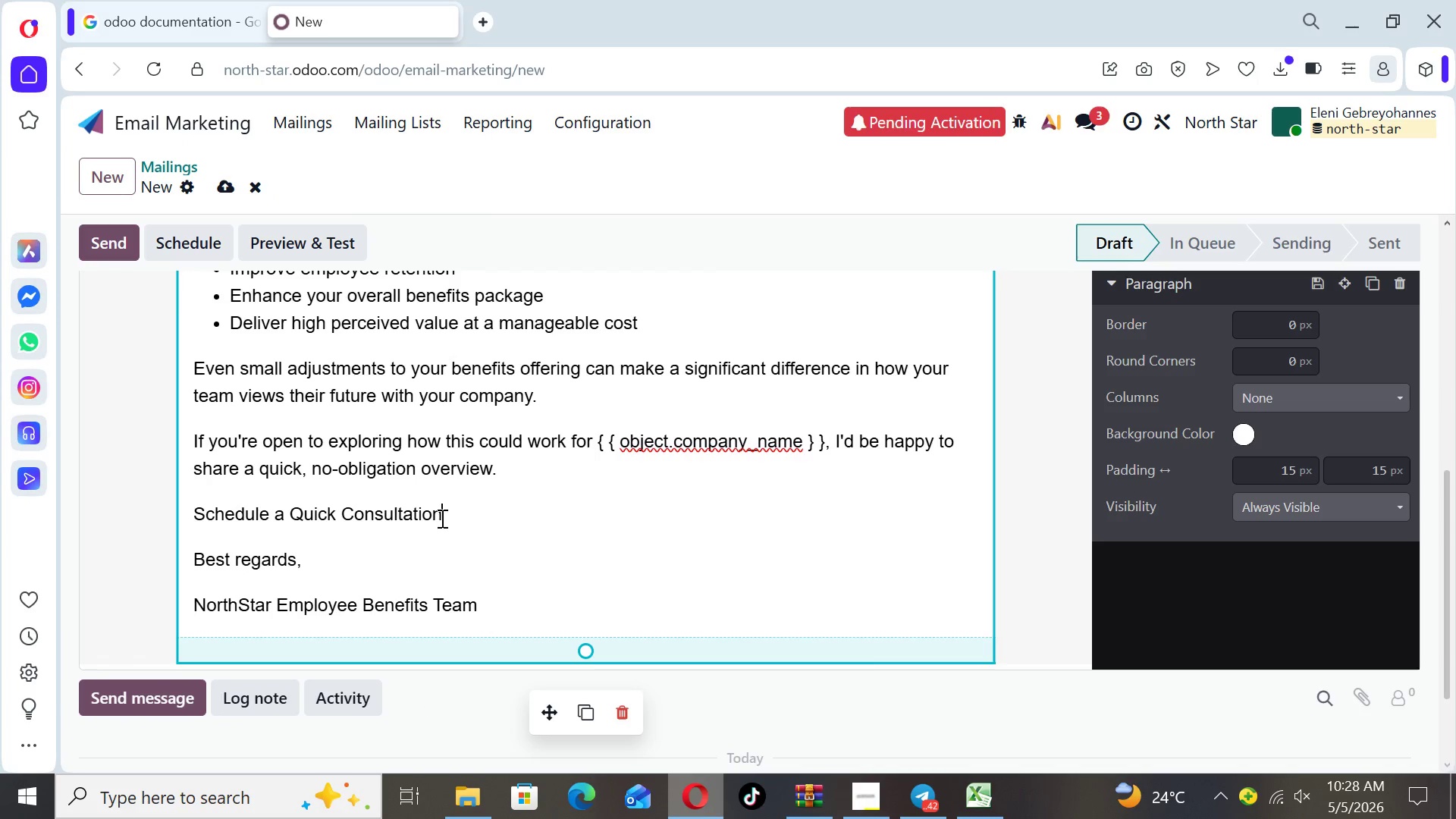 
left_click_drag(start_coordinate=[444, 514], to_coordinate=[193, 519])
 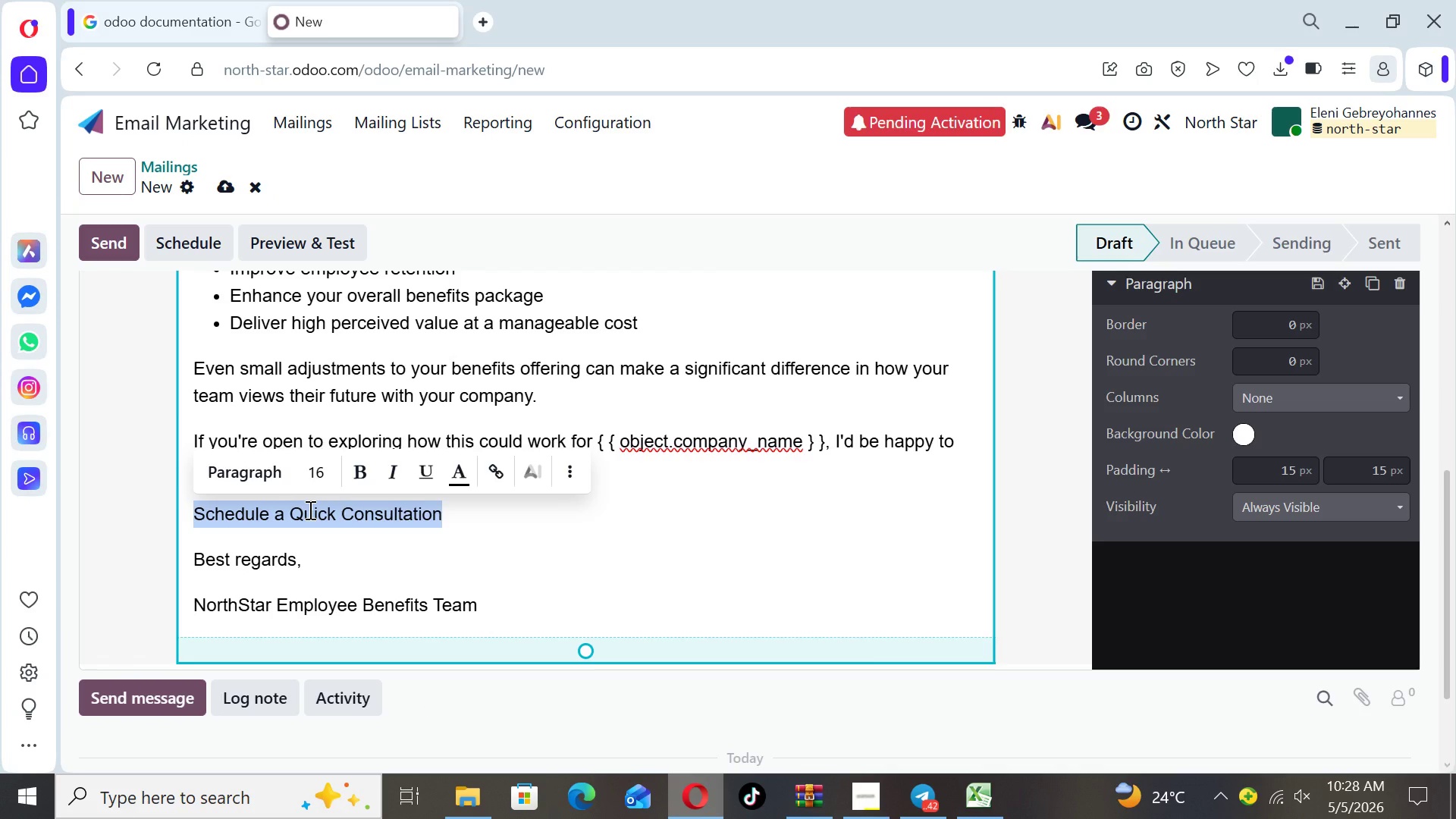 
right_click([309, 510])
 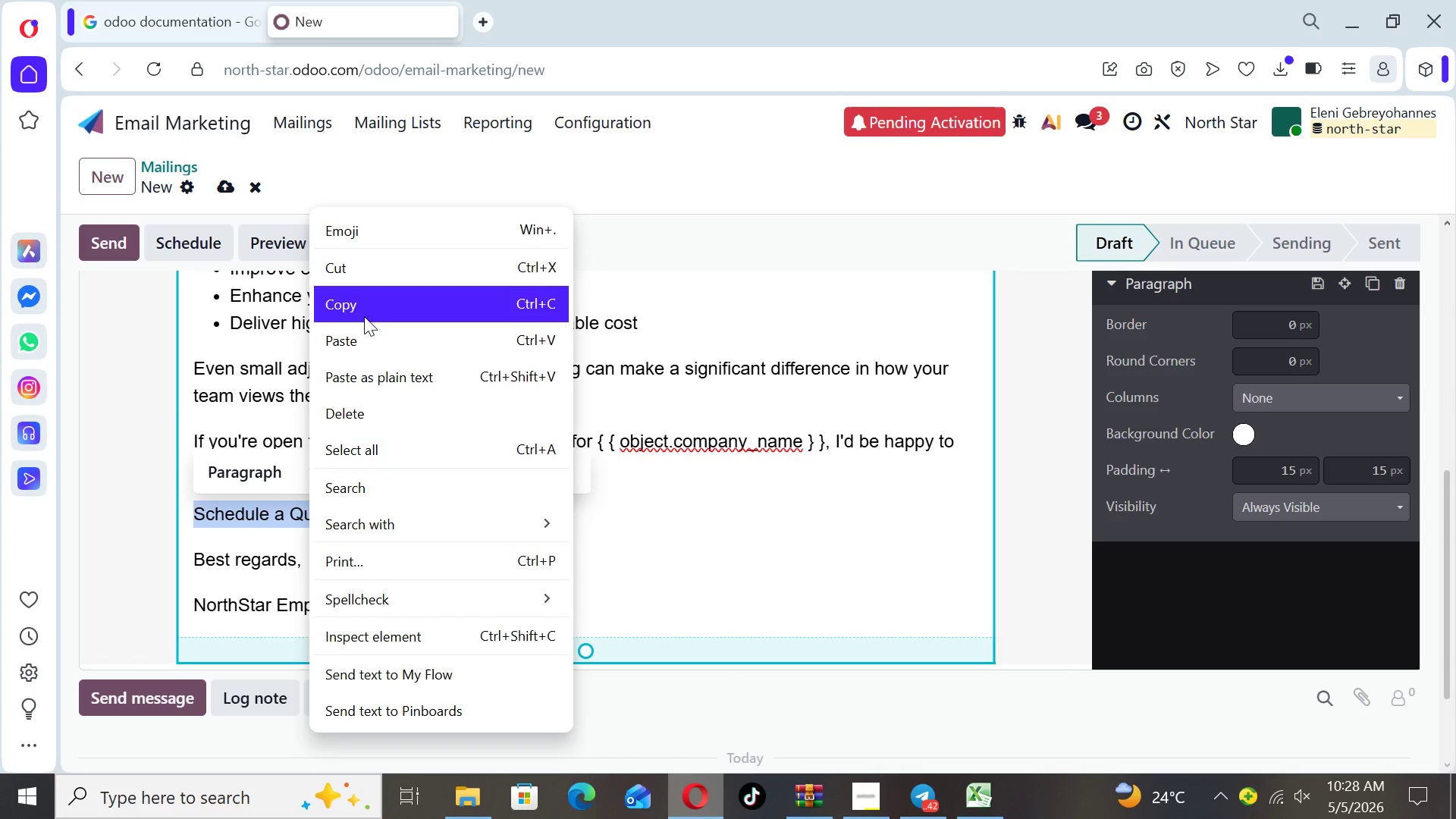 
left_click([368, 278])
 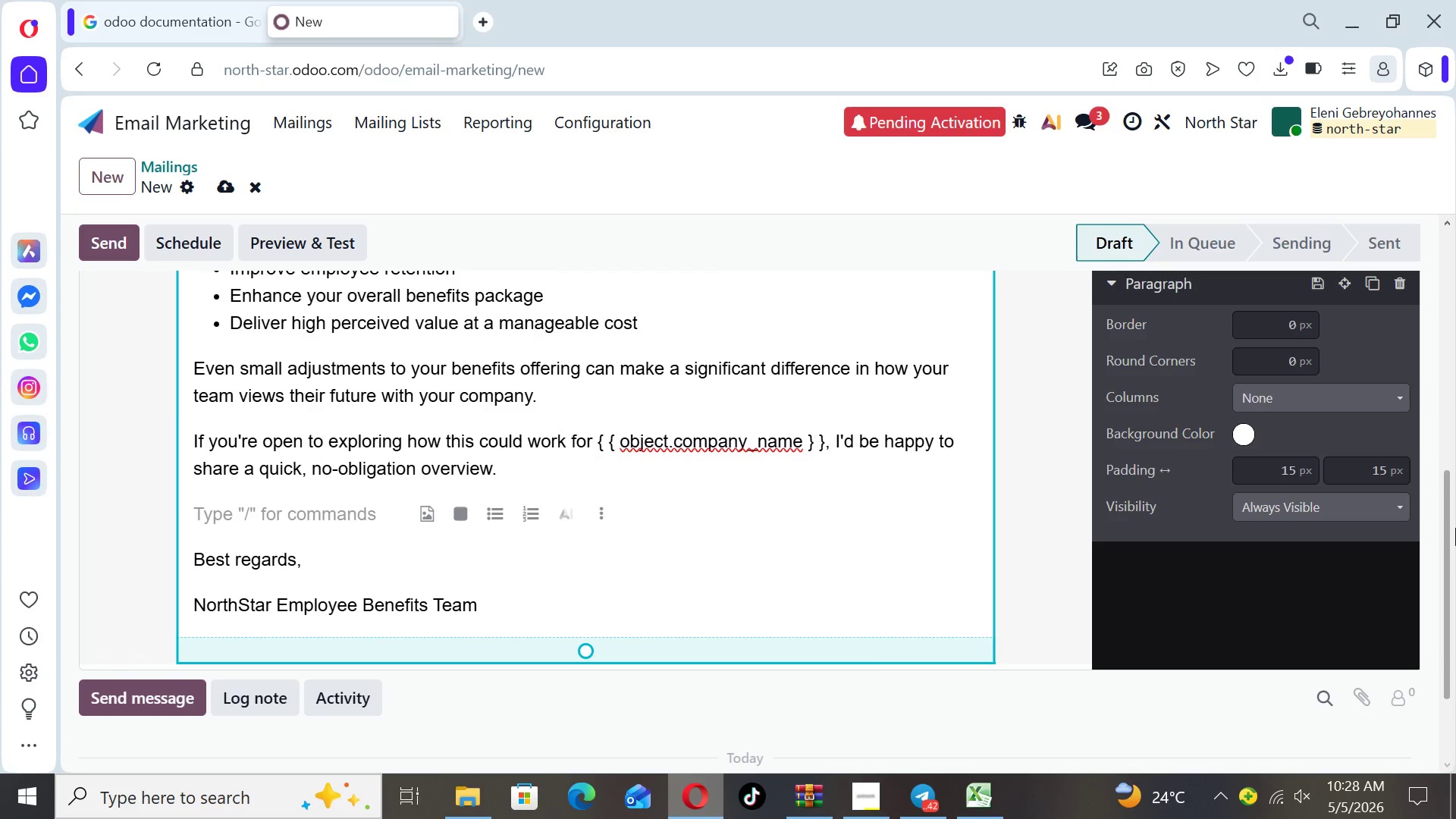 
left_click_drag(start_coordinate=[1451, 566], to_coordinate=[1439, 514])
 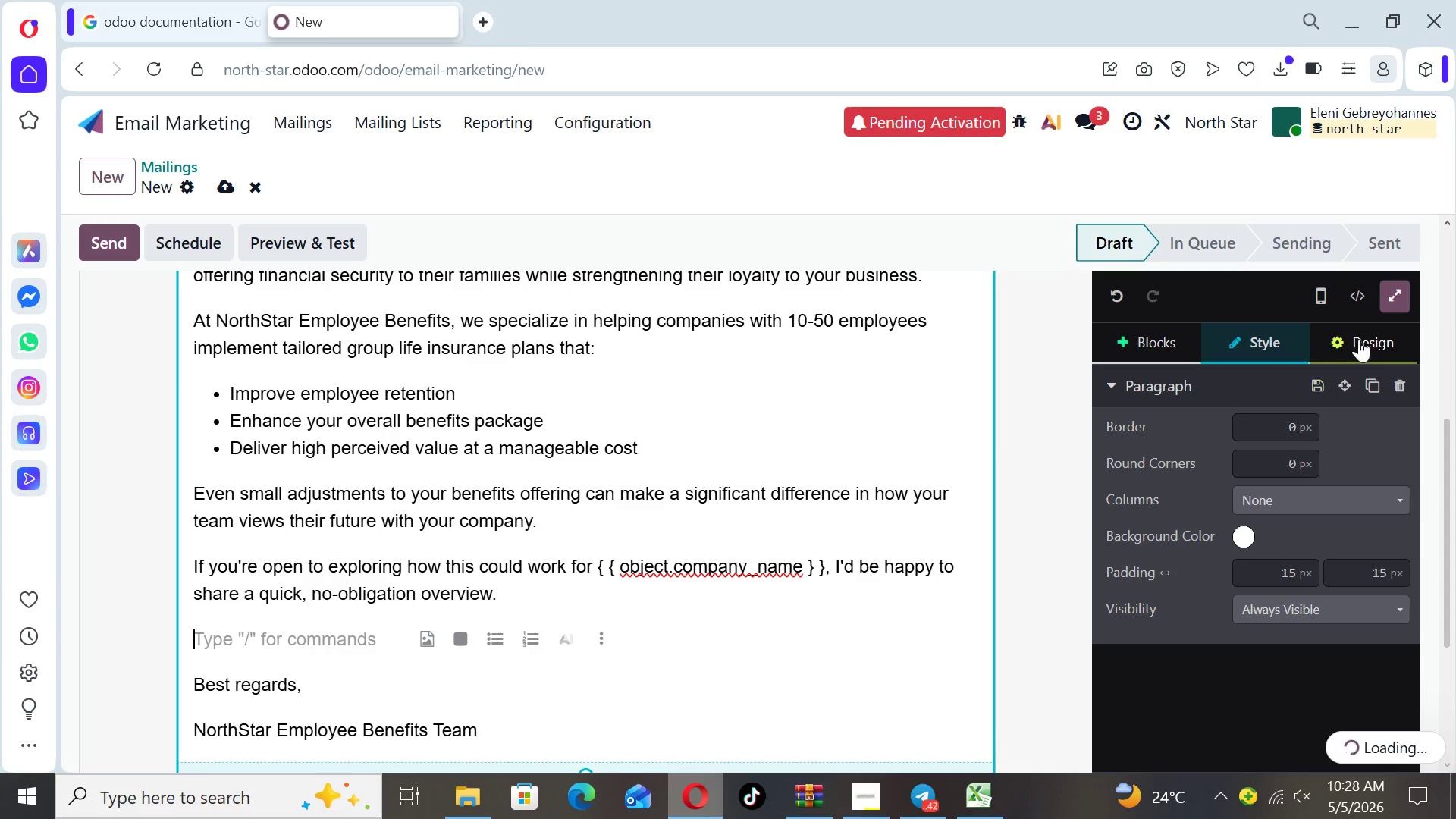 
left_click([1360, 338])
 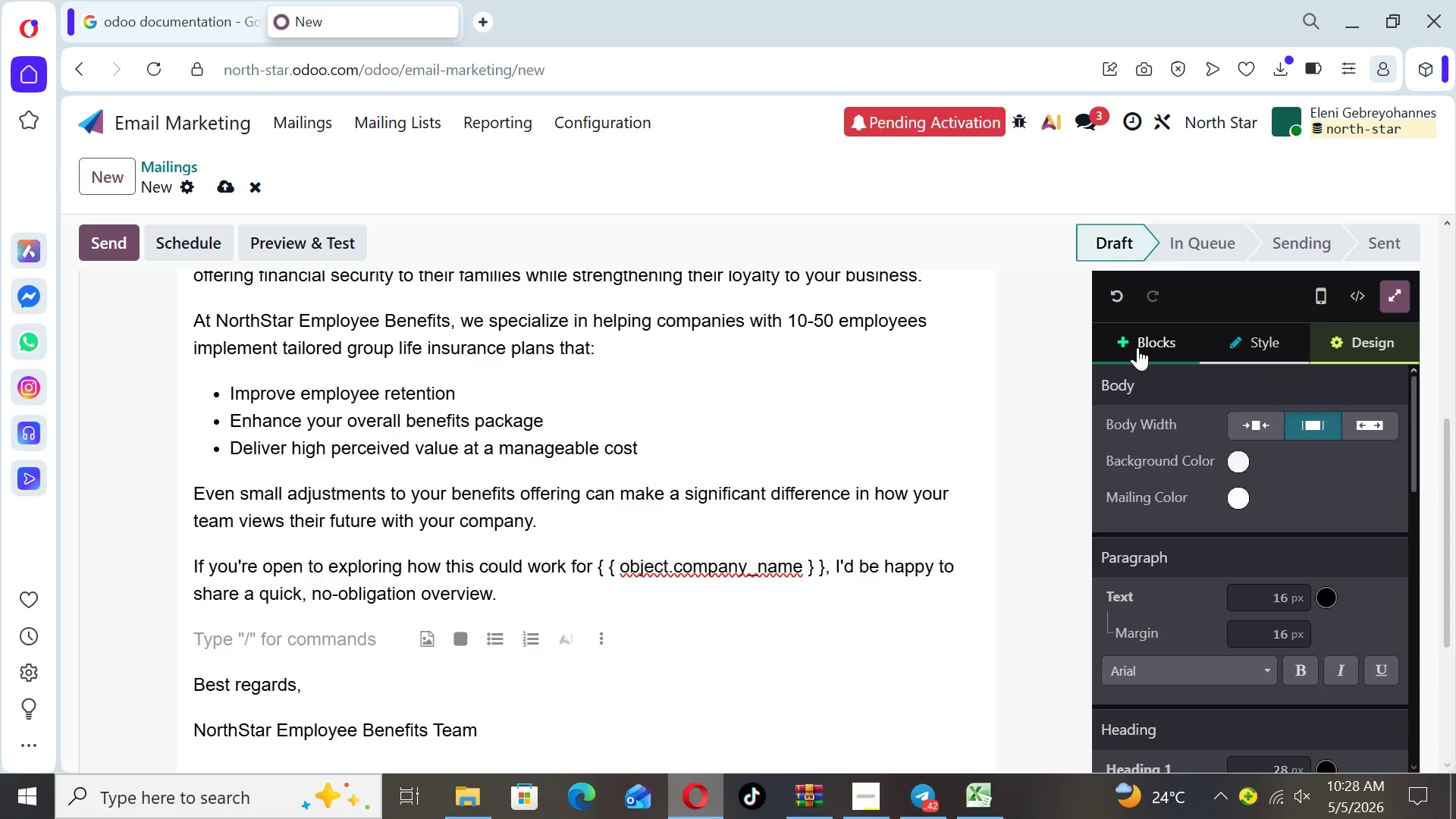 
left_click([1138, 345])
 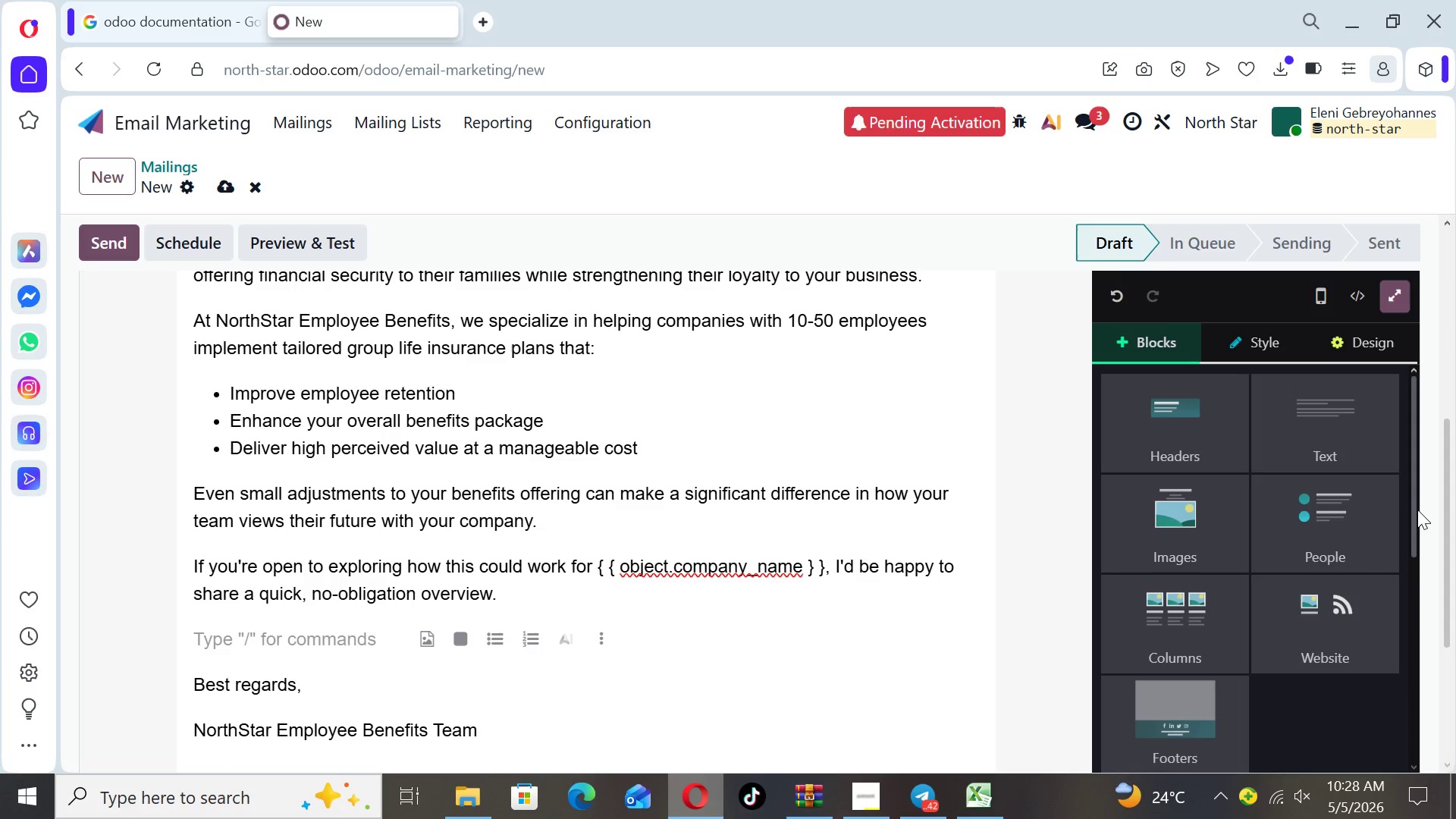 
left_click_drag(start_coordinate=[1418, 510], to_coordinate=[1410, 658])
 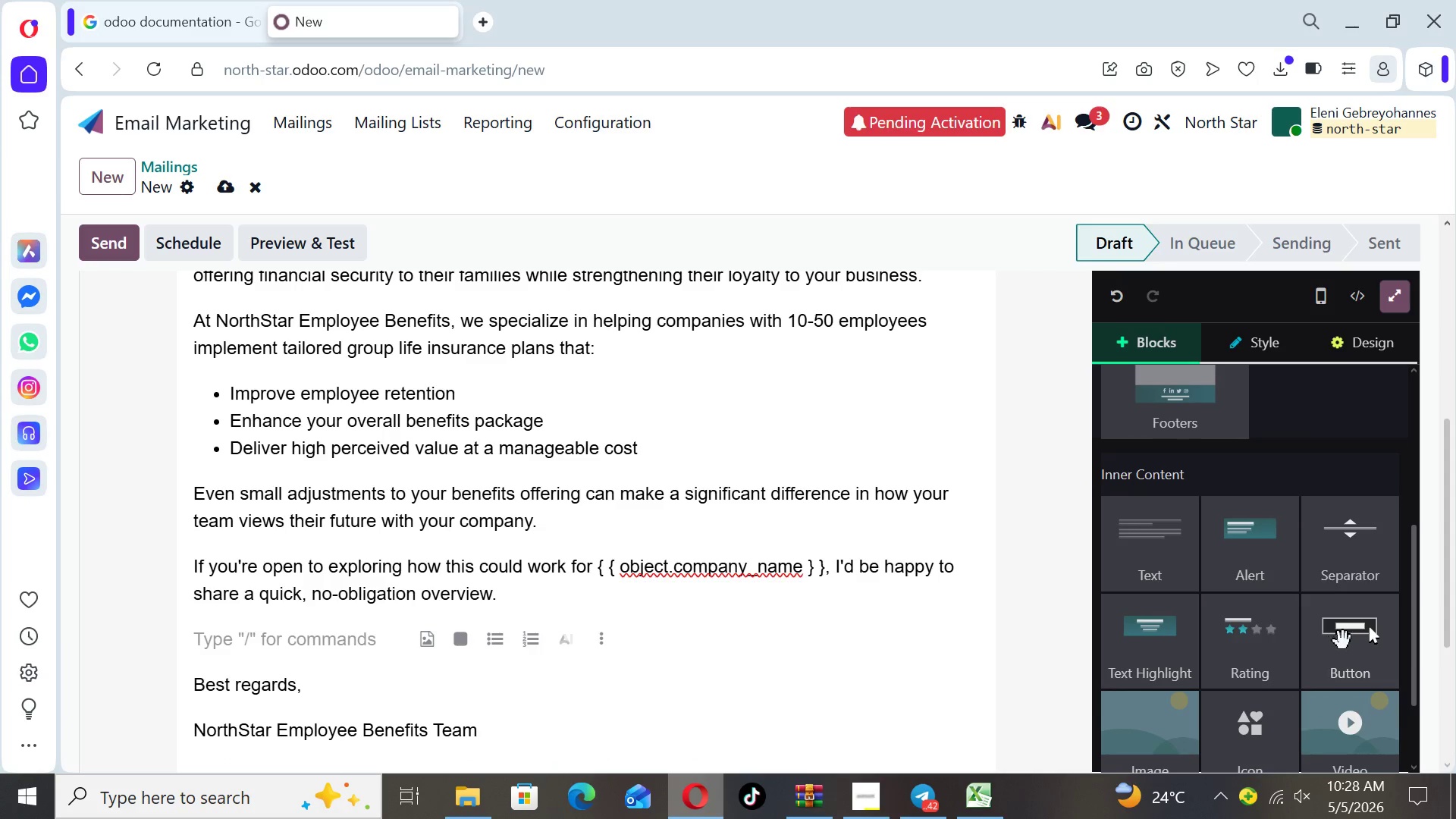 
left_click_drag(start_coordinate=[1345, 642], to_coordinate=[953, 629])
 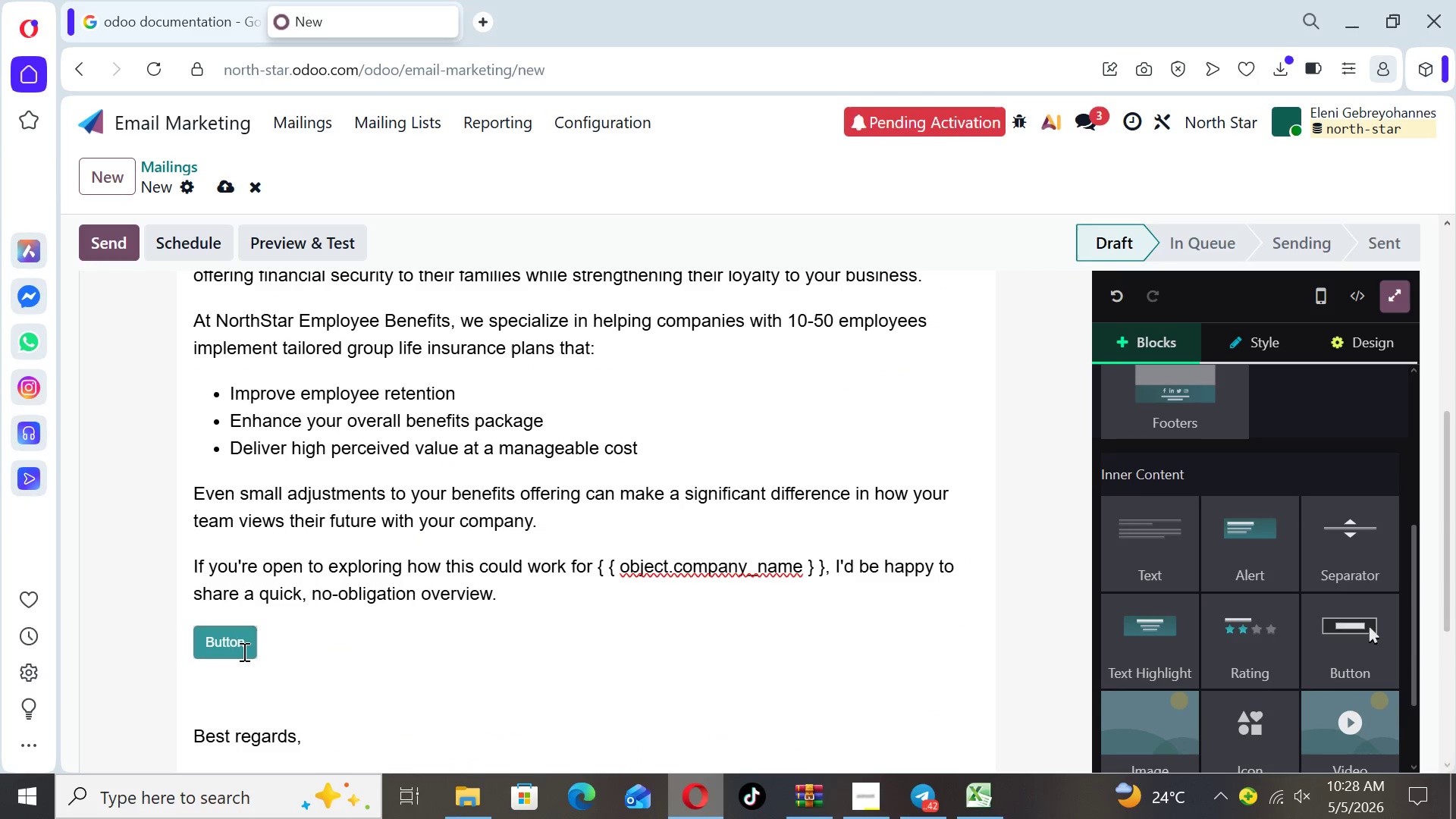 
left_click([246, 648])
 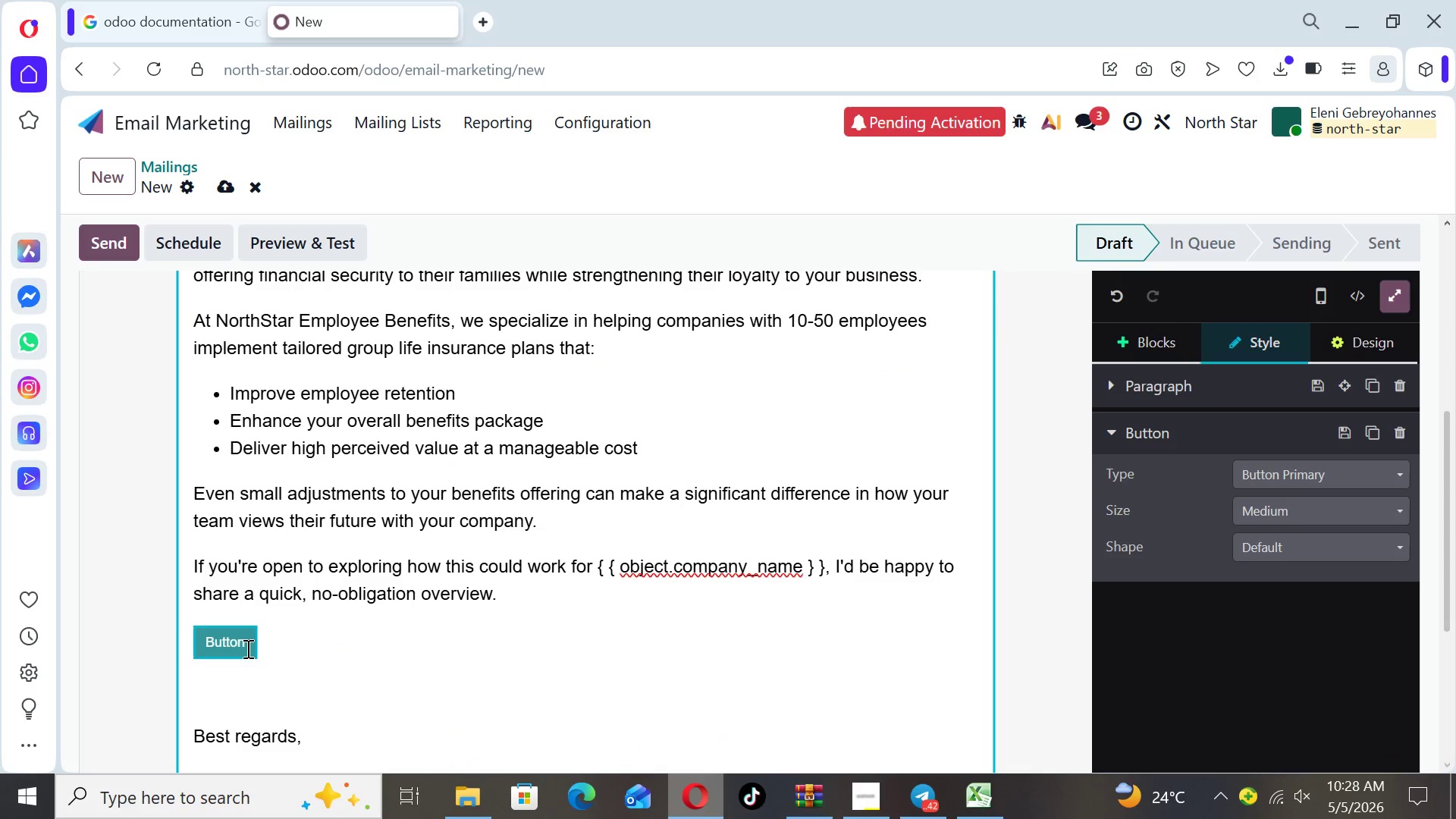 
key(Backspace)
 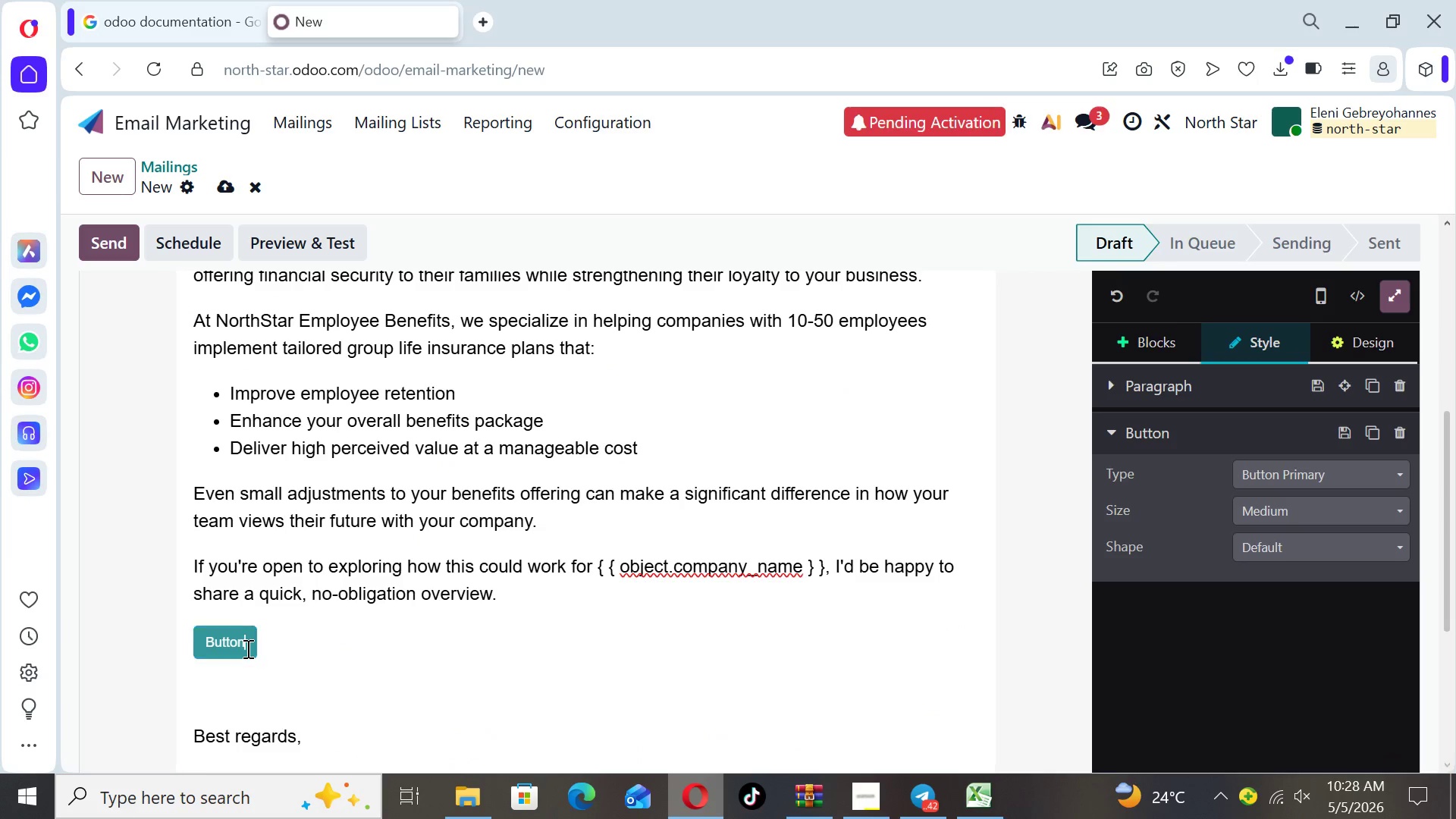 
key(Backspace)
 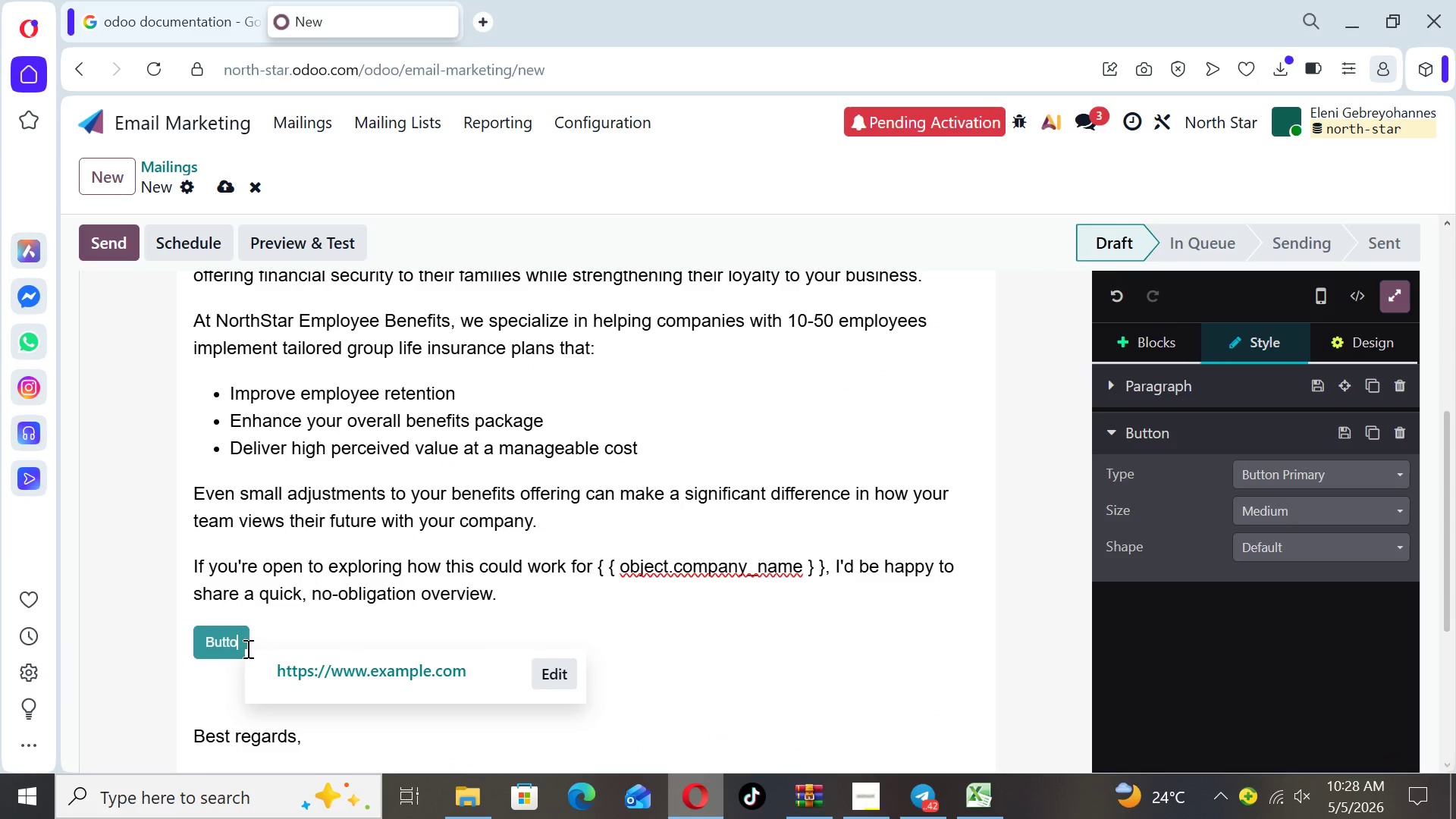 
key(Backspace)
 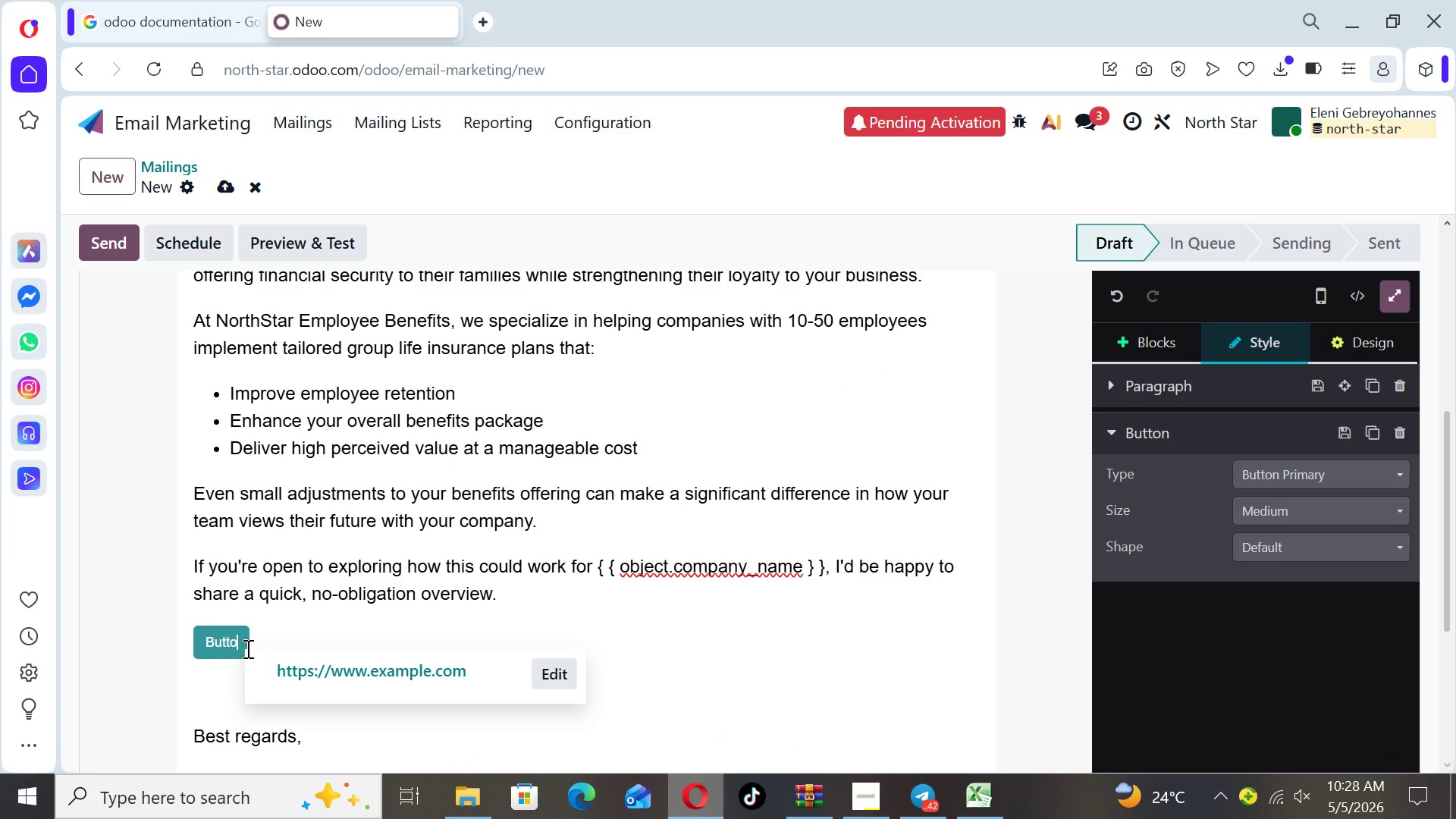 
key(Backspace)
 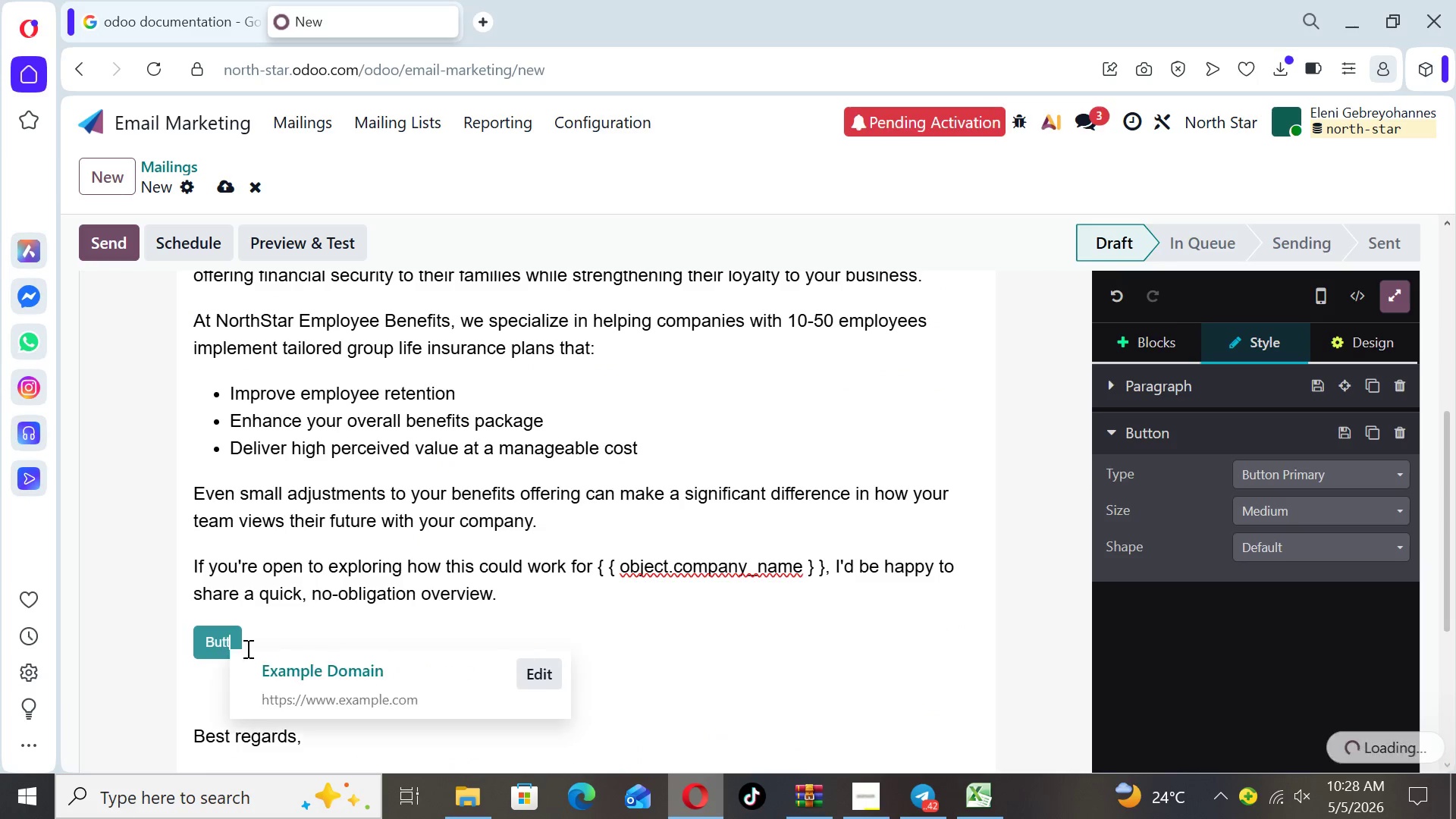 
key(Backspace)
 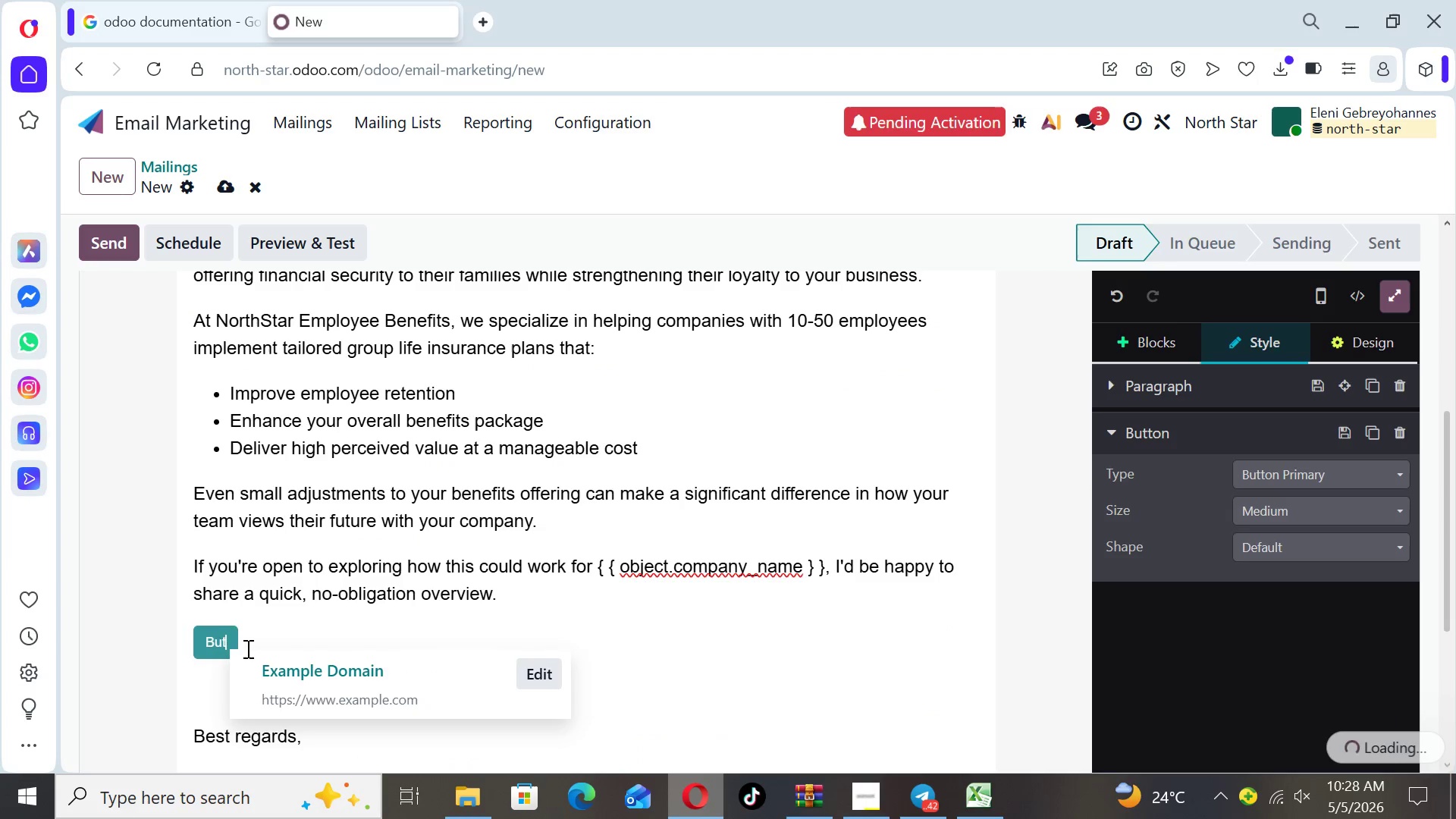 
key(Backspace)
 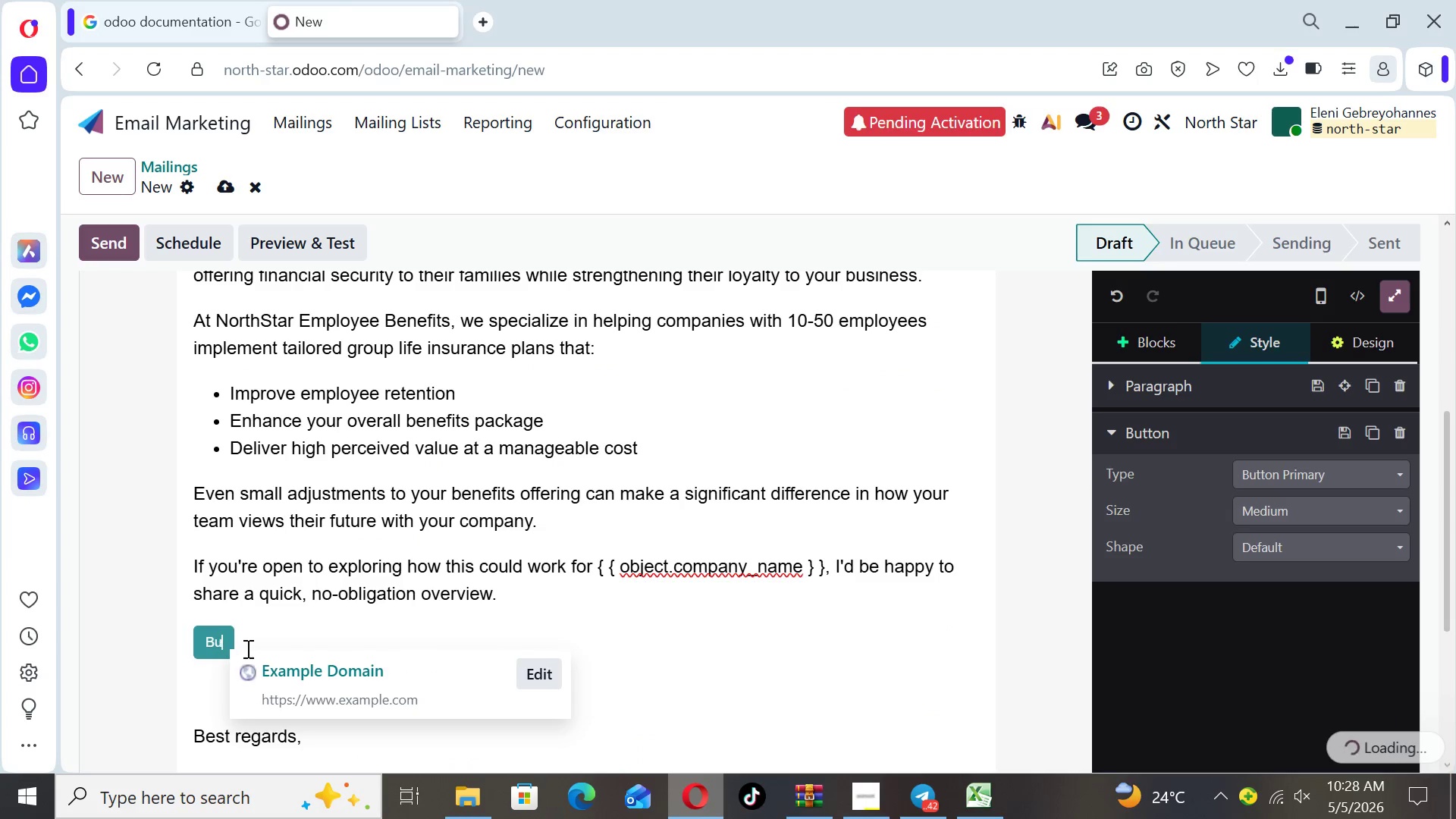 
key(Backspace)
 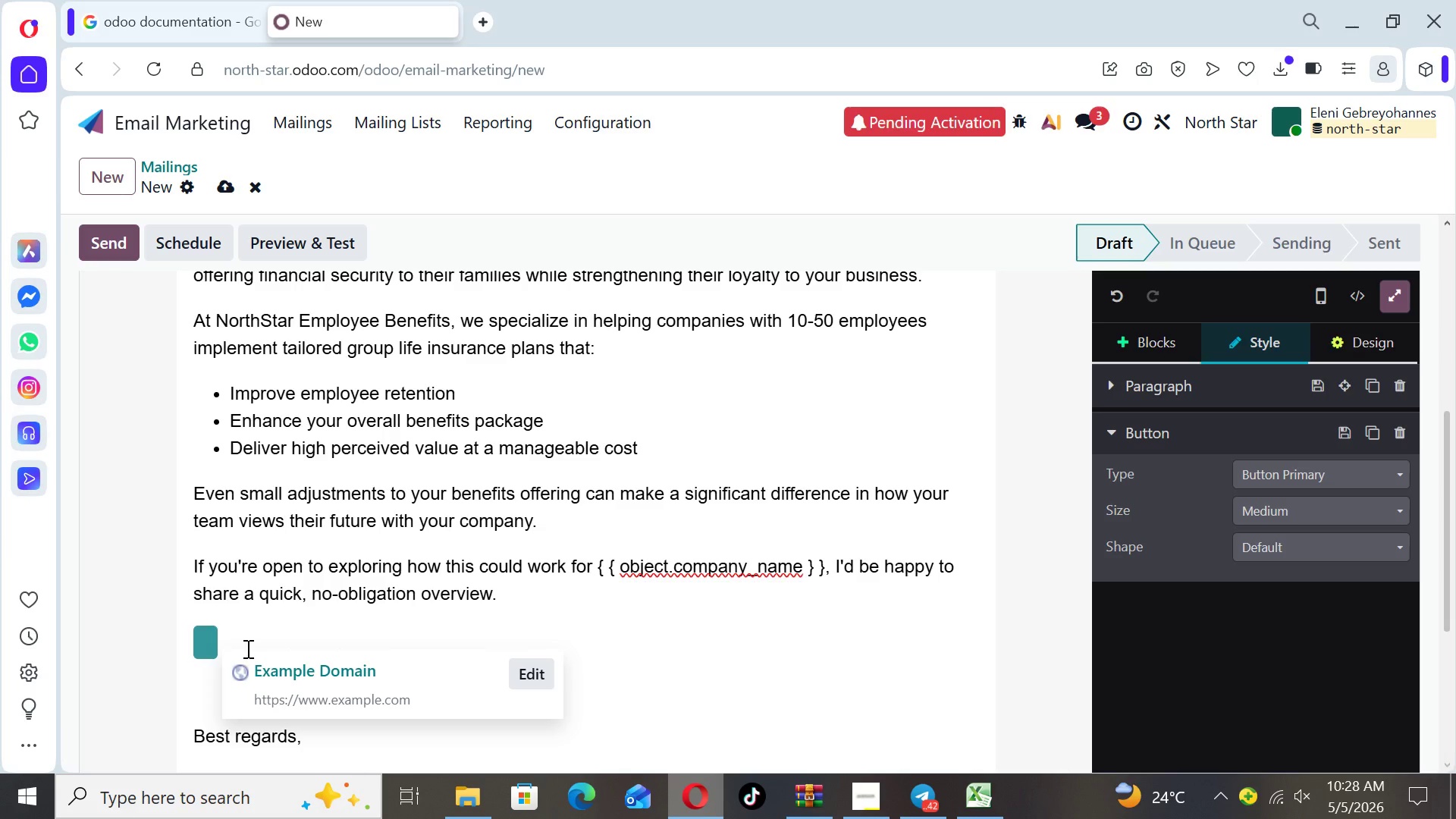 
key(Control+V)
 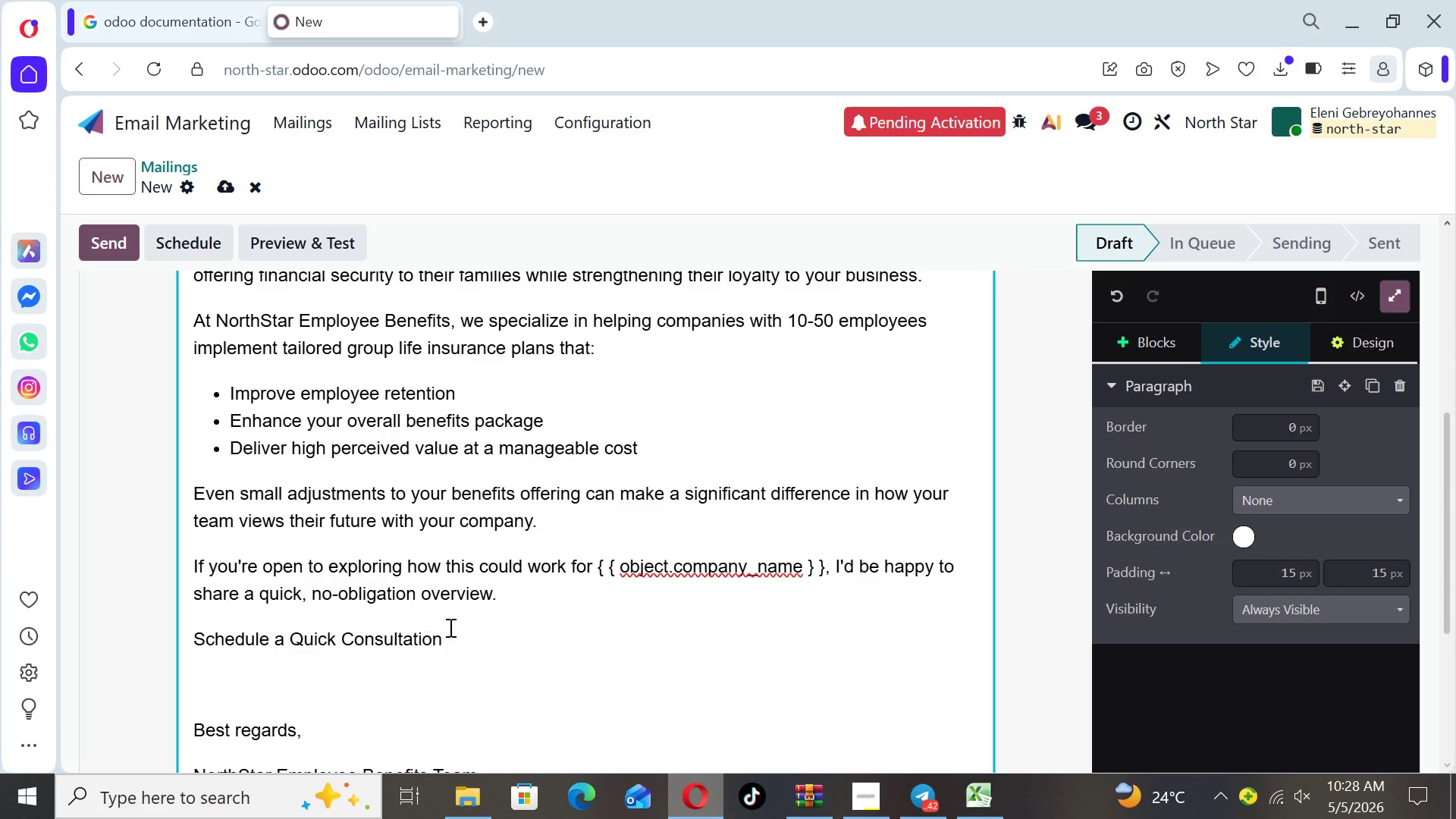 
left_click_drag(start_coordinate=[451, 629], to_coordinate=[188, 642])
 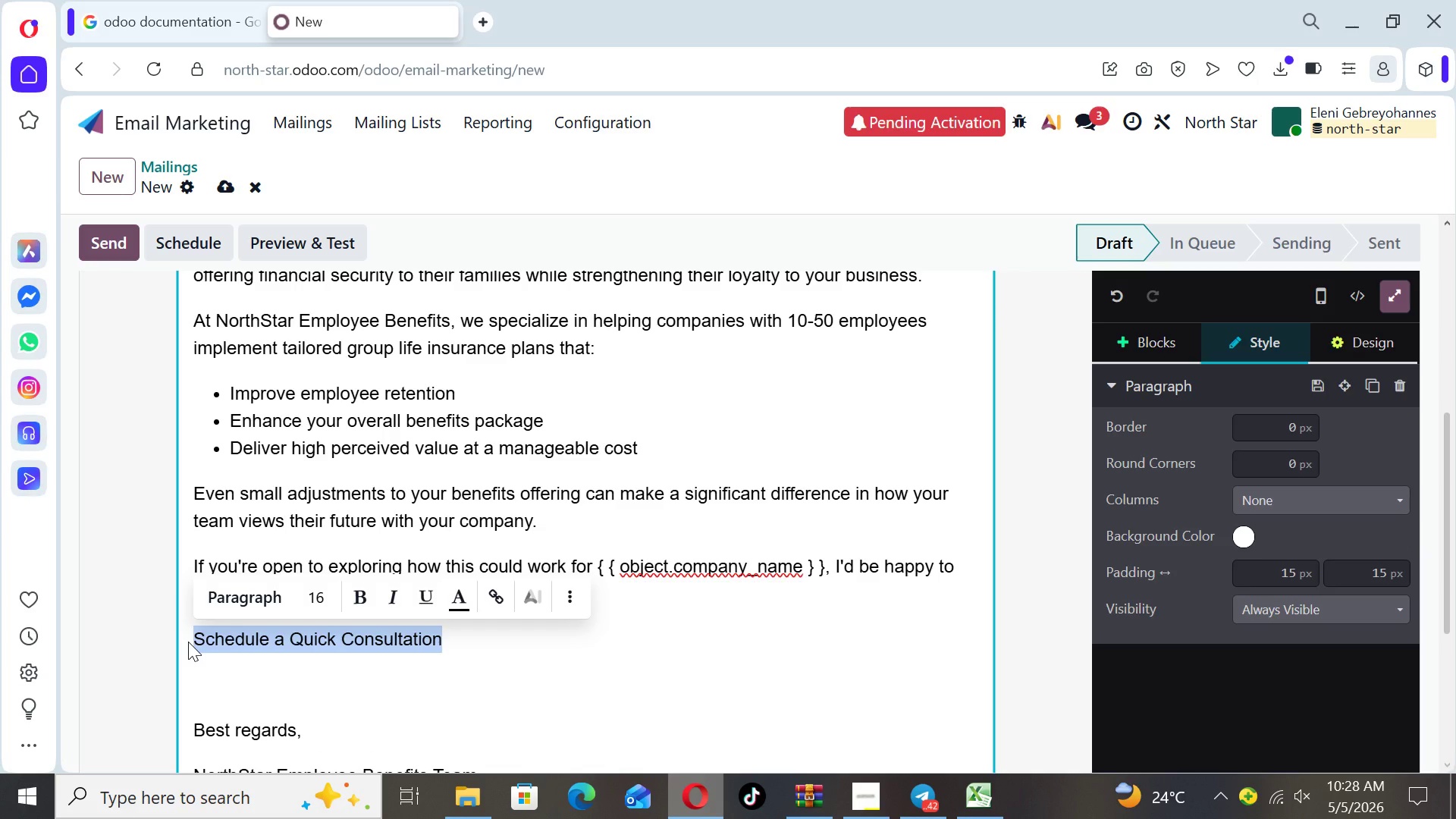 
key(Backspace)
 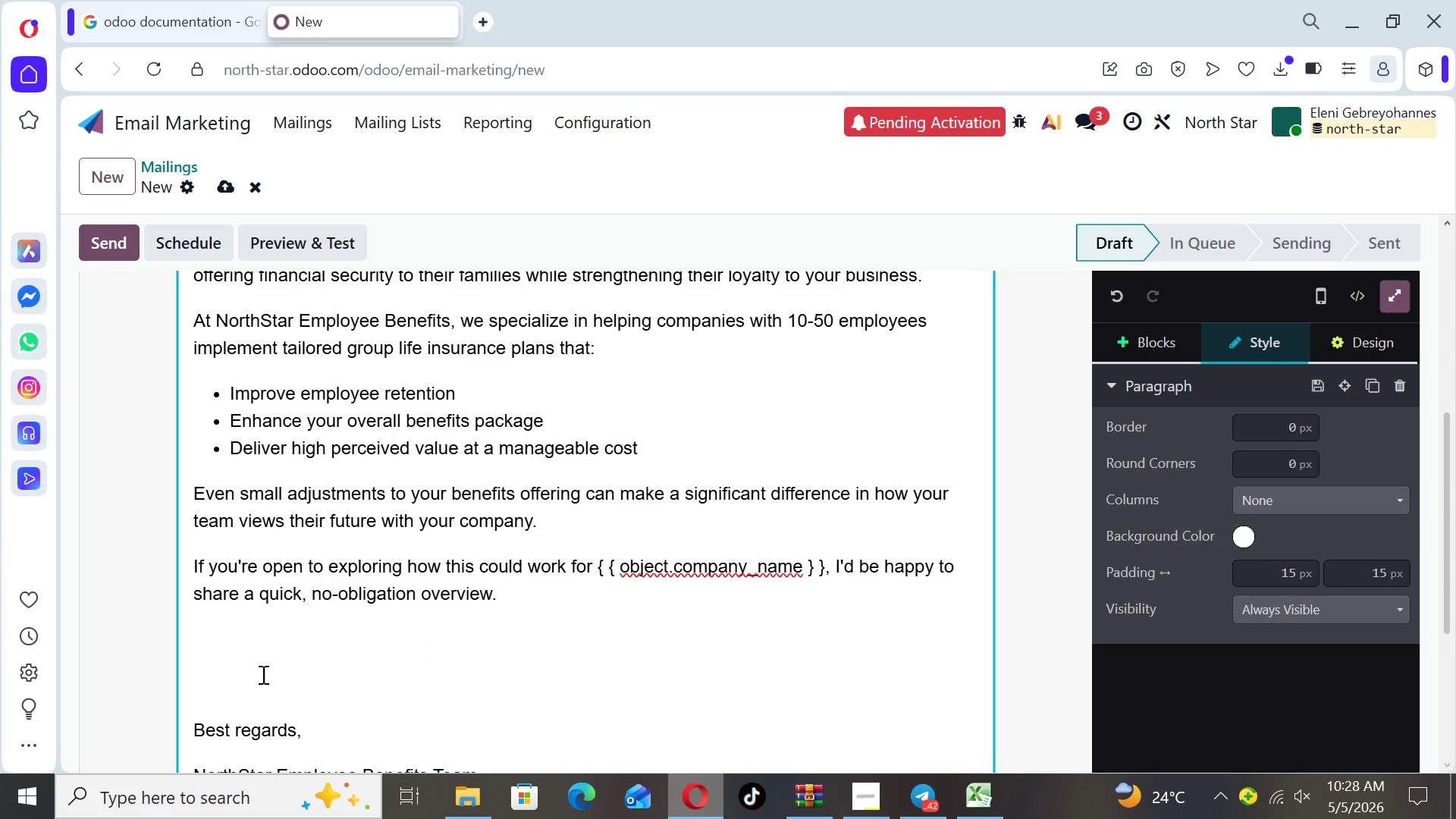 
left_click([220, 688])
 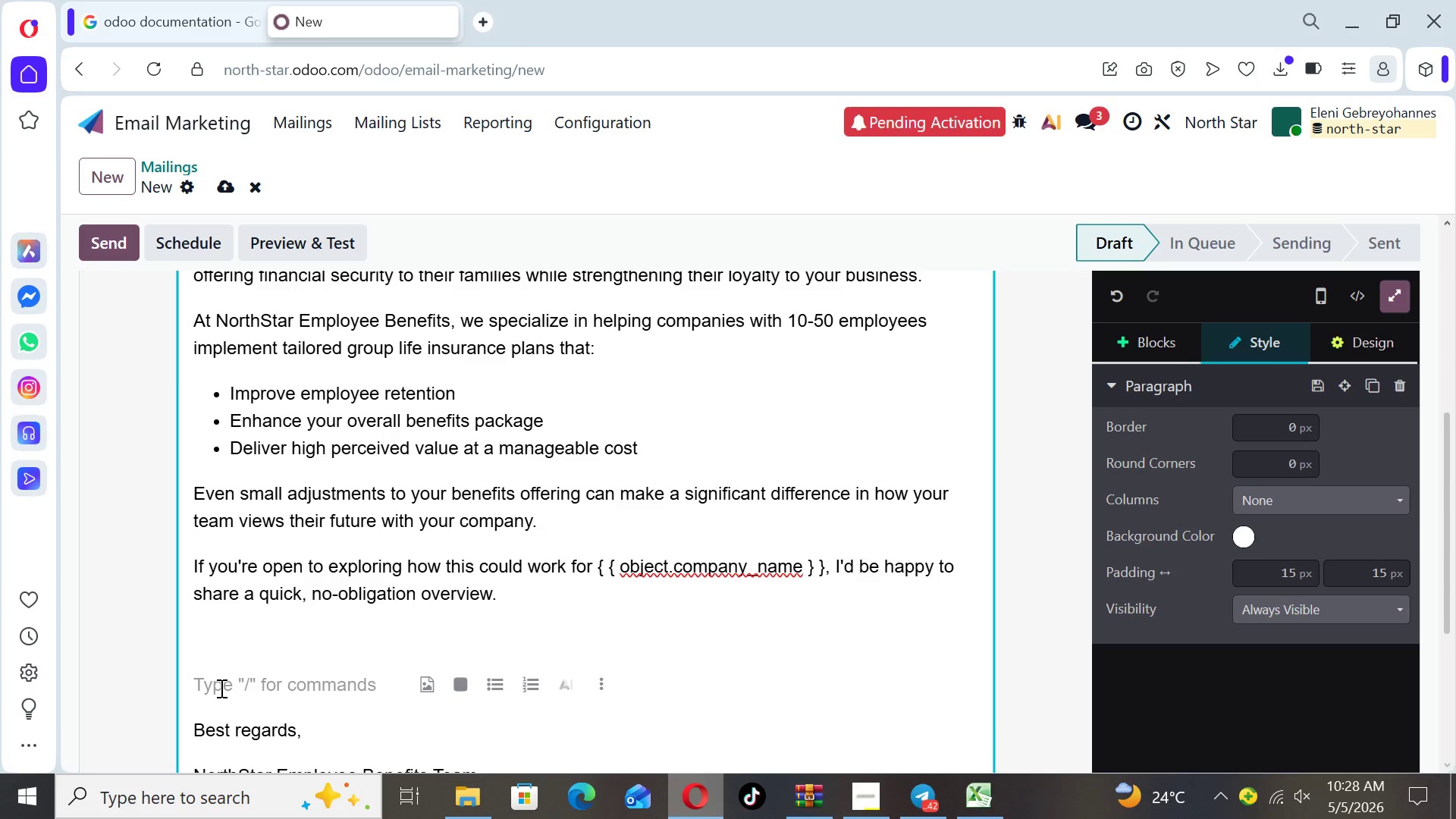 
key(Backspace)
 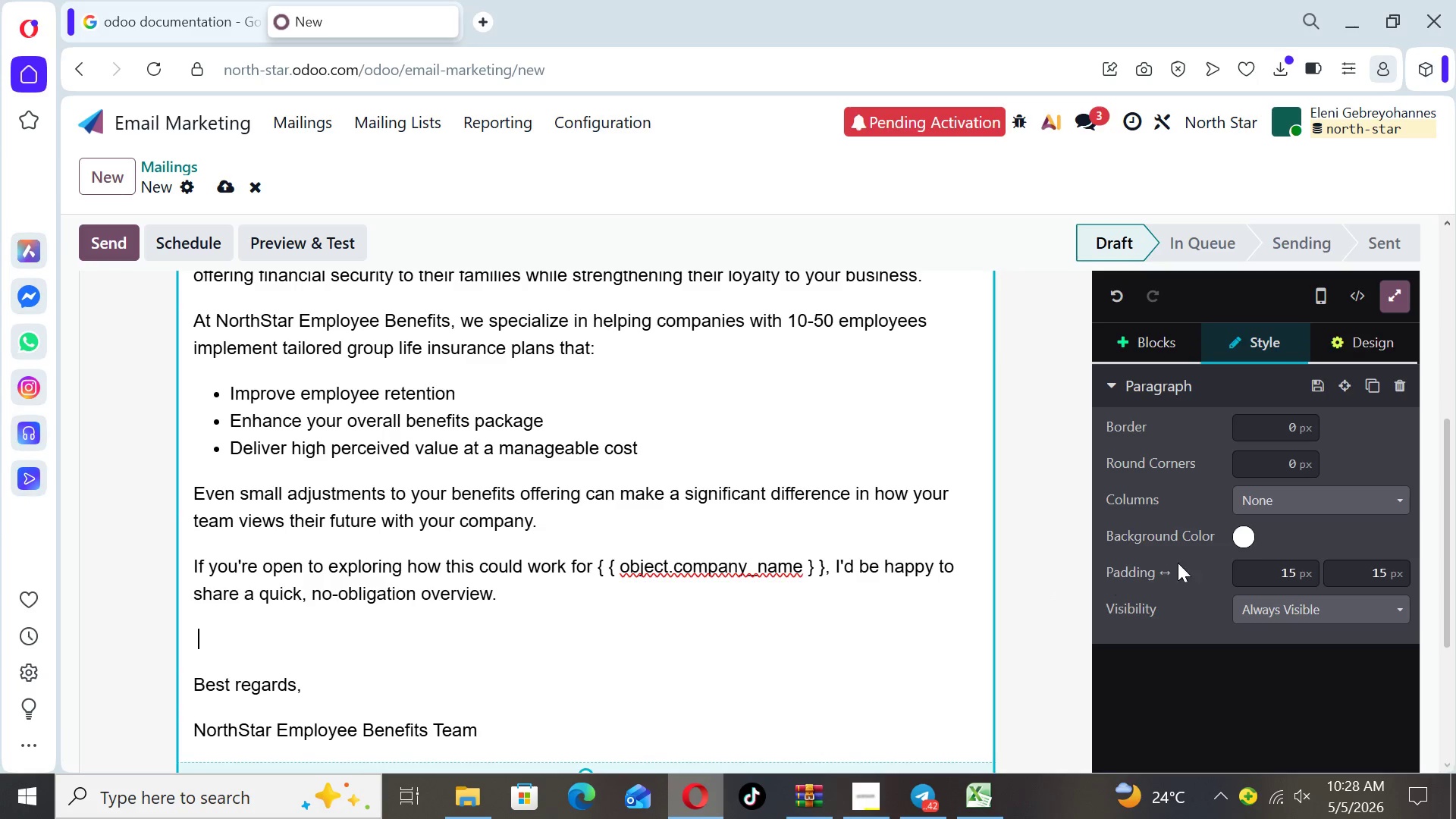 
left_click([1145, 340])
 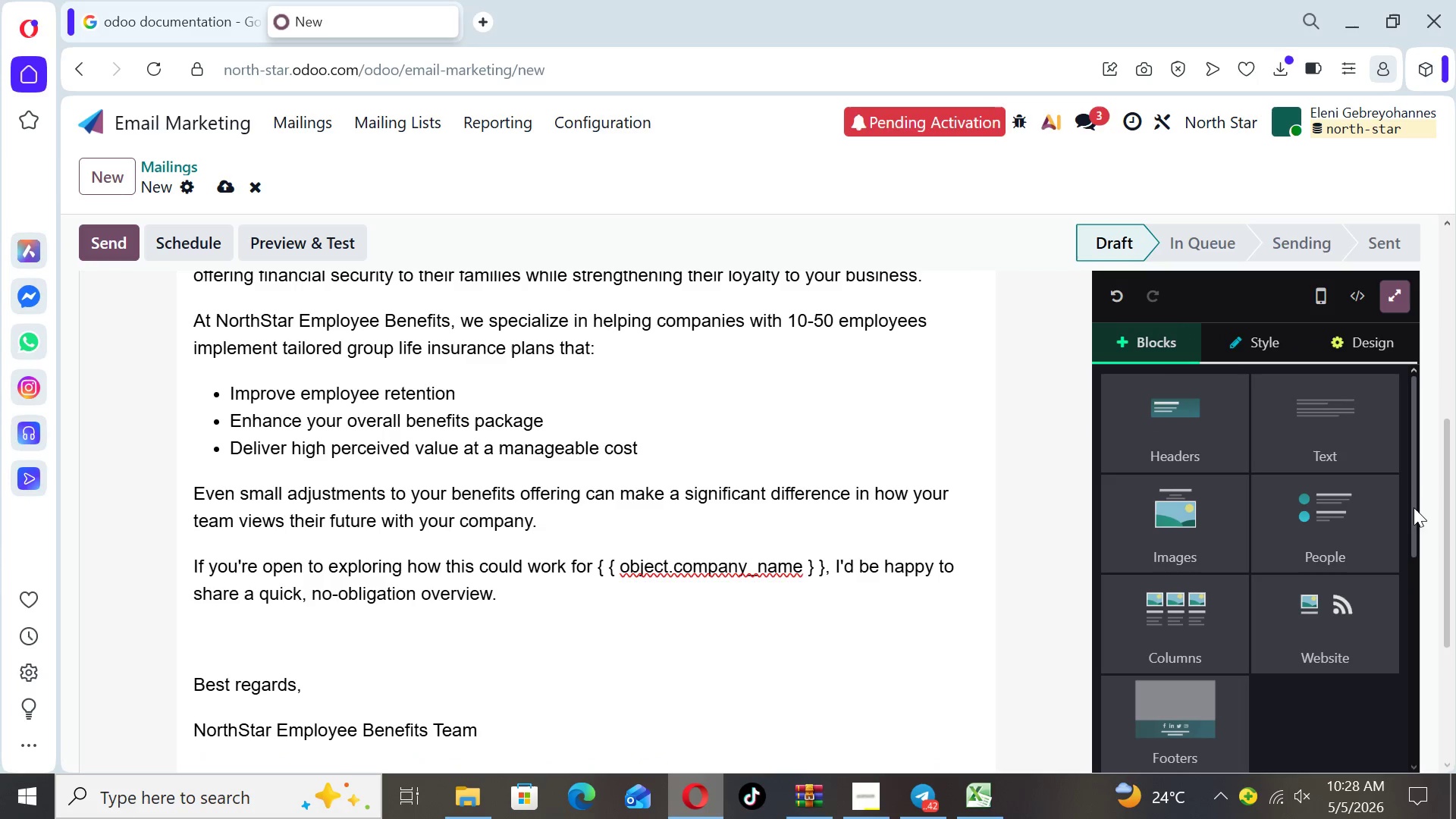 
left_click_drag(start_coordinate=[1411, 507], to_coordinate=[1394, 682])
 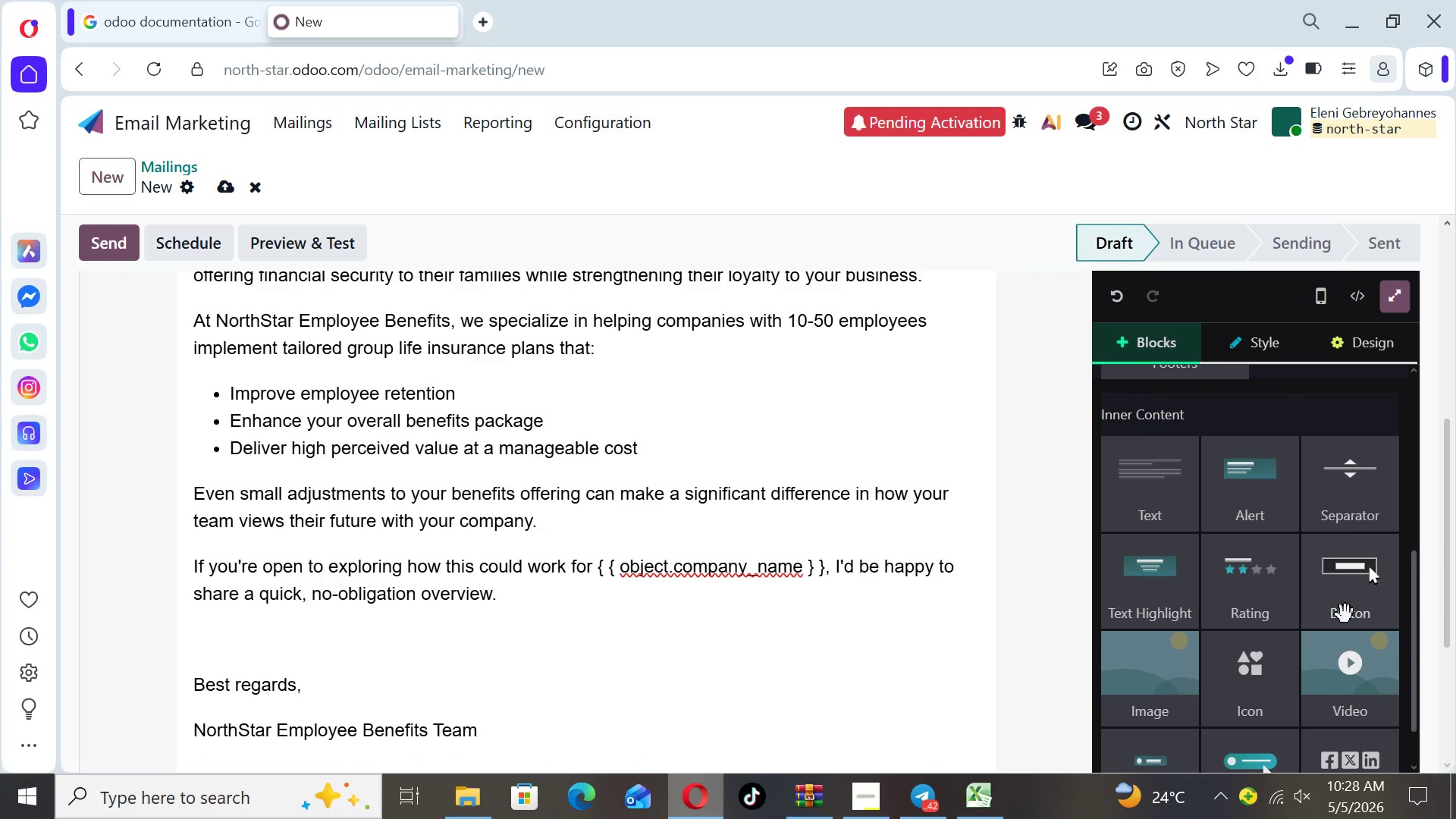 
left_click_drag(start_coordinate=[1345, 614], to_coordinate=[695, 639])
 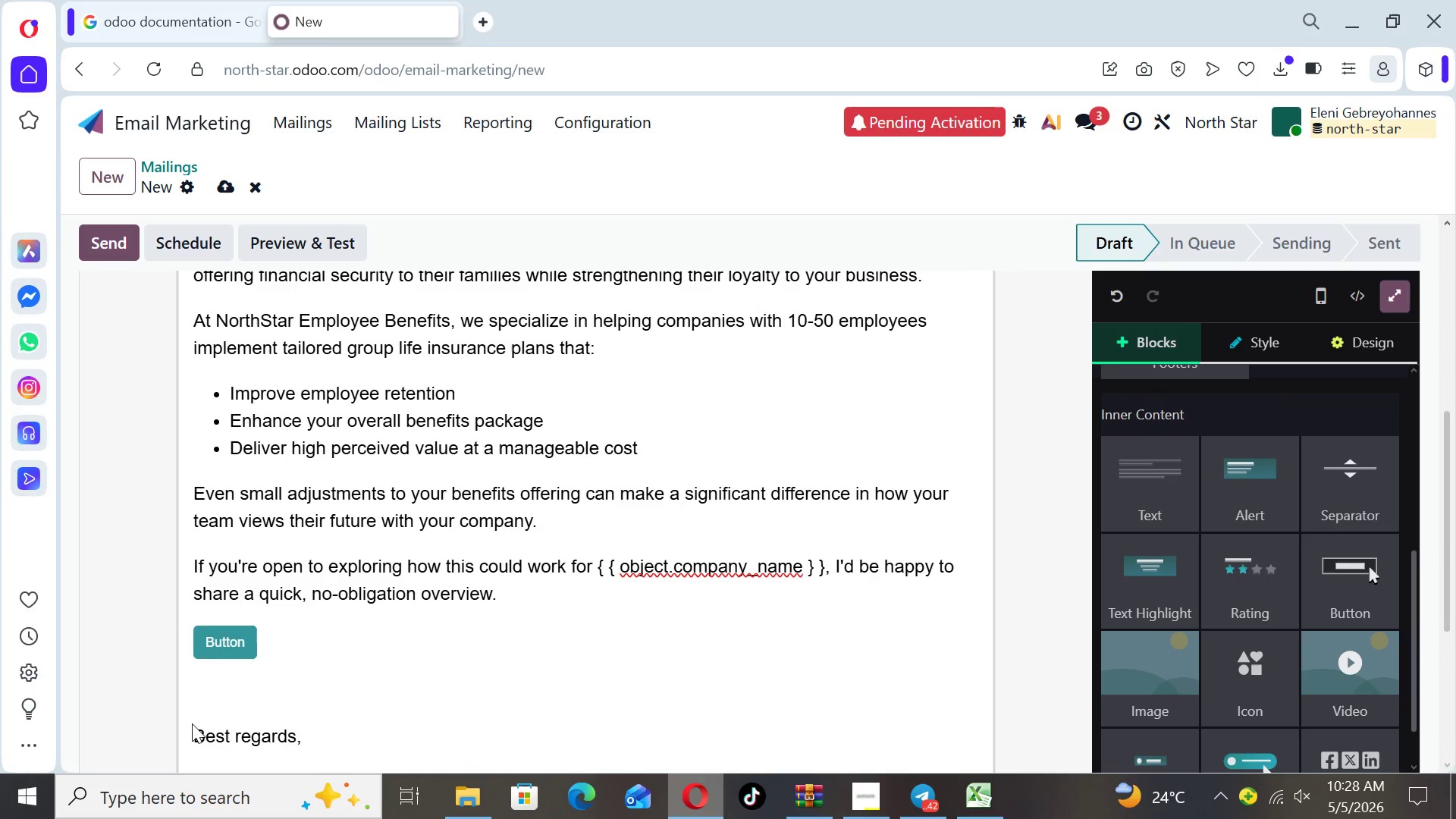 
left_click([187, 720])
 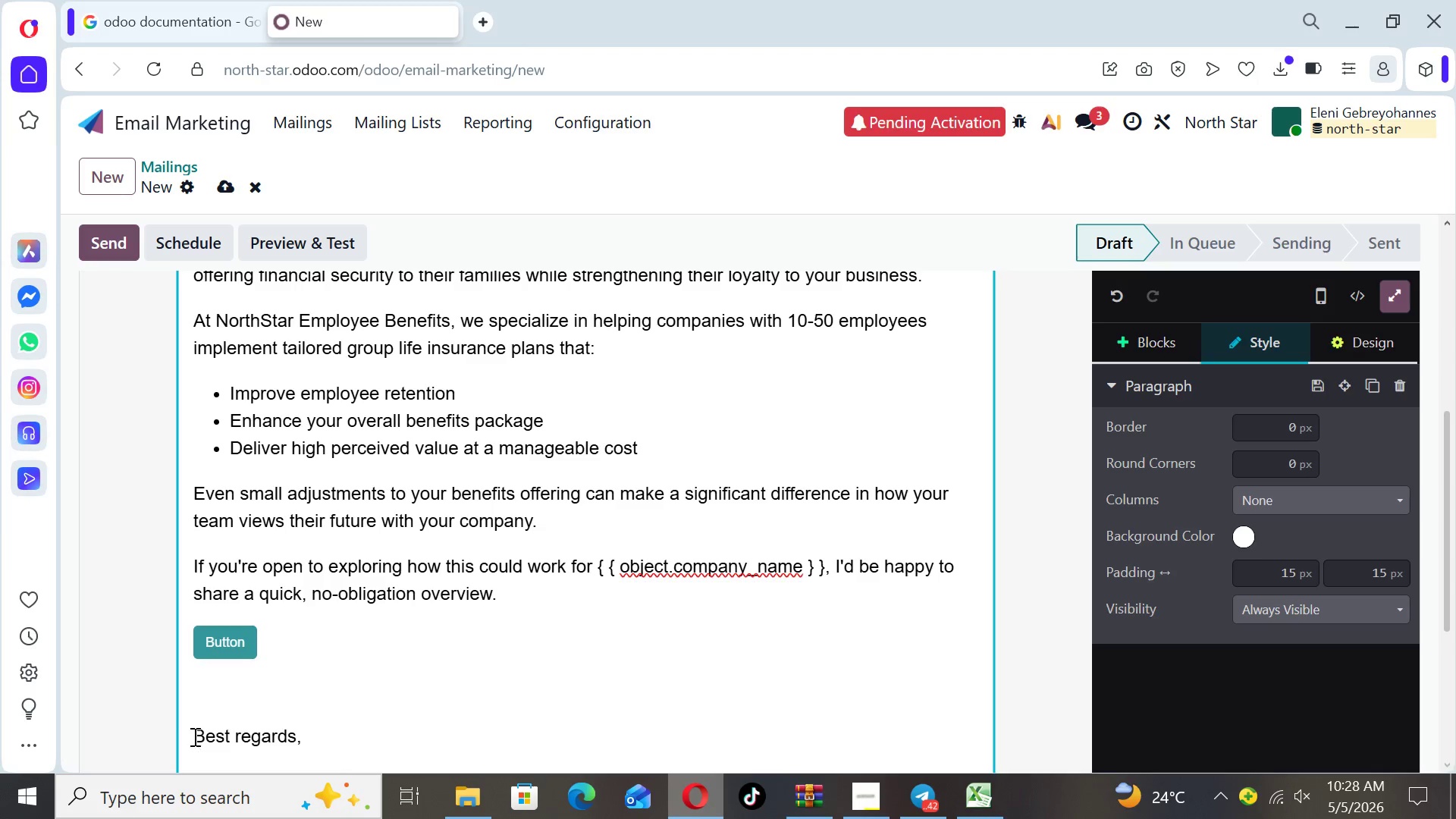 
left_click([193, 736])
 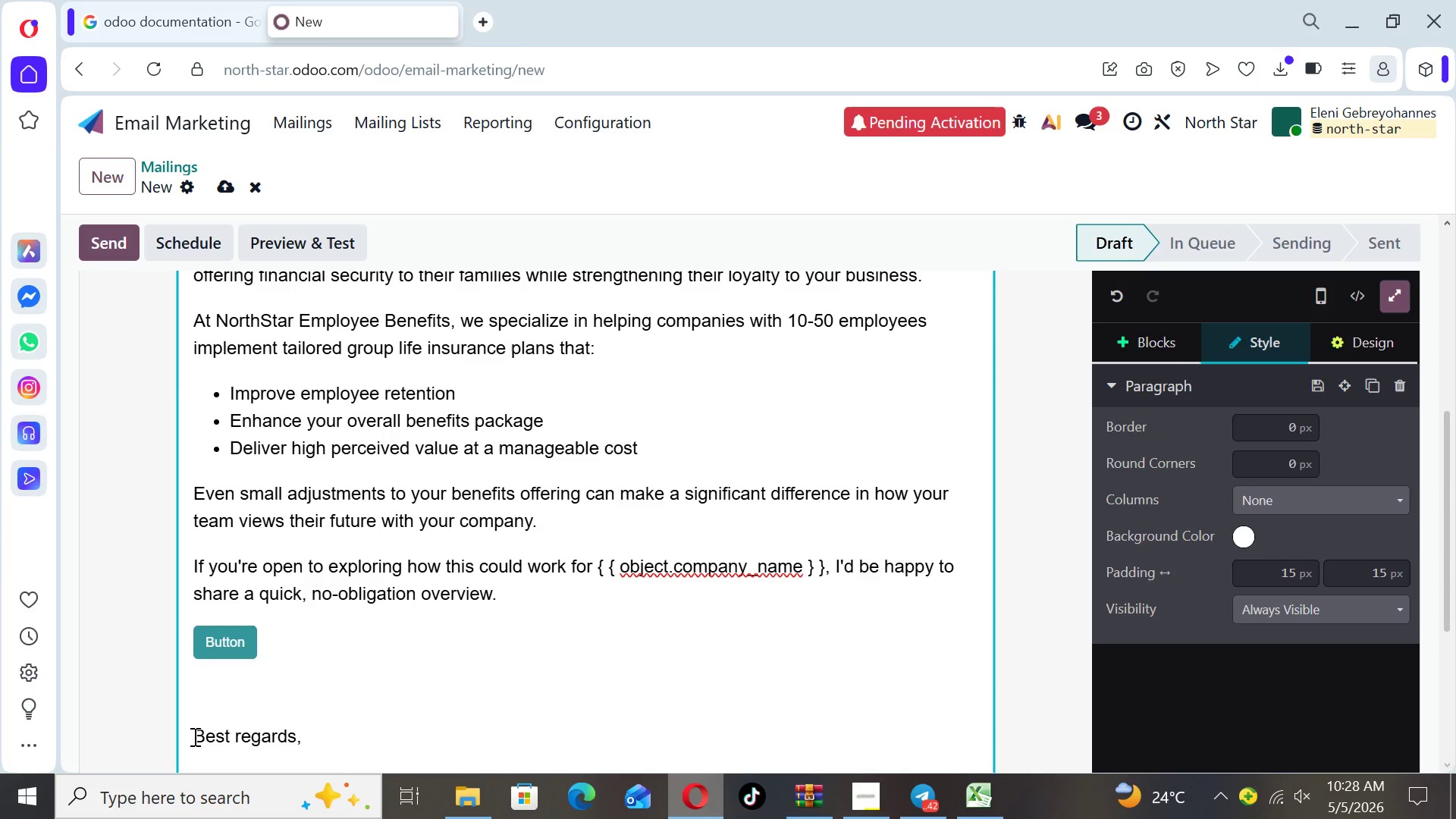 
key(Backspace)
 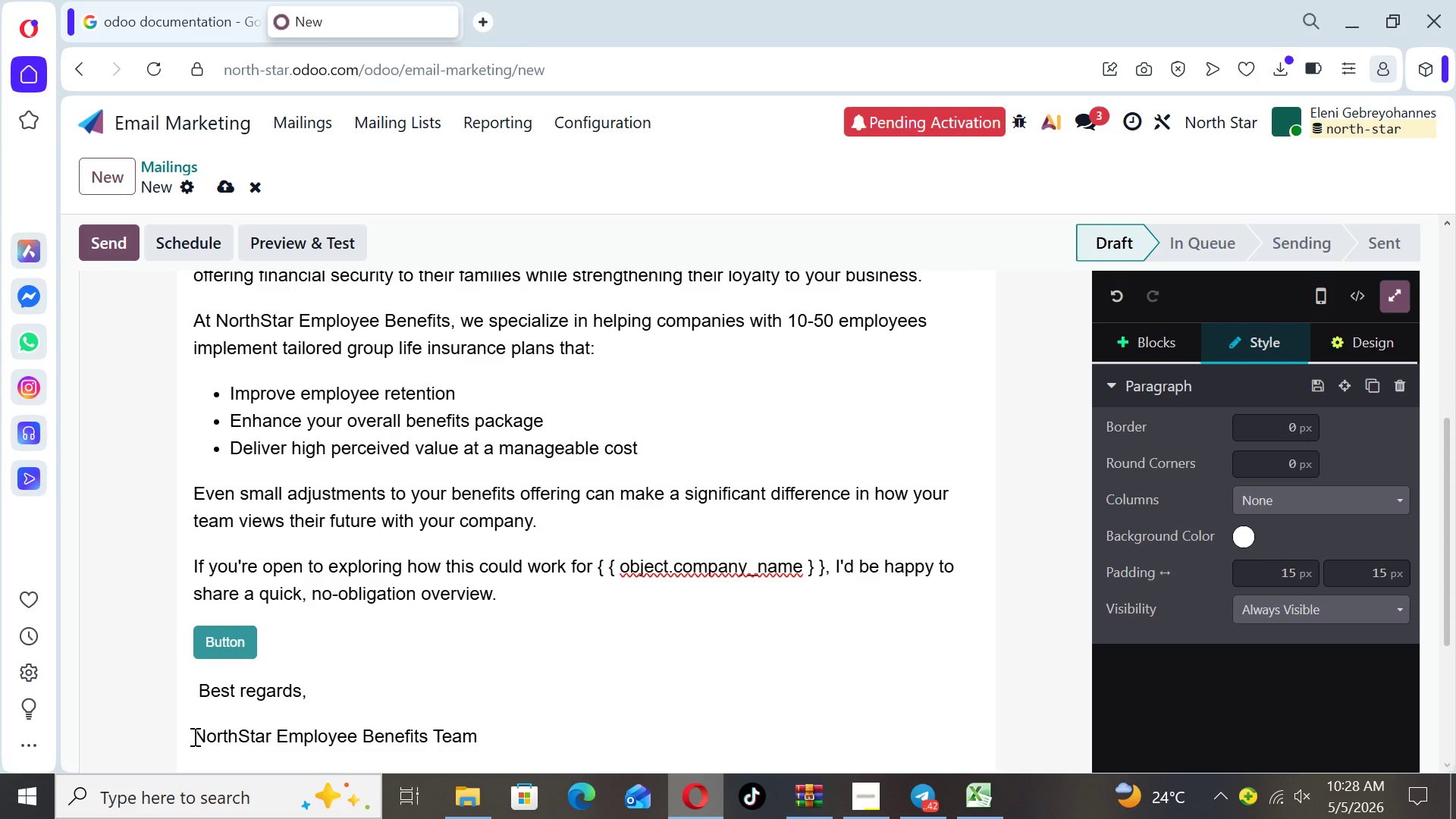 
key(Enter)
 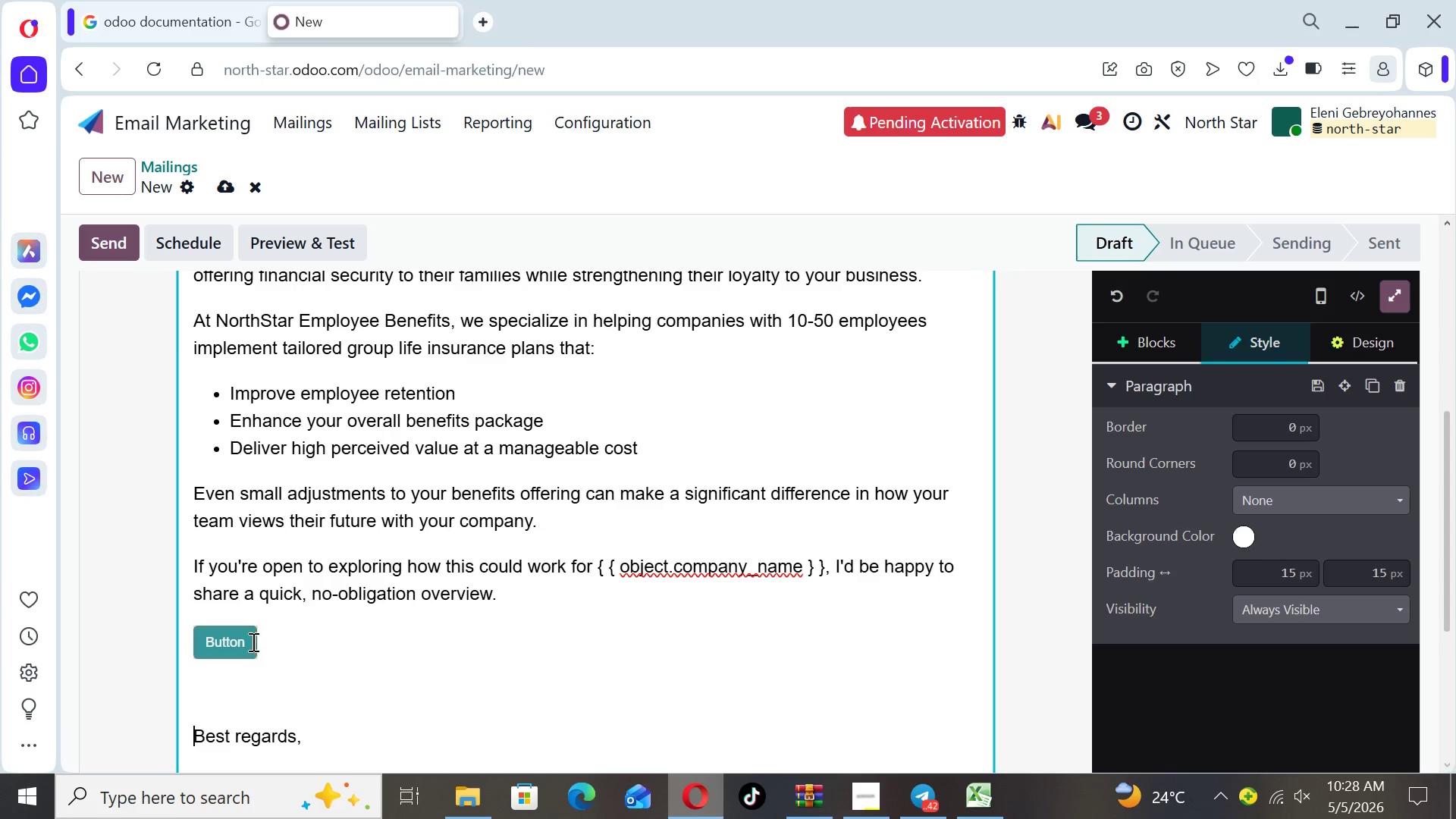 
left_click([248, 640])
 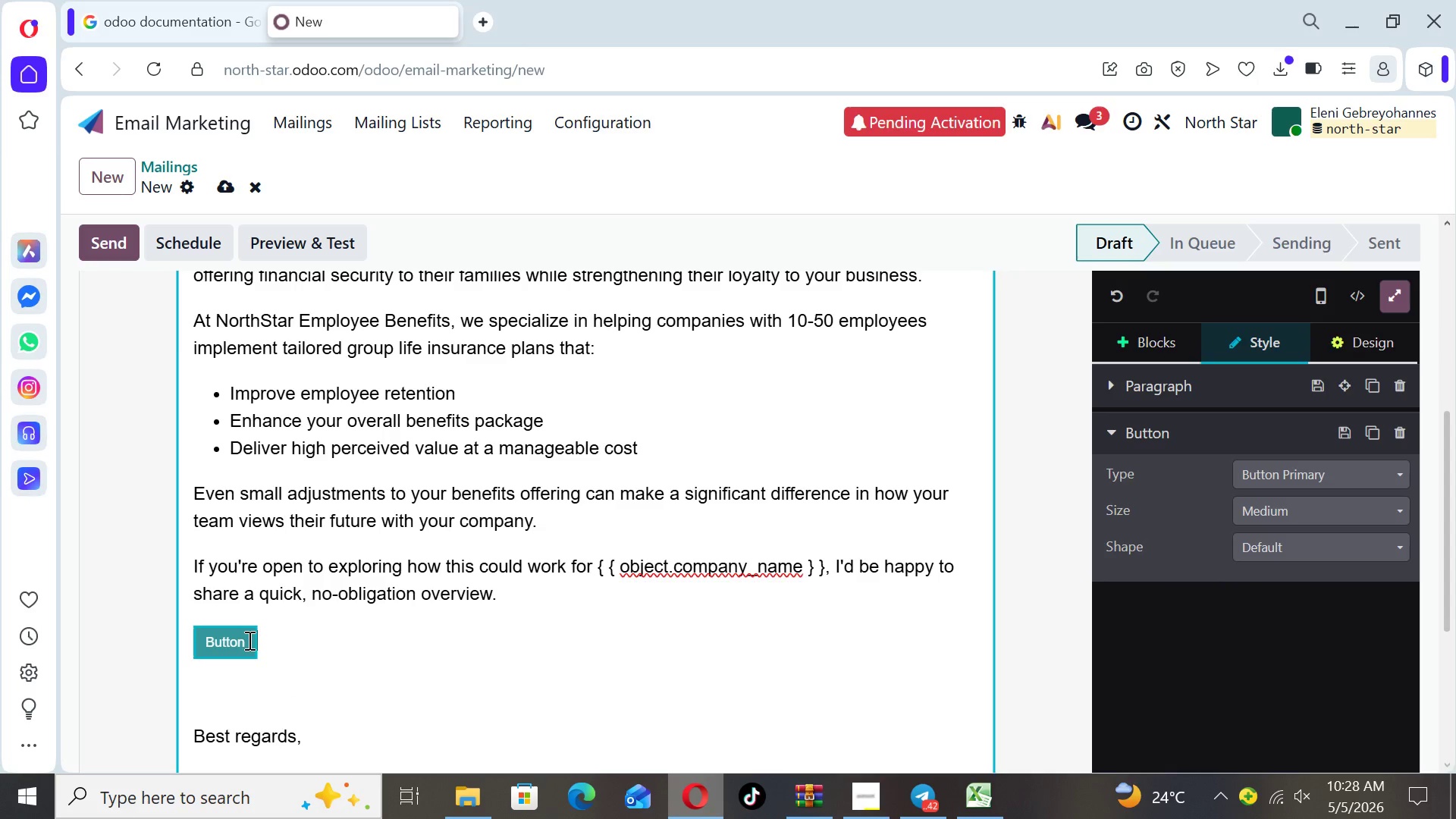 
key(Backspace)
key(Backspace)
key(Backspace)
key(Backspace)
key(Backspace)
key(Backspace)
key(Backspace)
type(Schedule a Quick Consultation)
 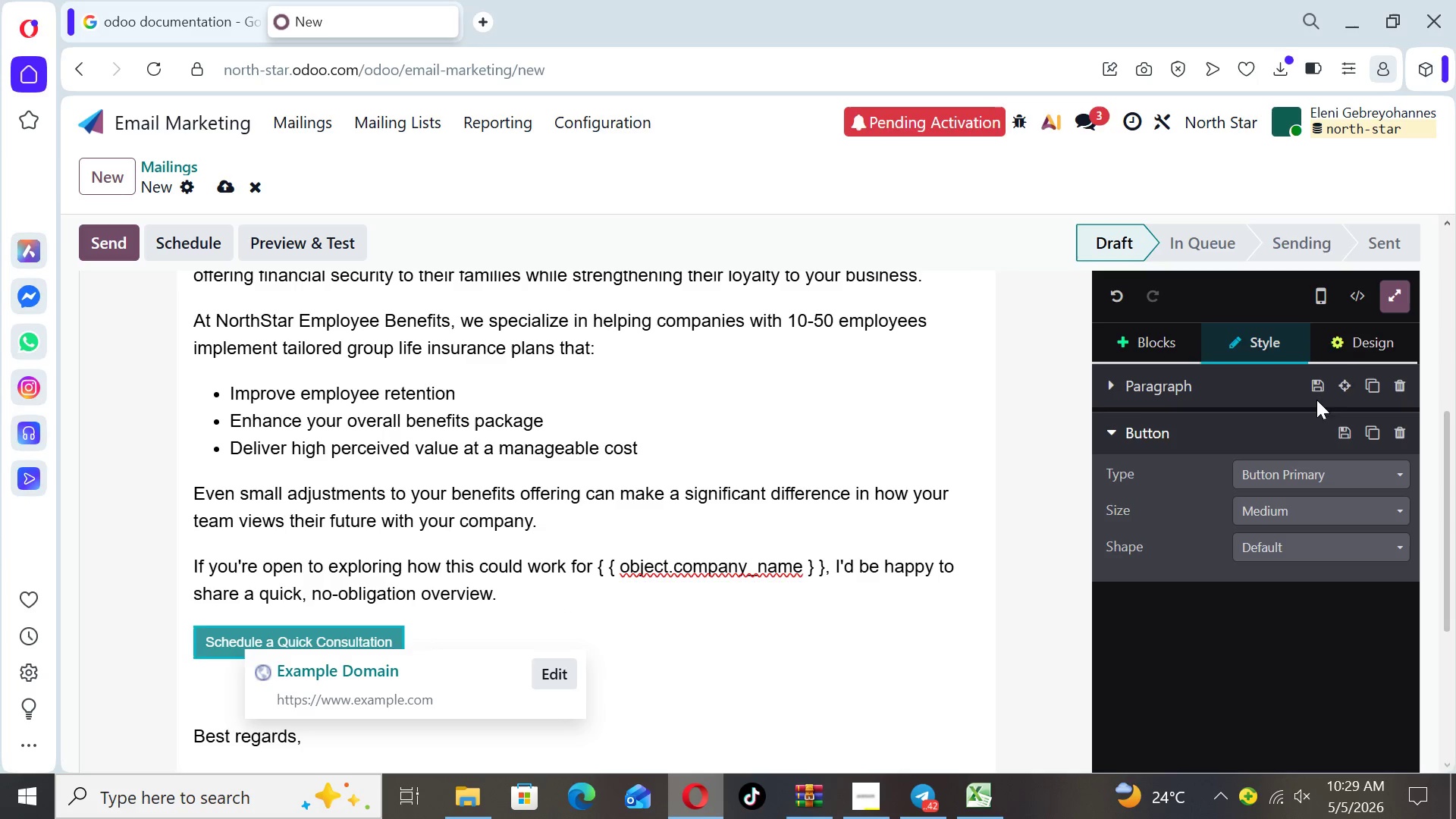 
left_click([1358, 338])
 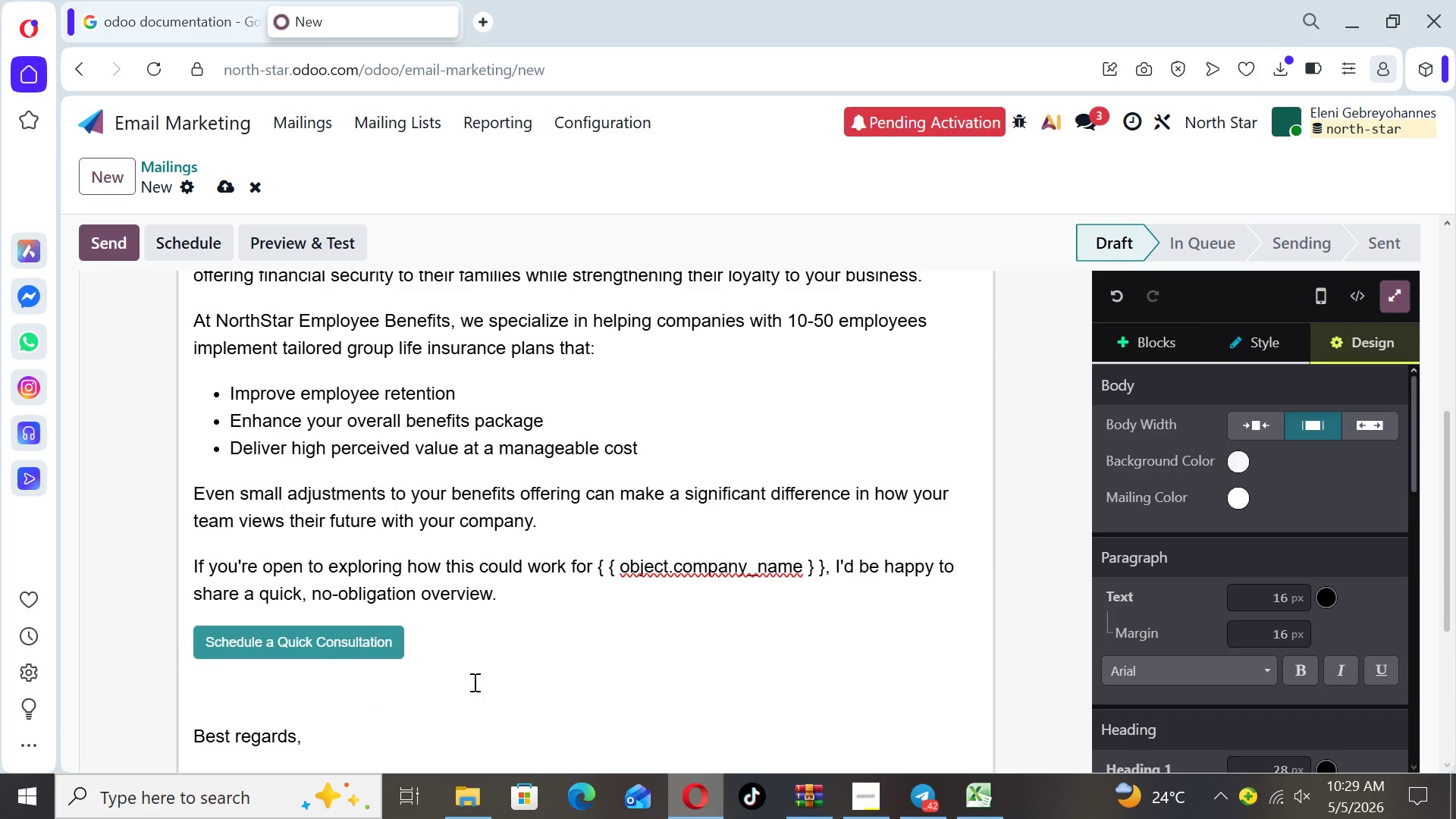 
left_click([394, 657])
 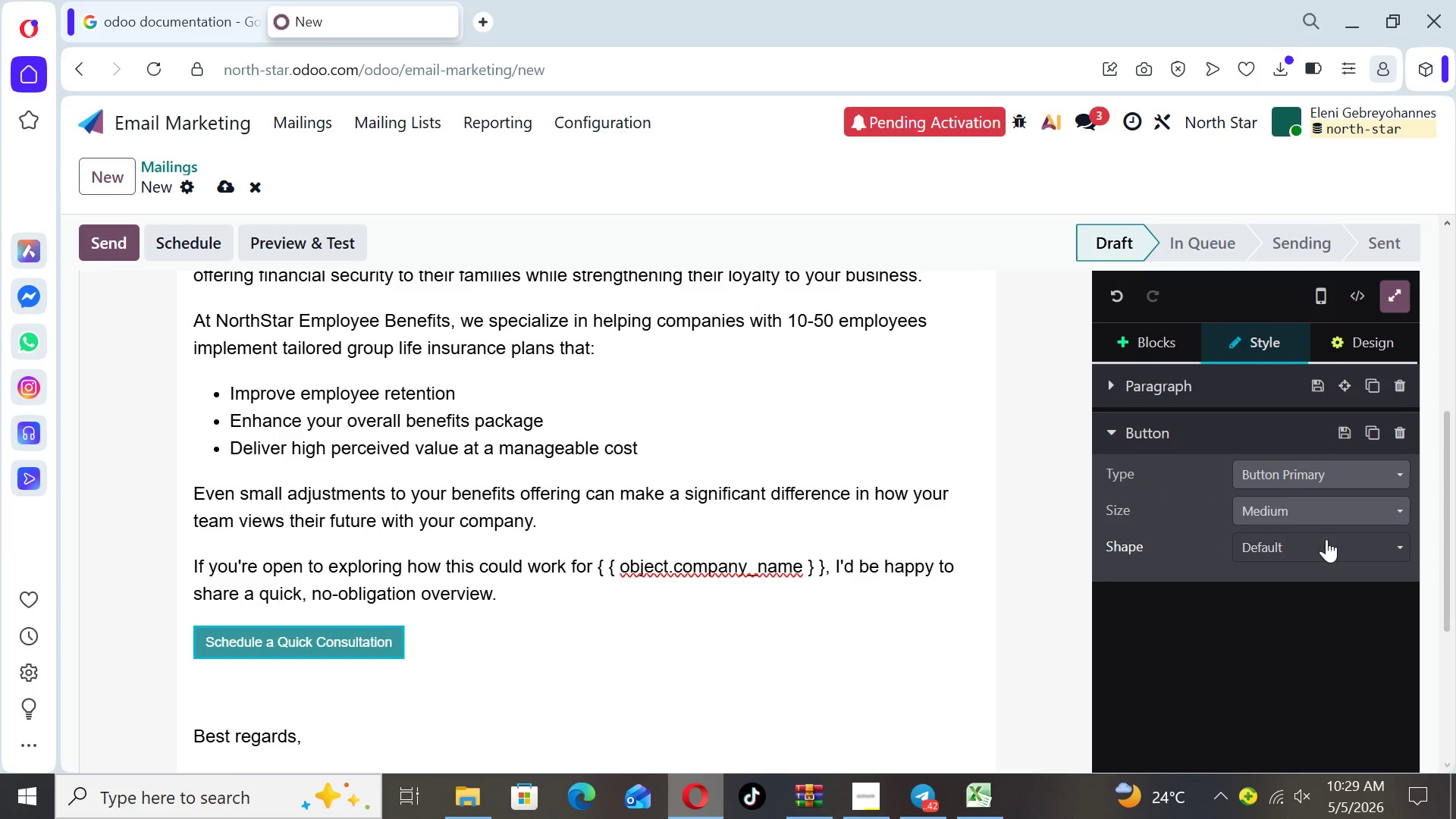 
left_click([1312, 511])
 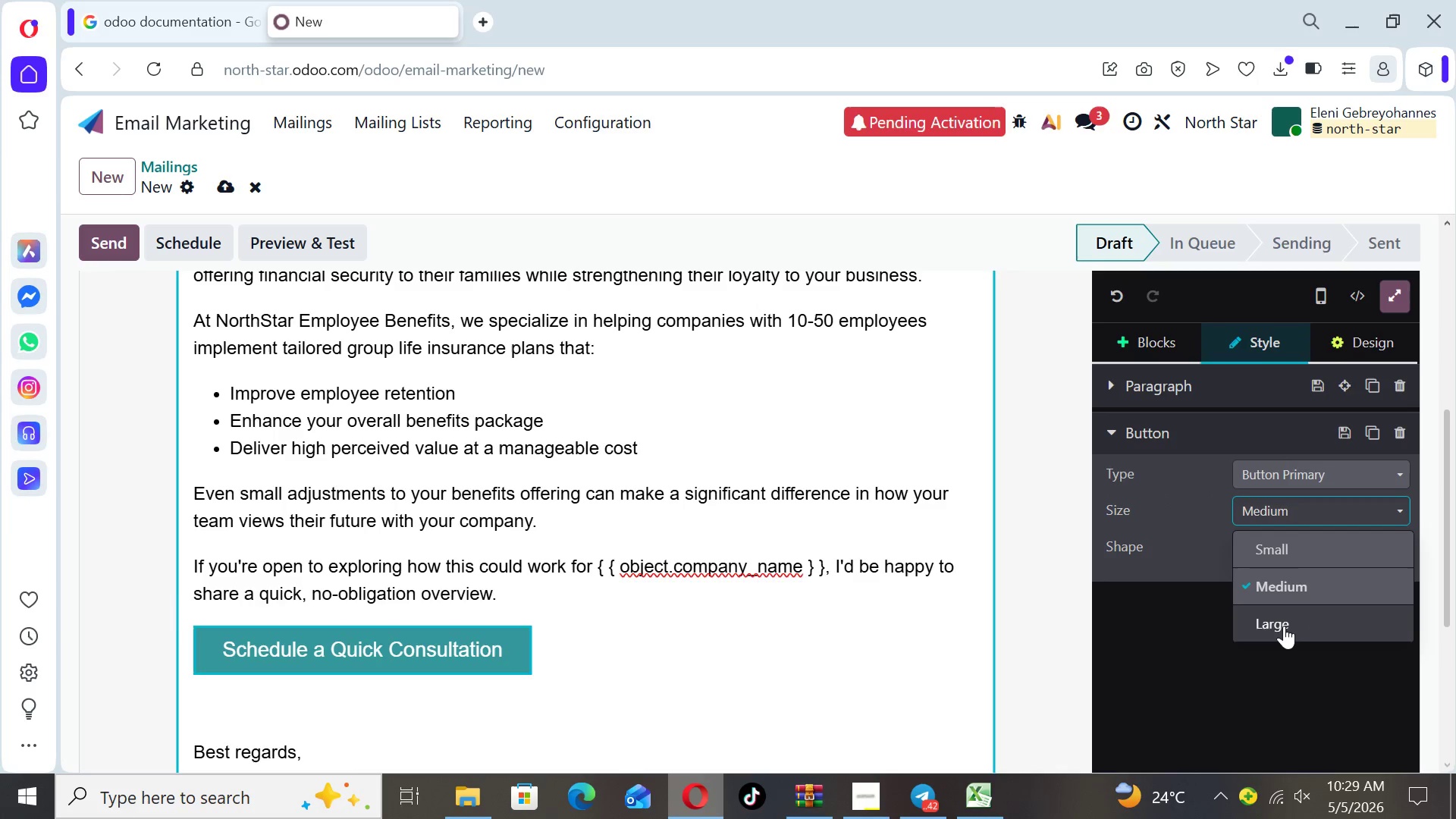 
left_click([1281, 632])
 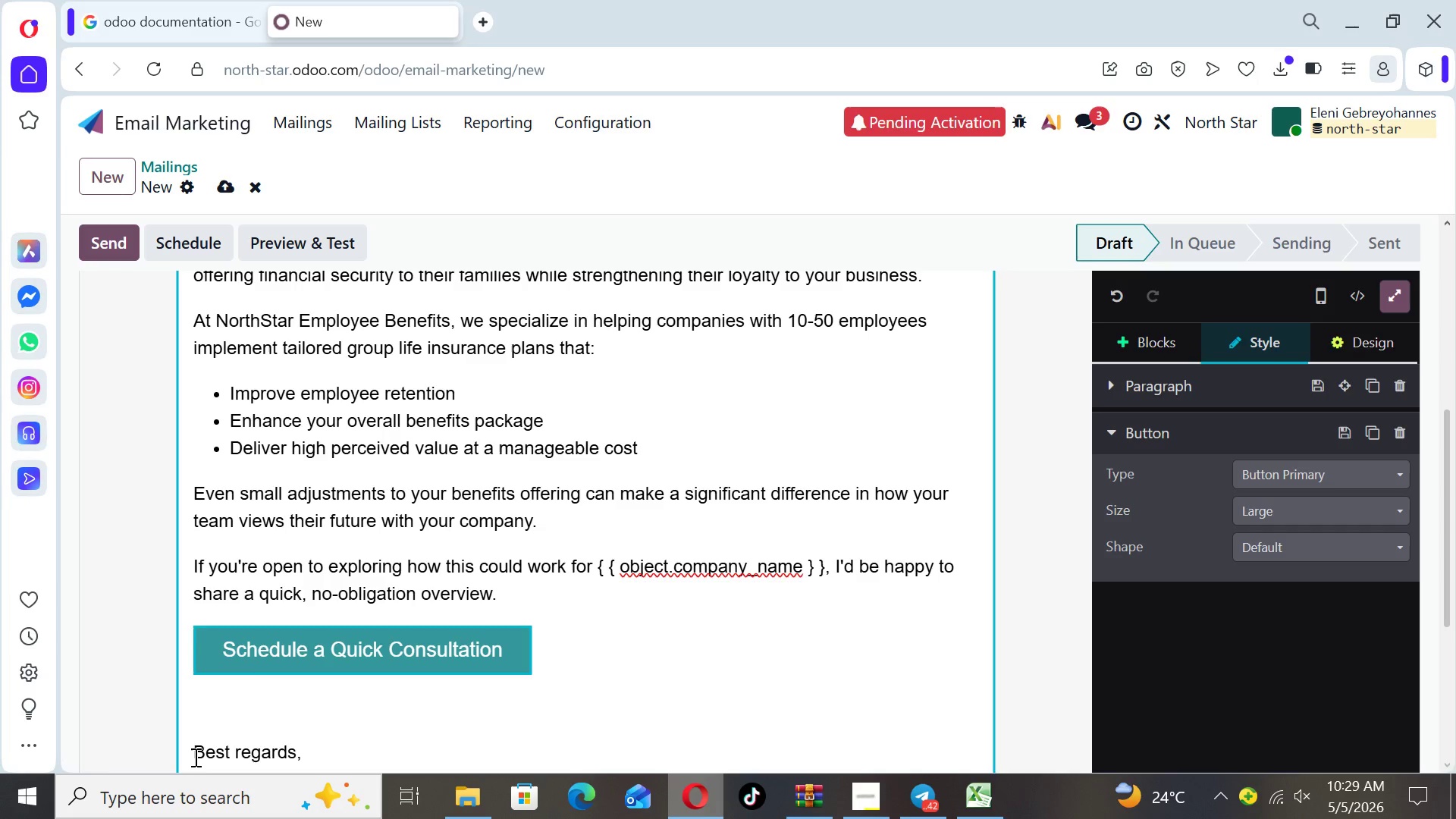 
wait(5.31)
 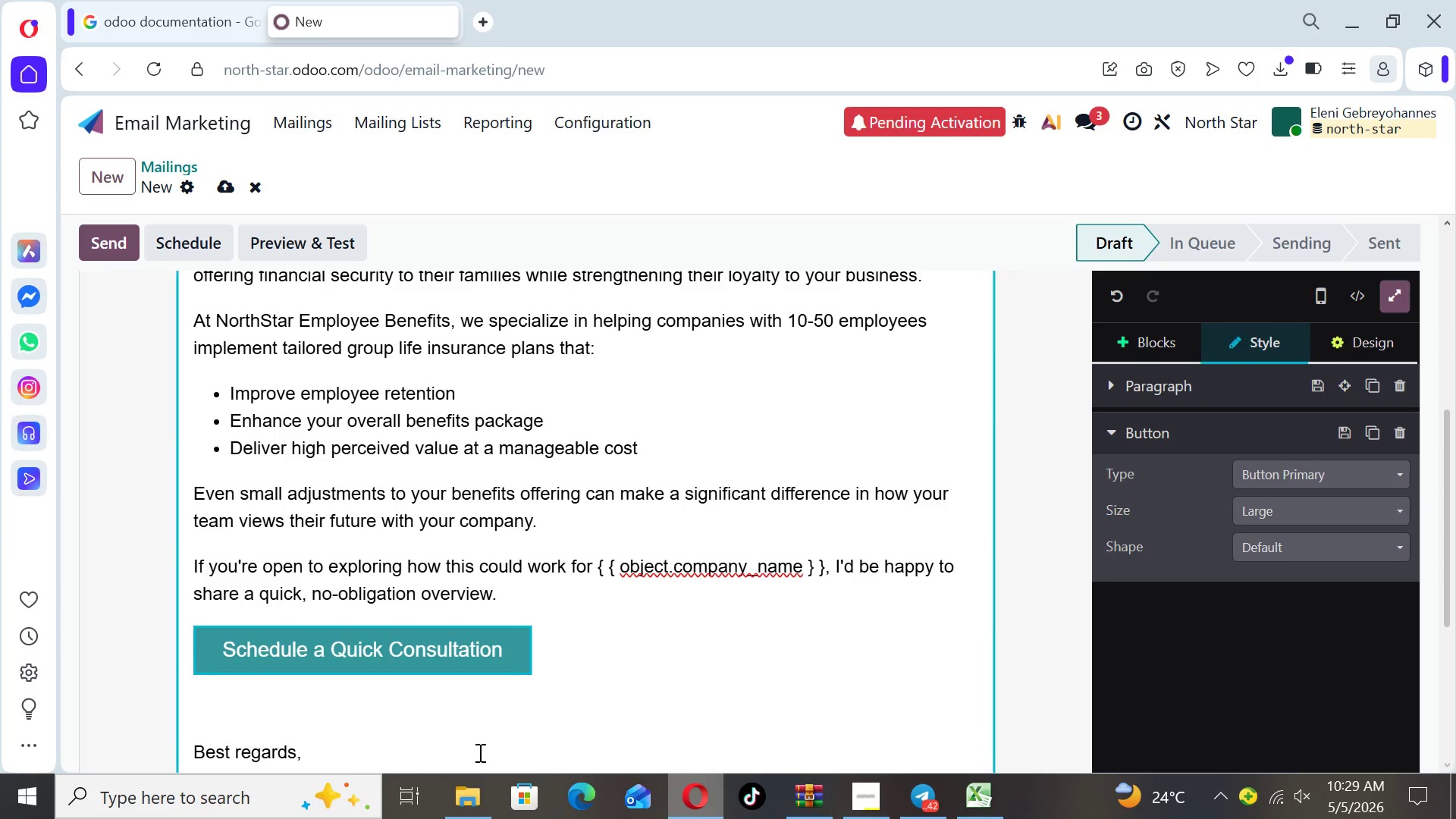 
left_click([1015, 617])
 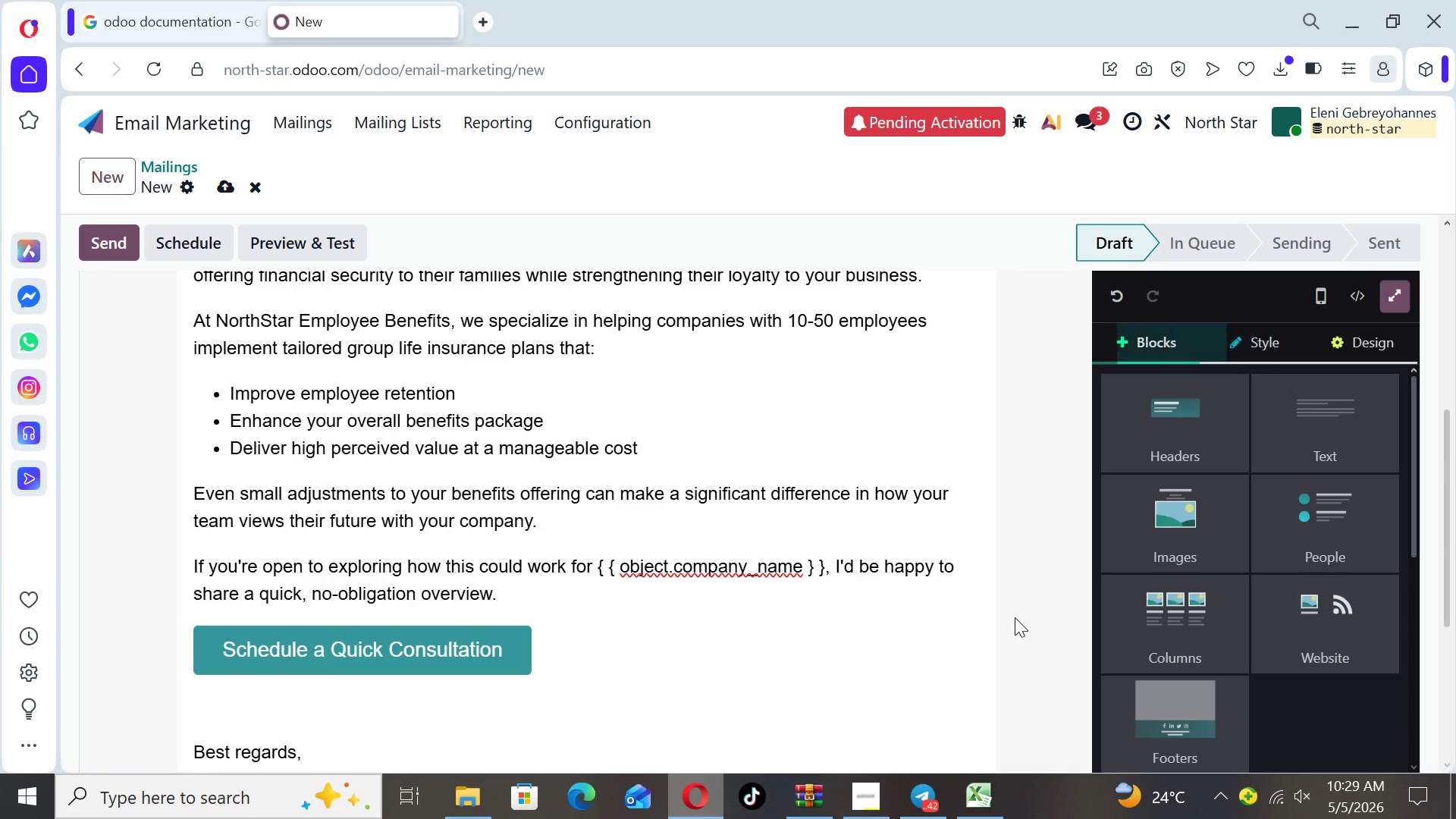 
key(ArrowDown)
 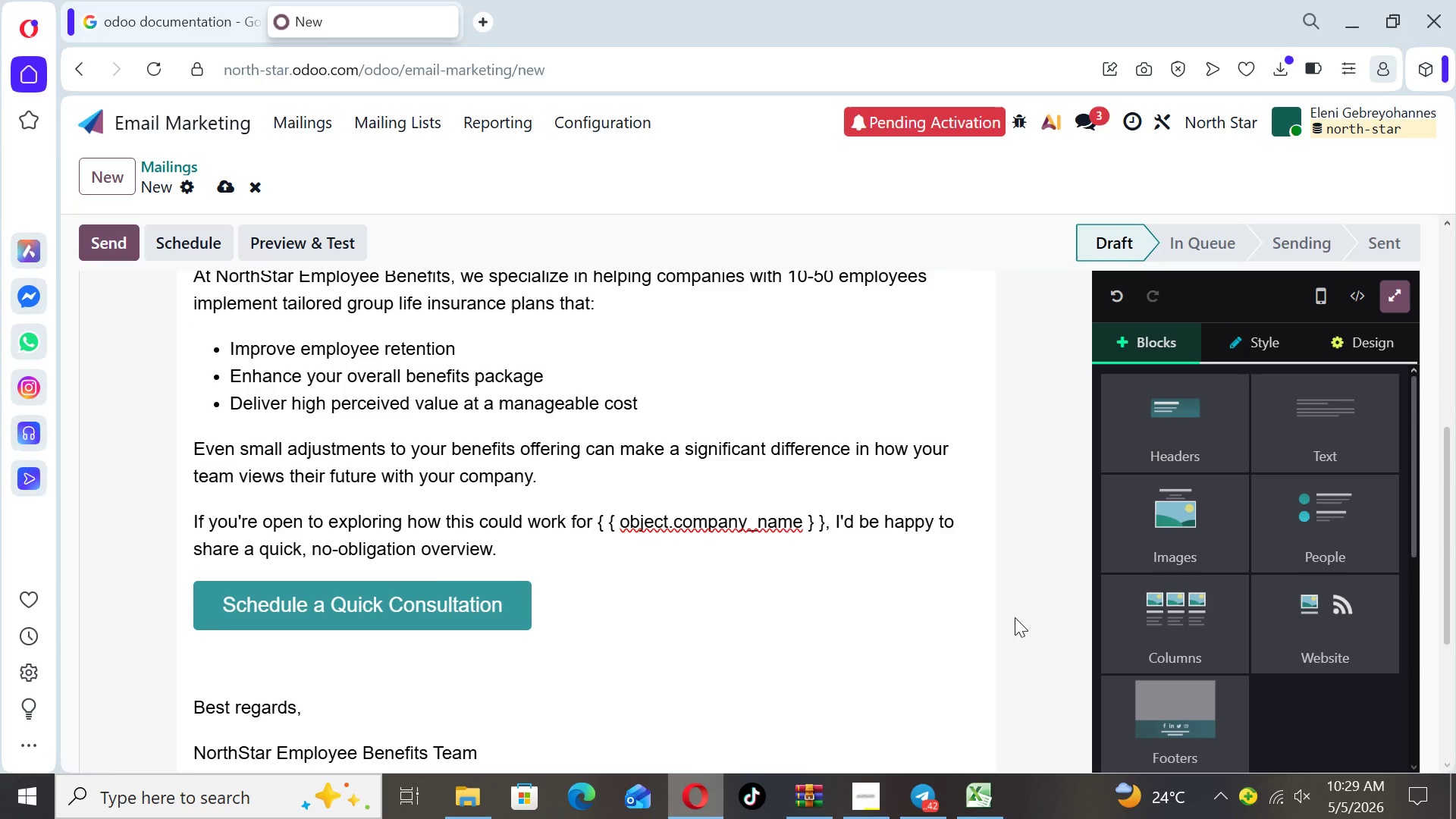 
key(ArrowDown)
 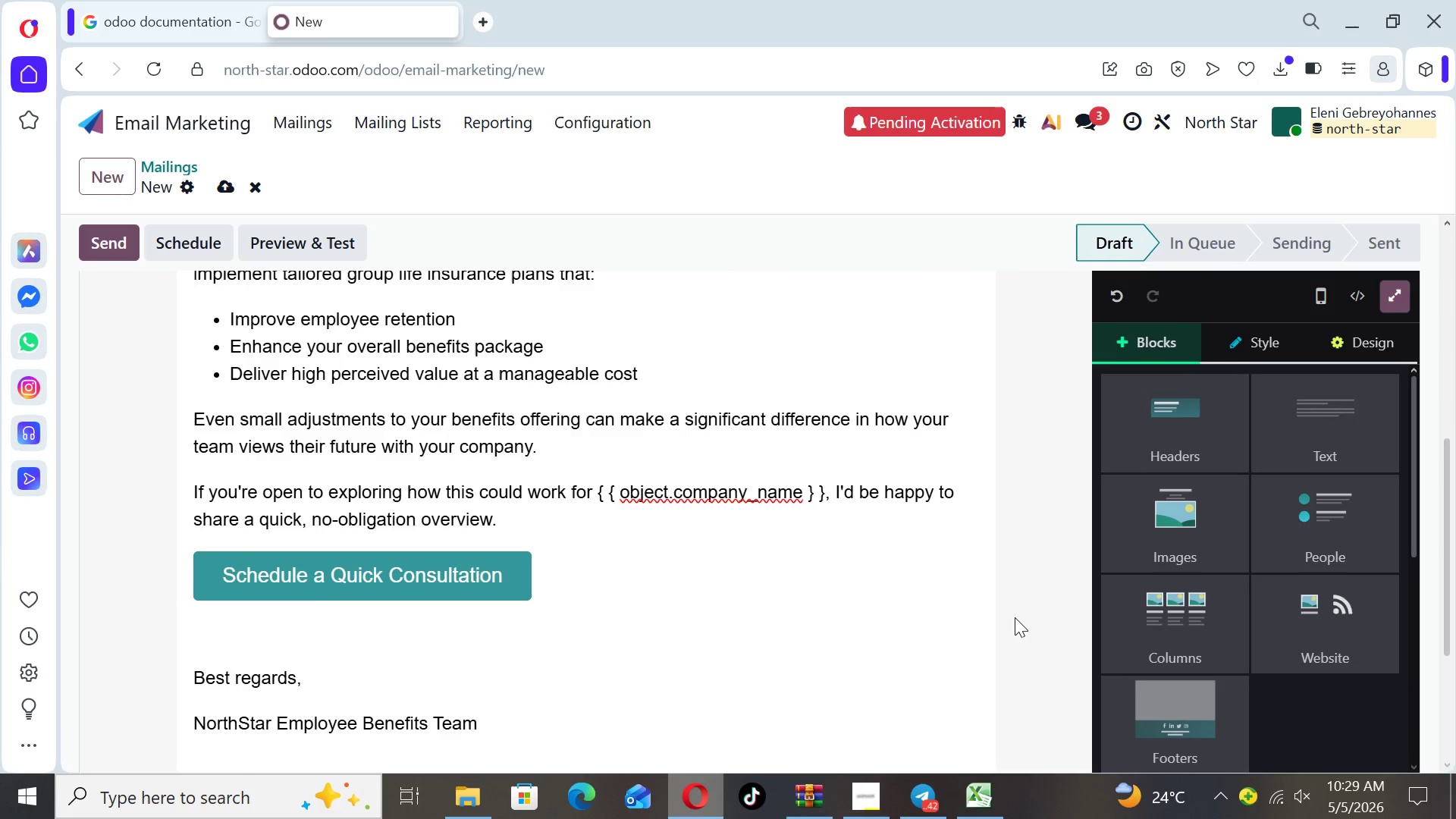 
key(ArrowDown)
 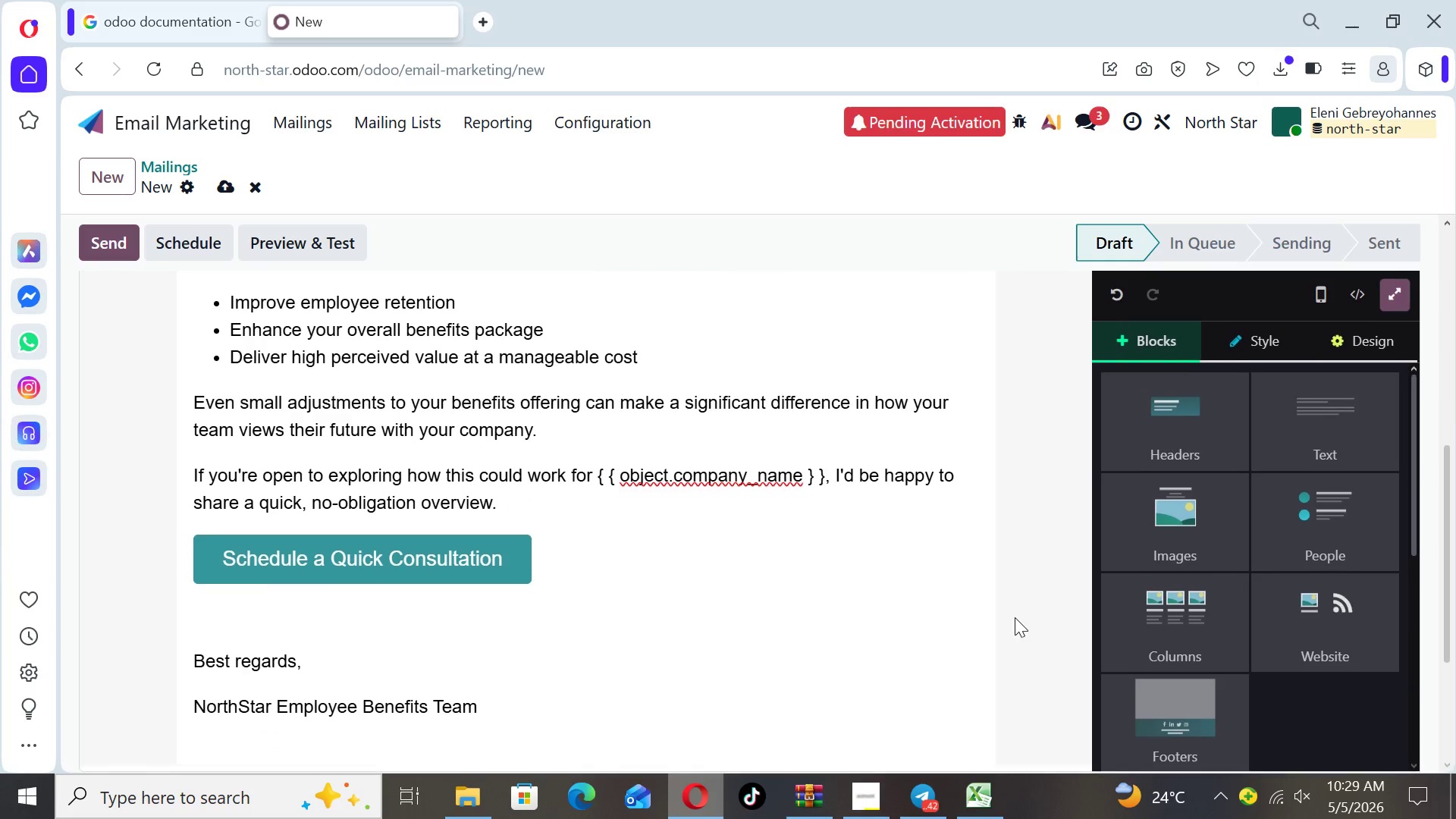 
key(ArrowDown)
 